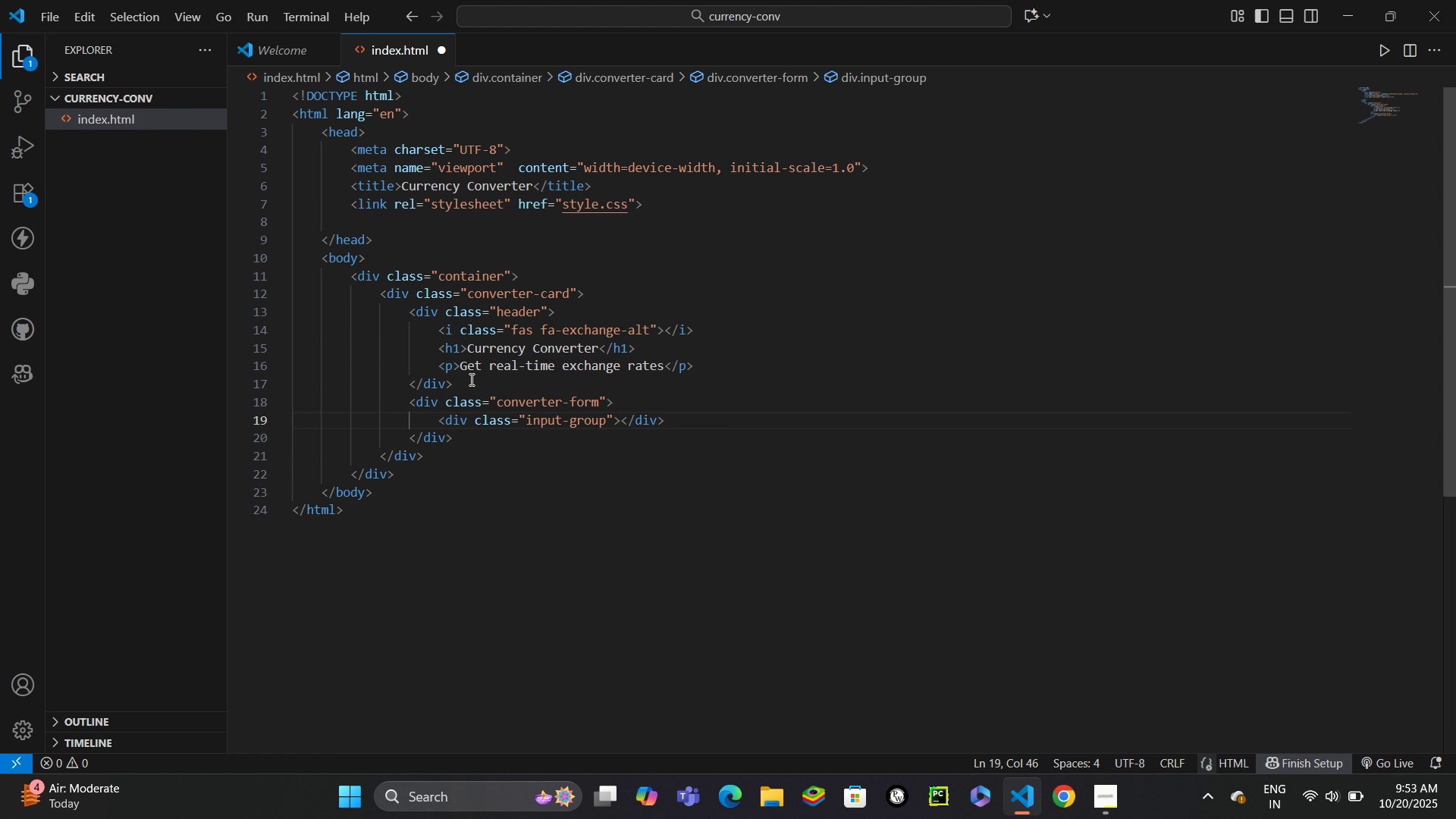 
key(Enter)
 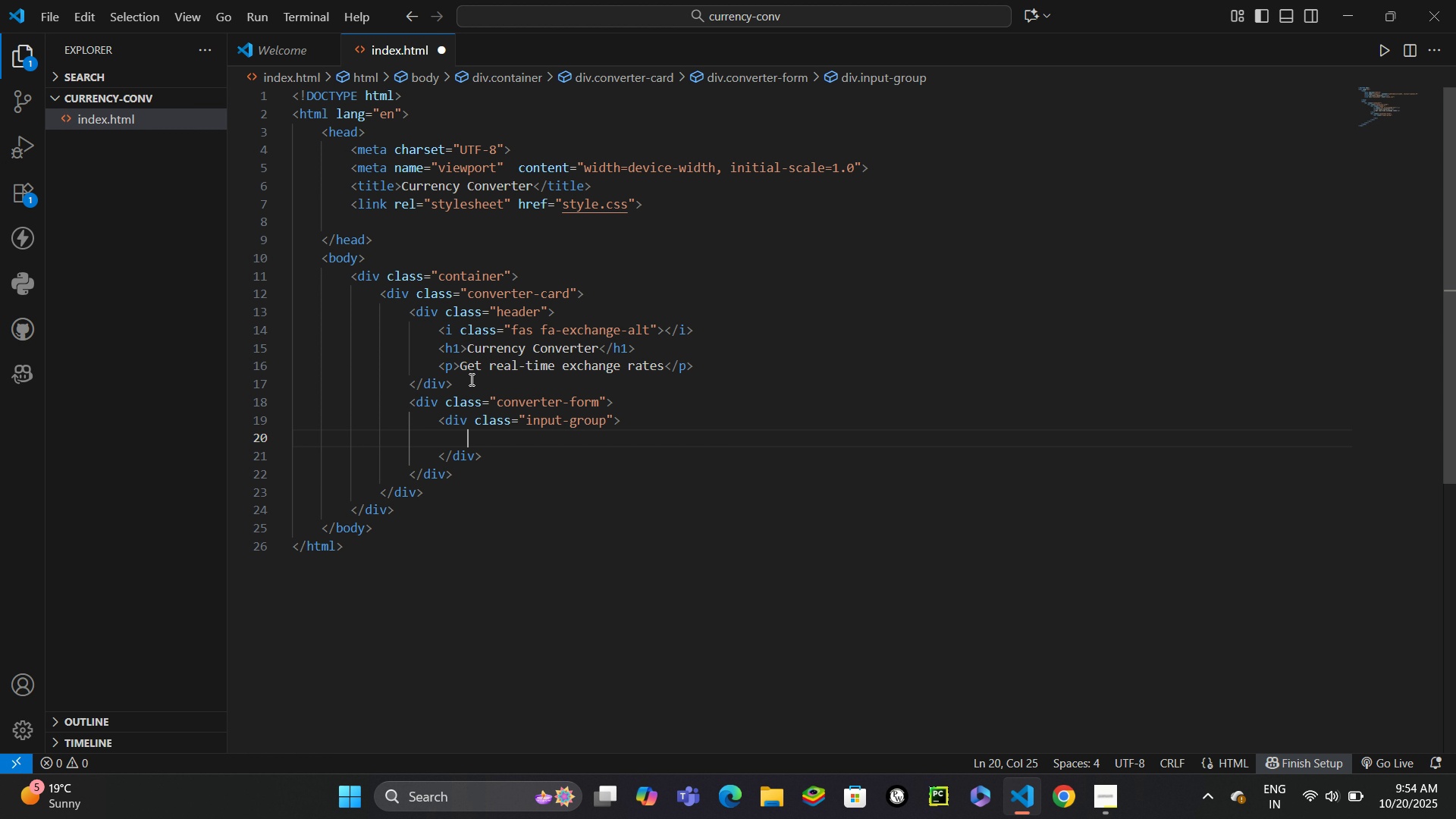 
wait(61.87)
 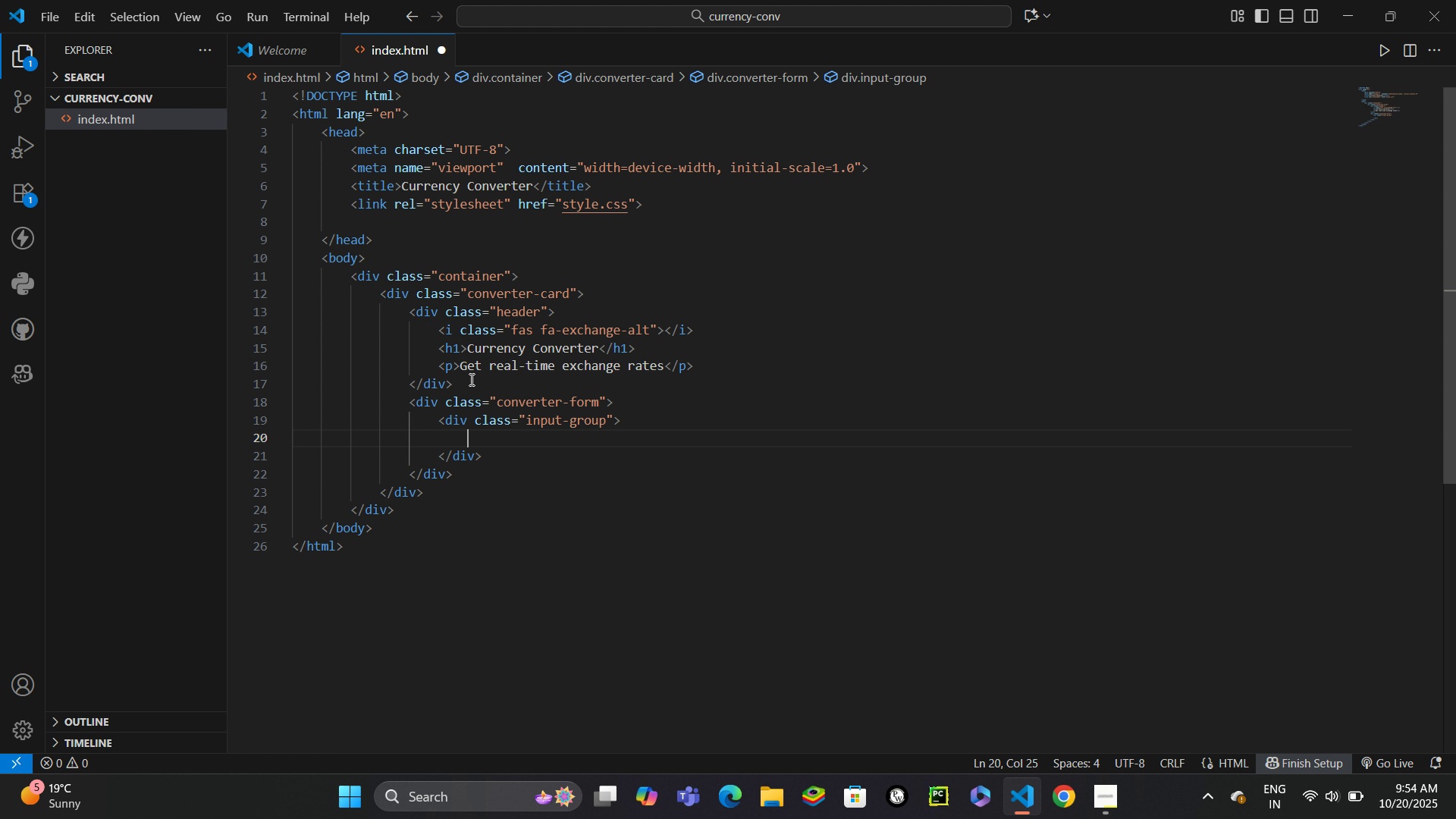 
key(Control+ControlLeft)
 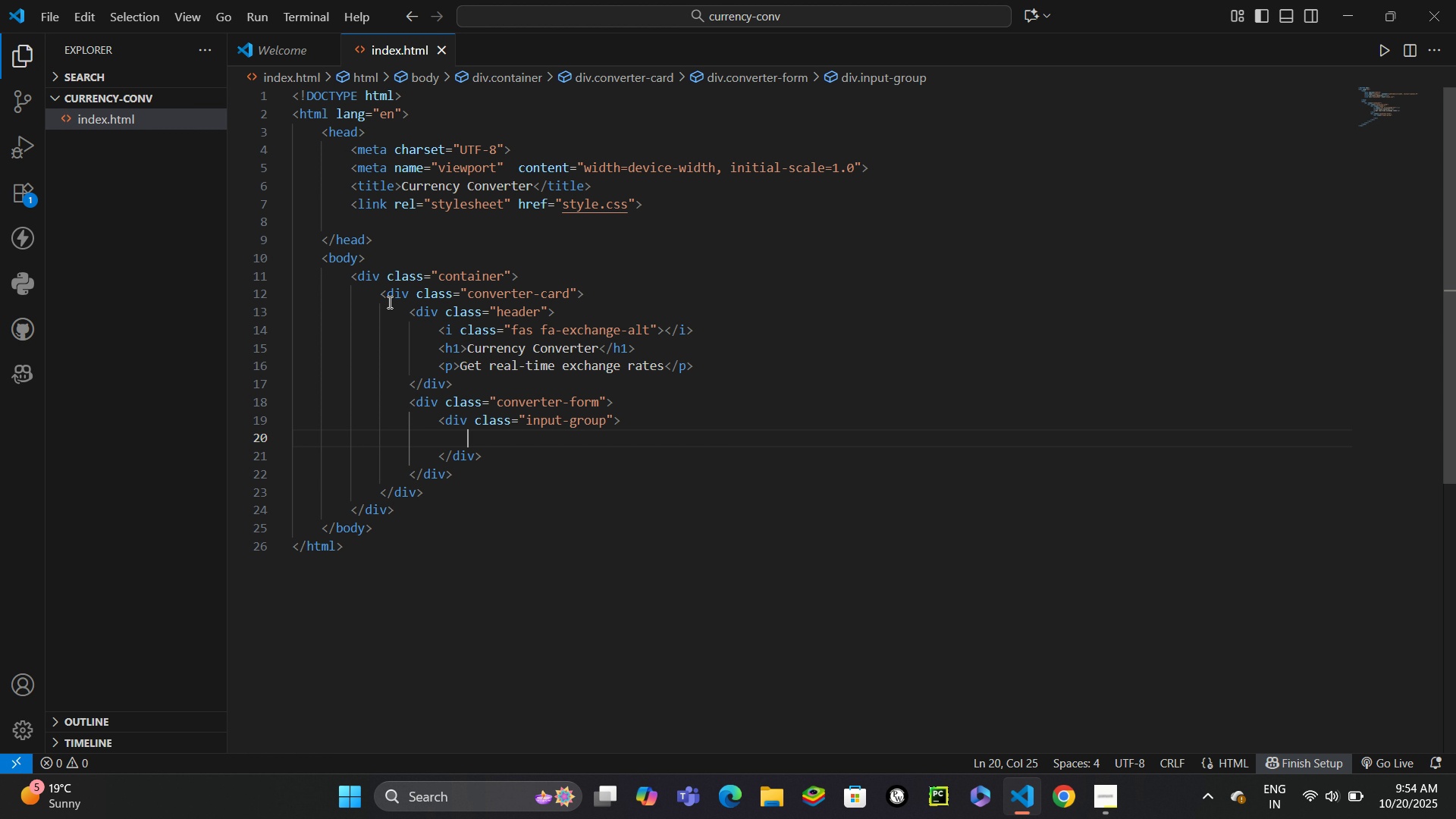 
key(Control+S)
 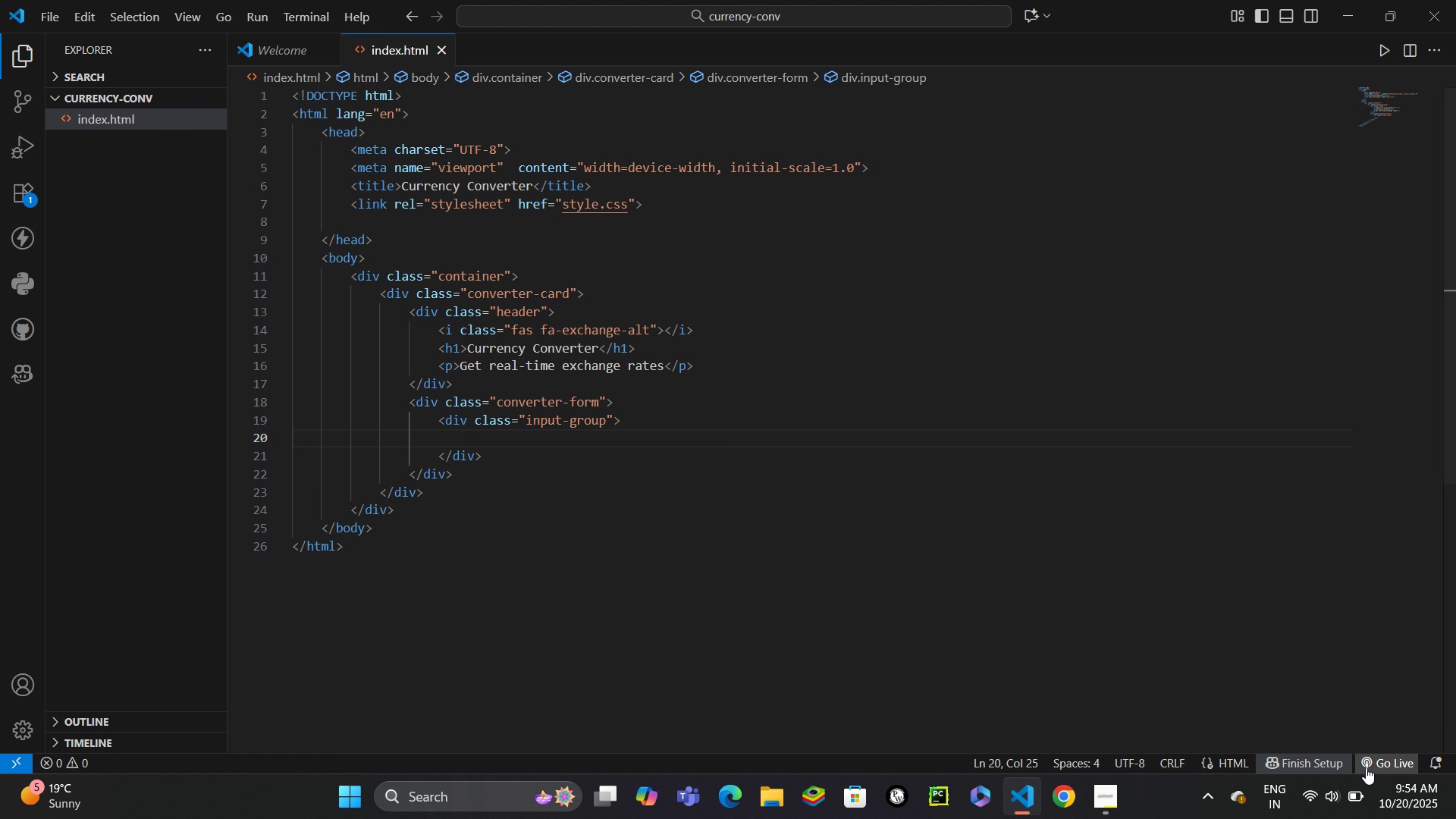 
left_click([1373, 765])
 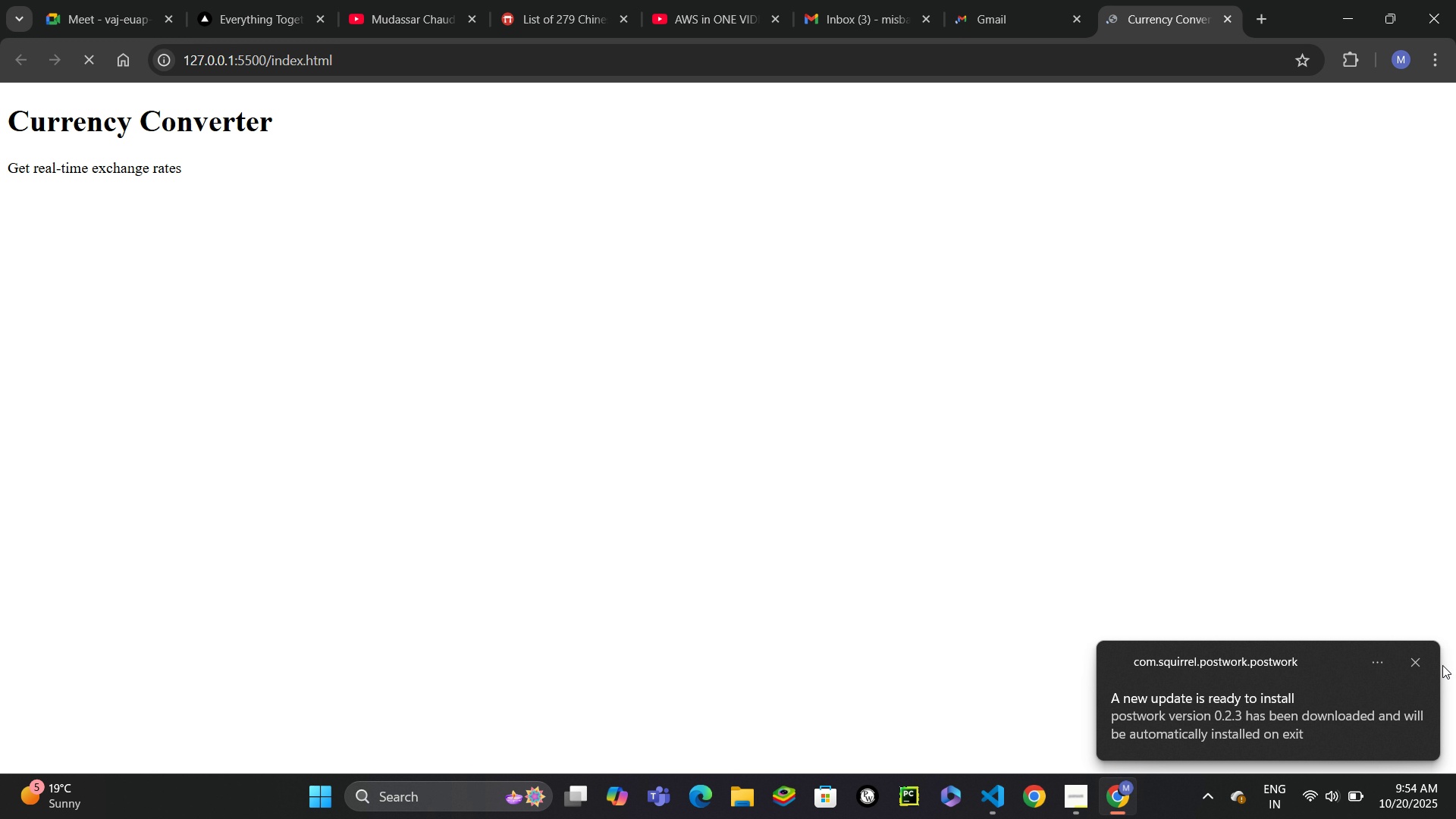 
left_click([1418, 661])
 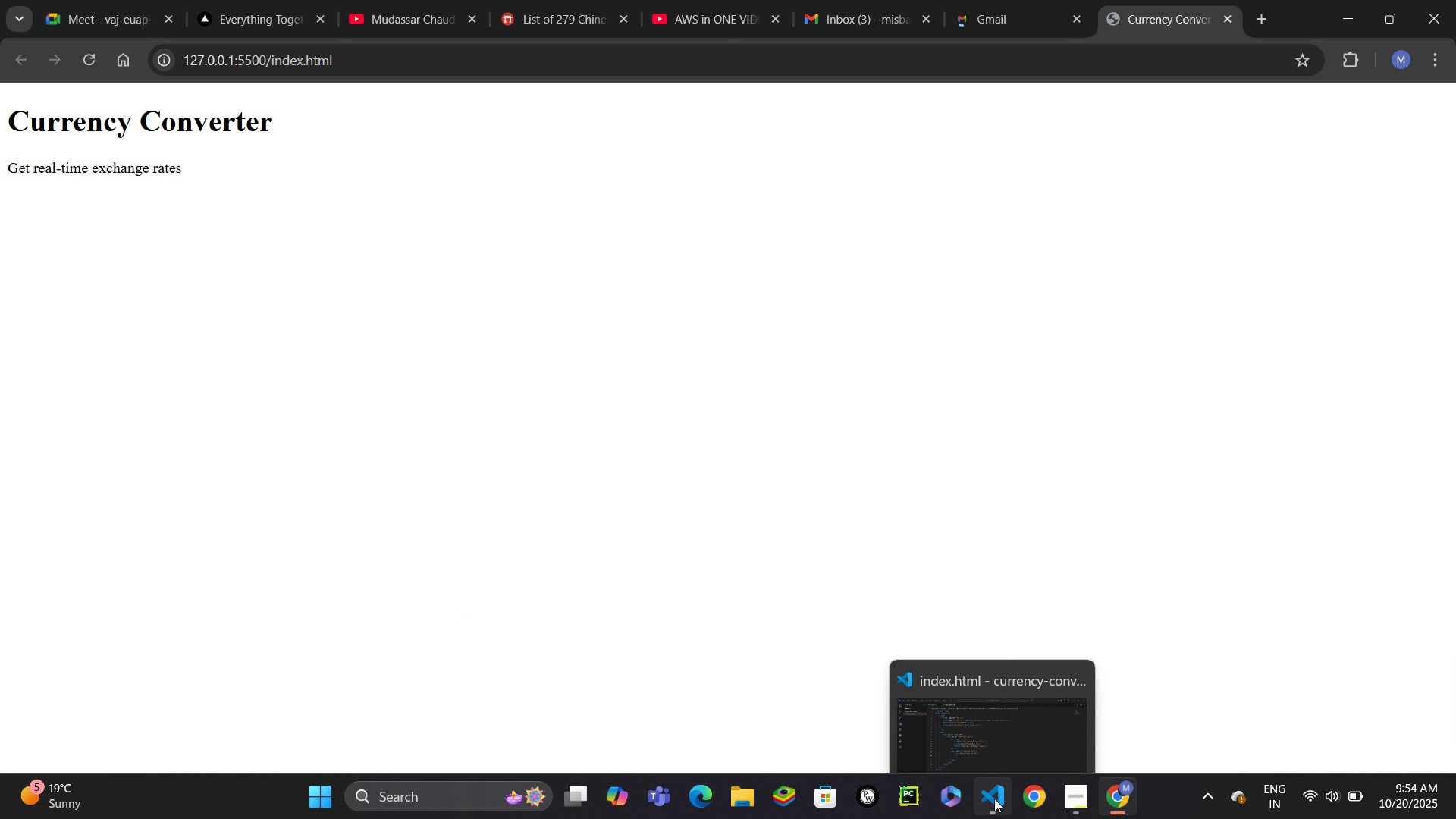 
left_click([994, 799])
 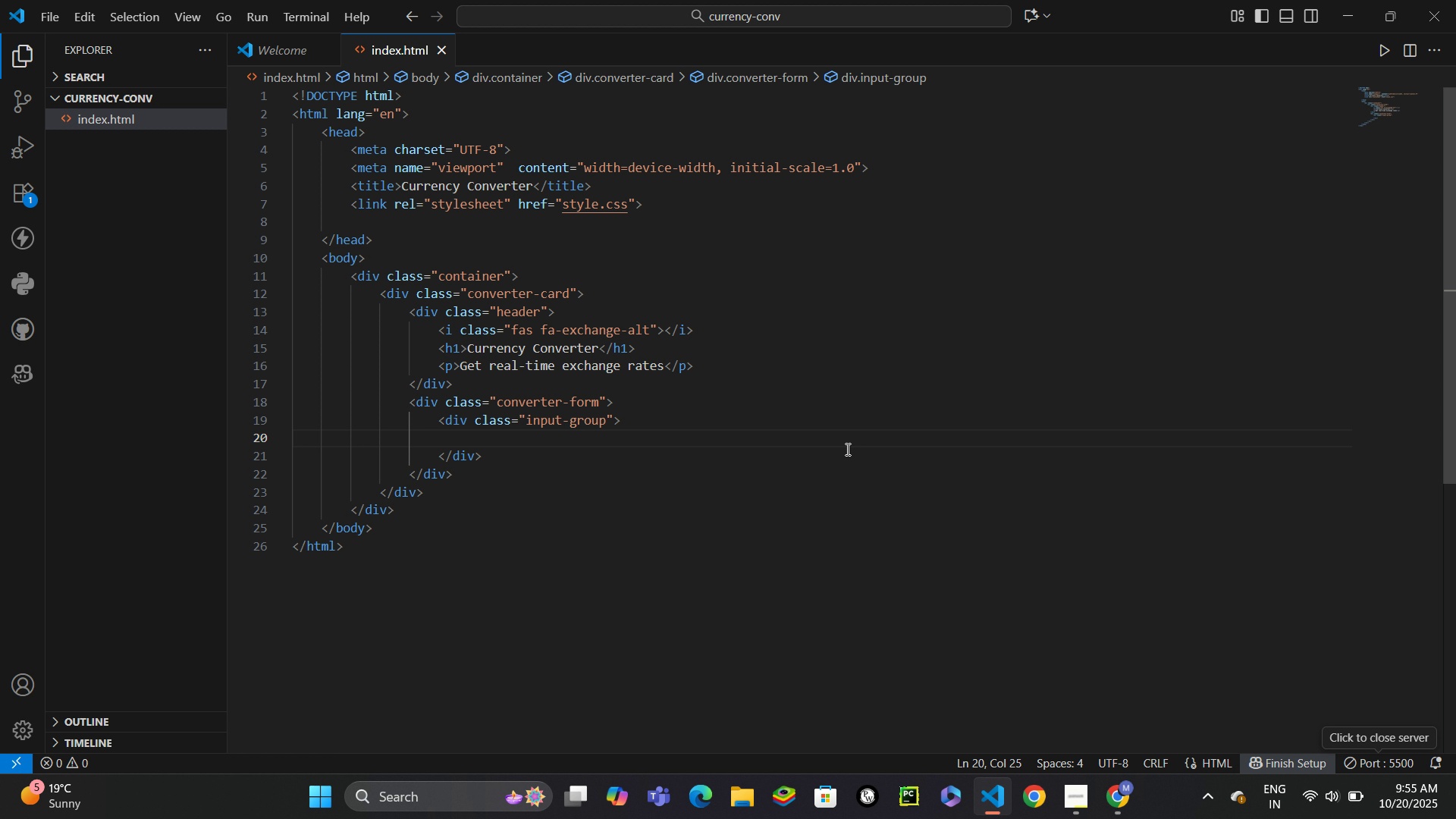 
wait(37.06)
 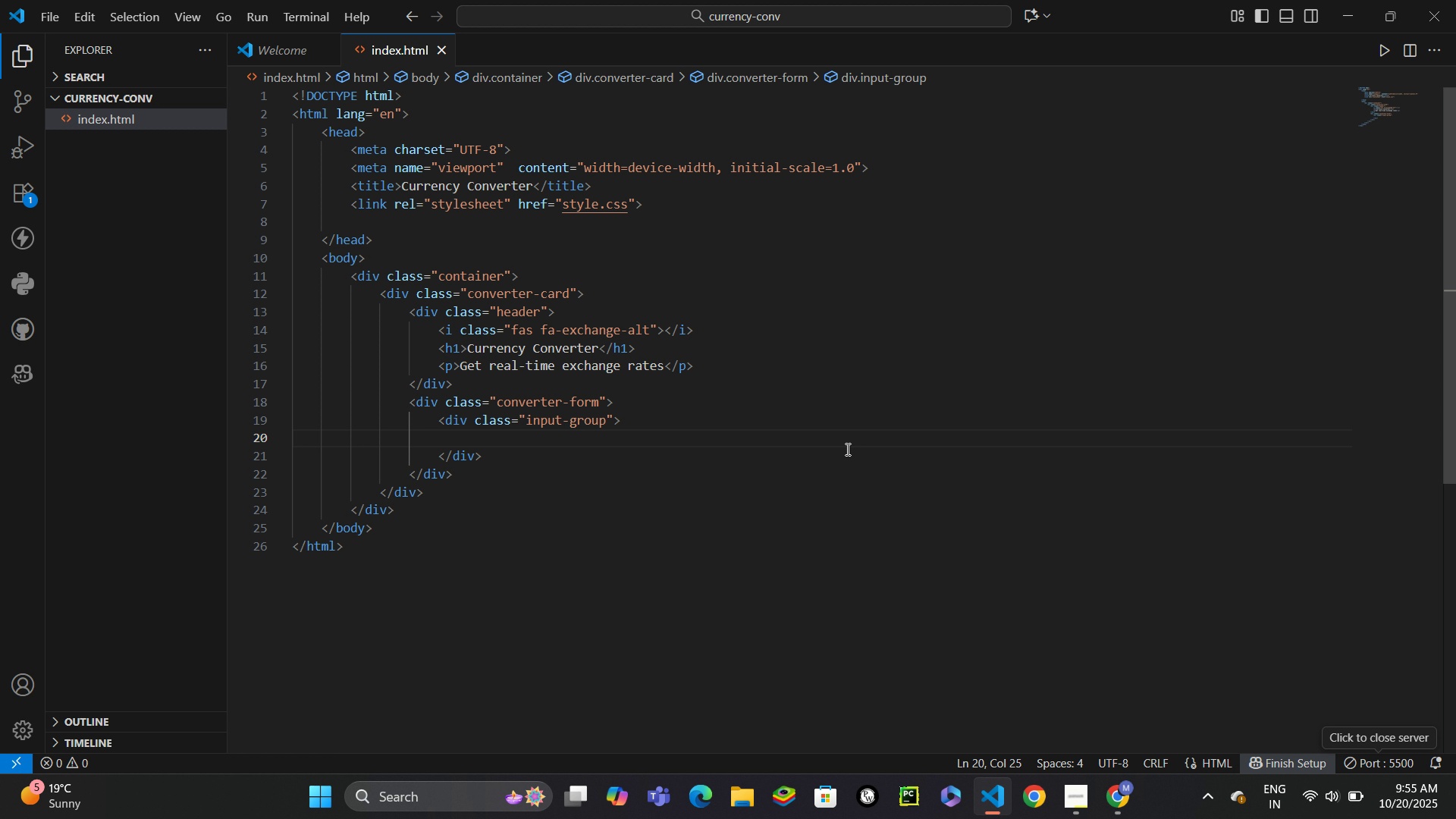 
left_click([855, 419])
 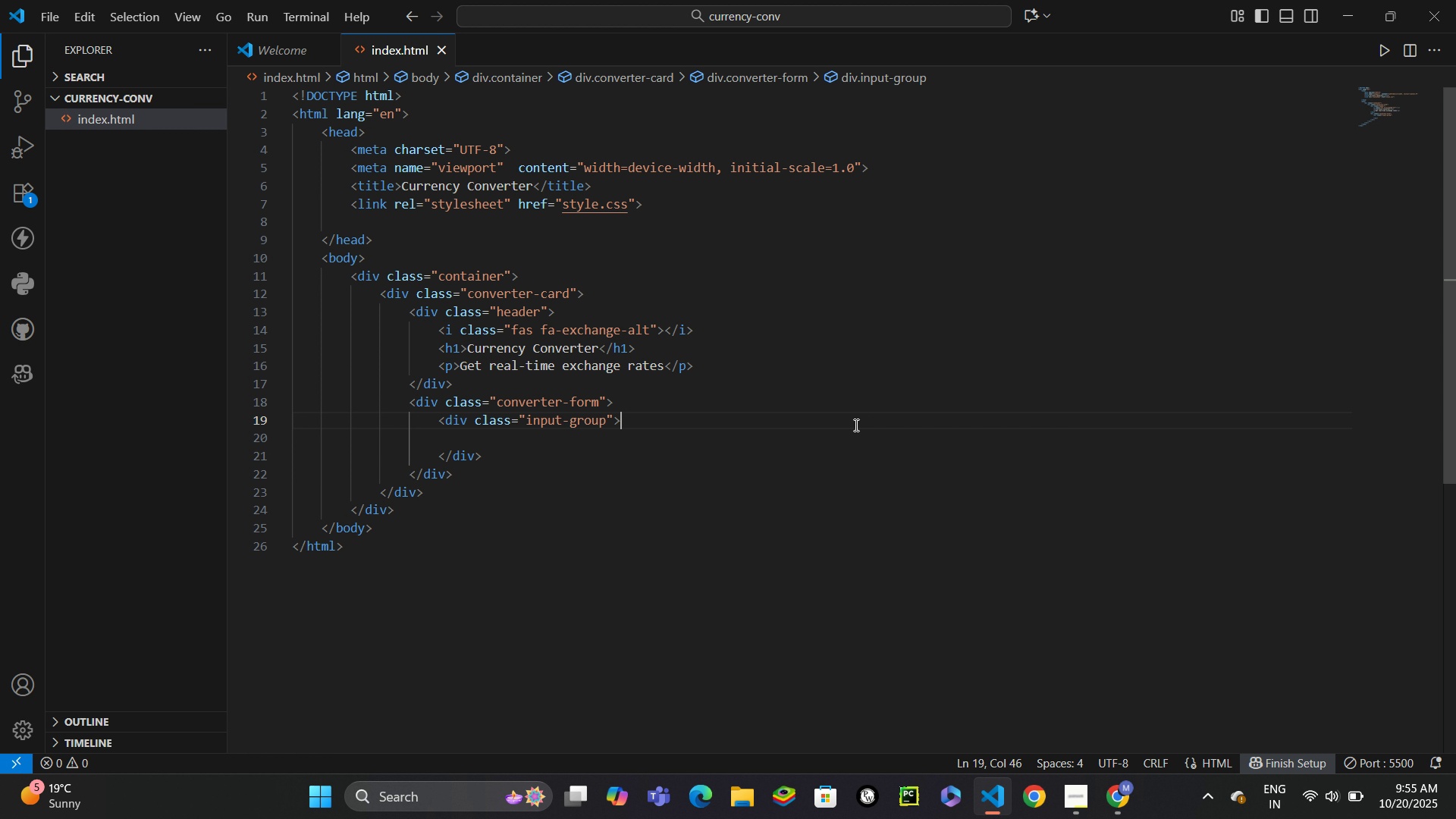 
hold_key(key=ControlLeft, duration=0.4)
 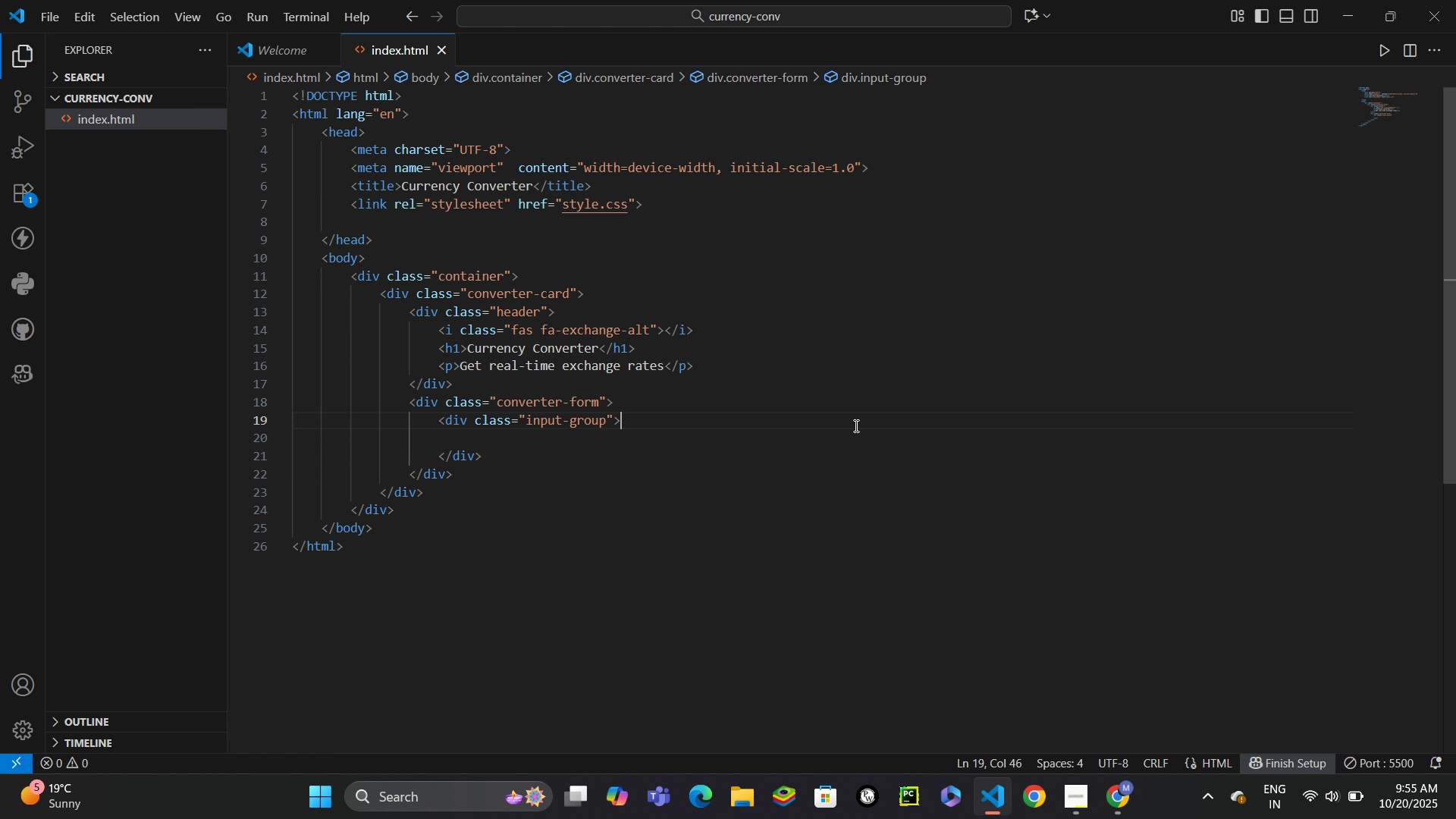 
key(Enter)
 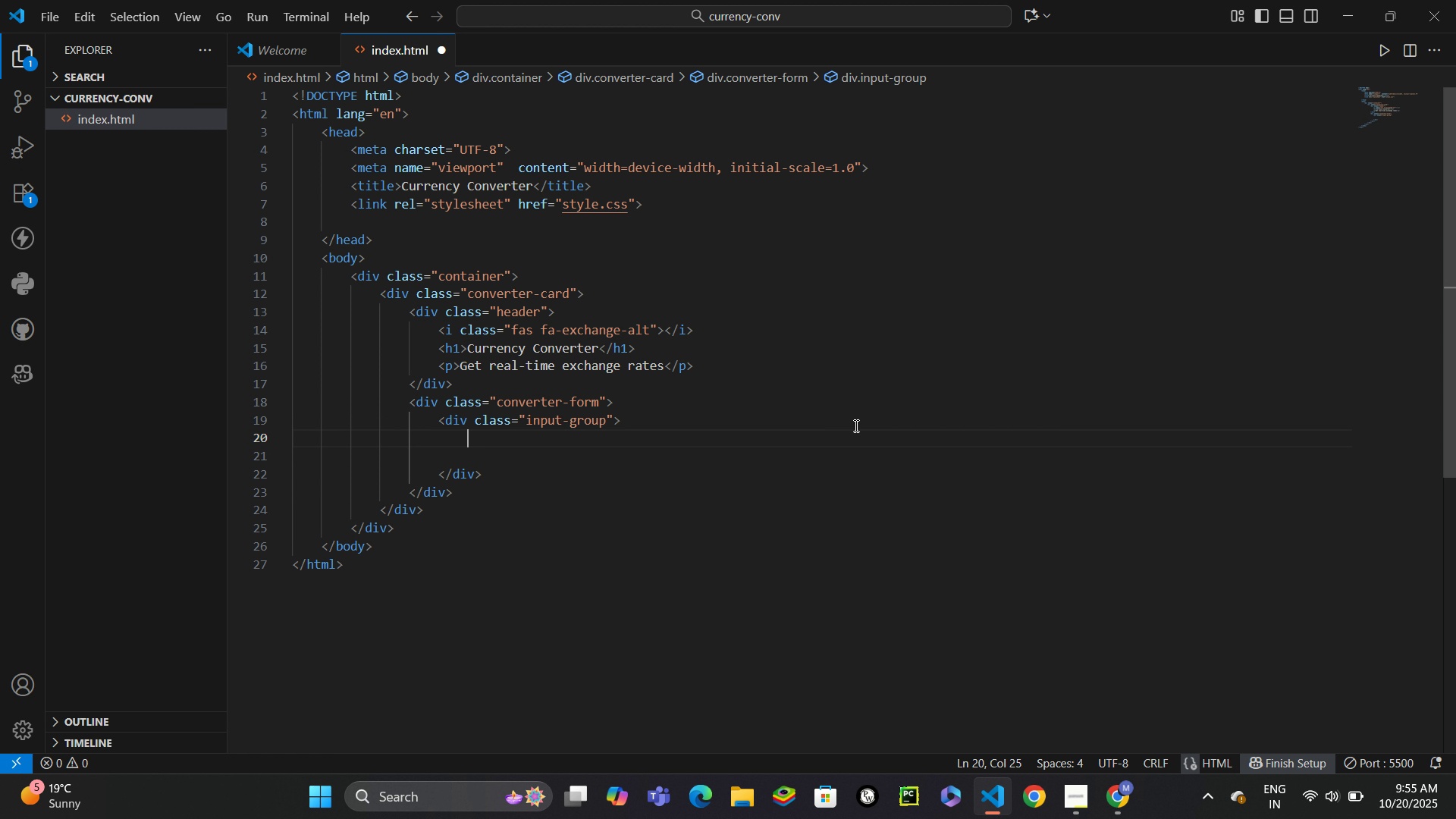 
type(<label for)
 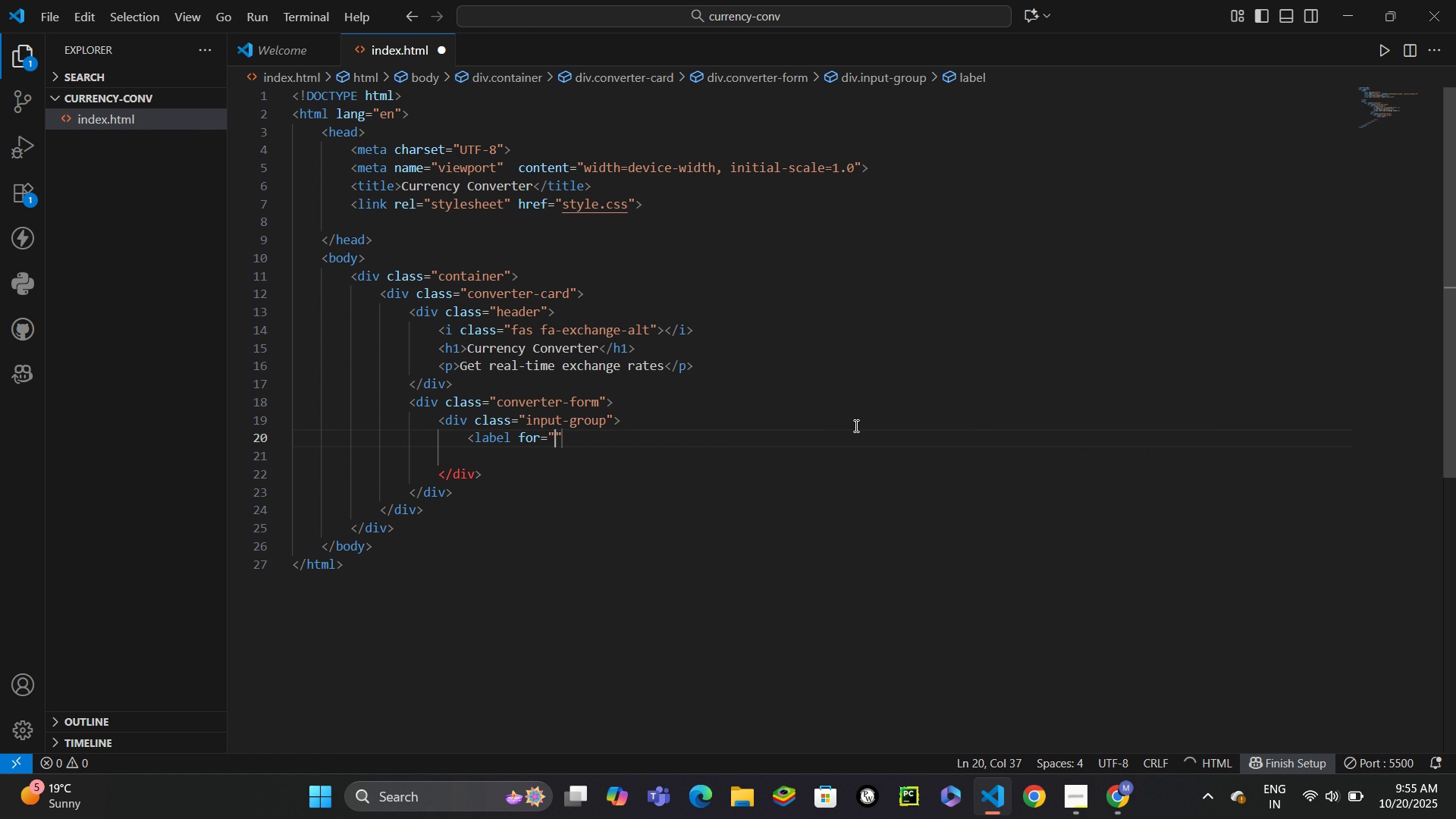 
key(Enter)
 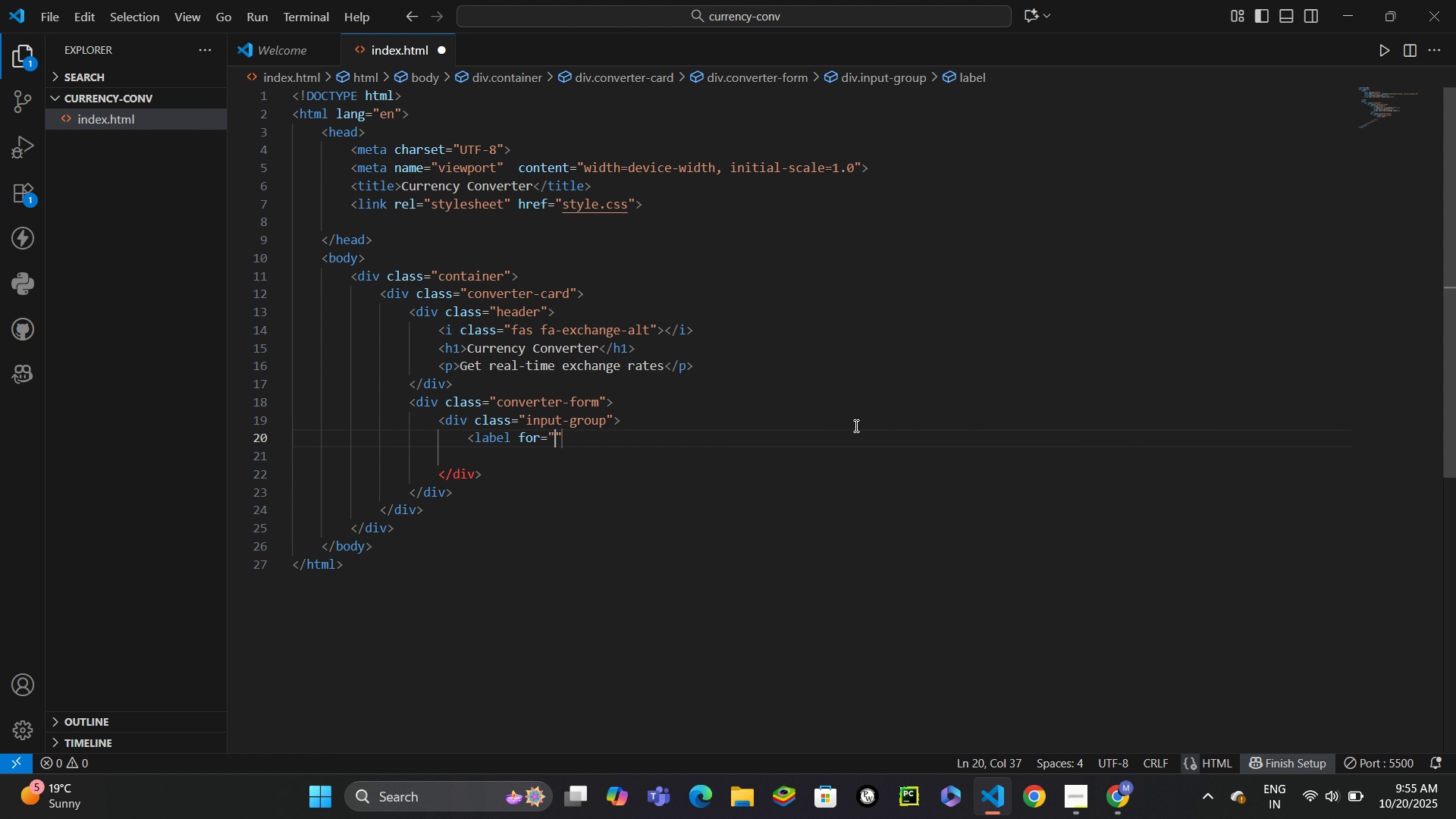 
type(amount)
 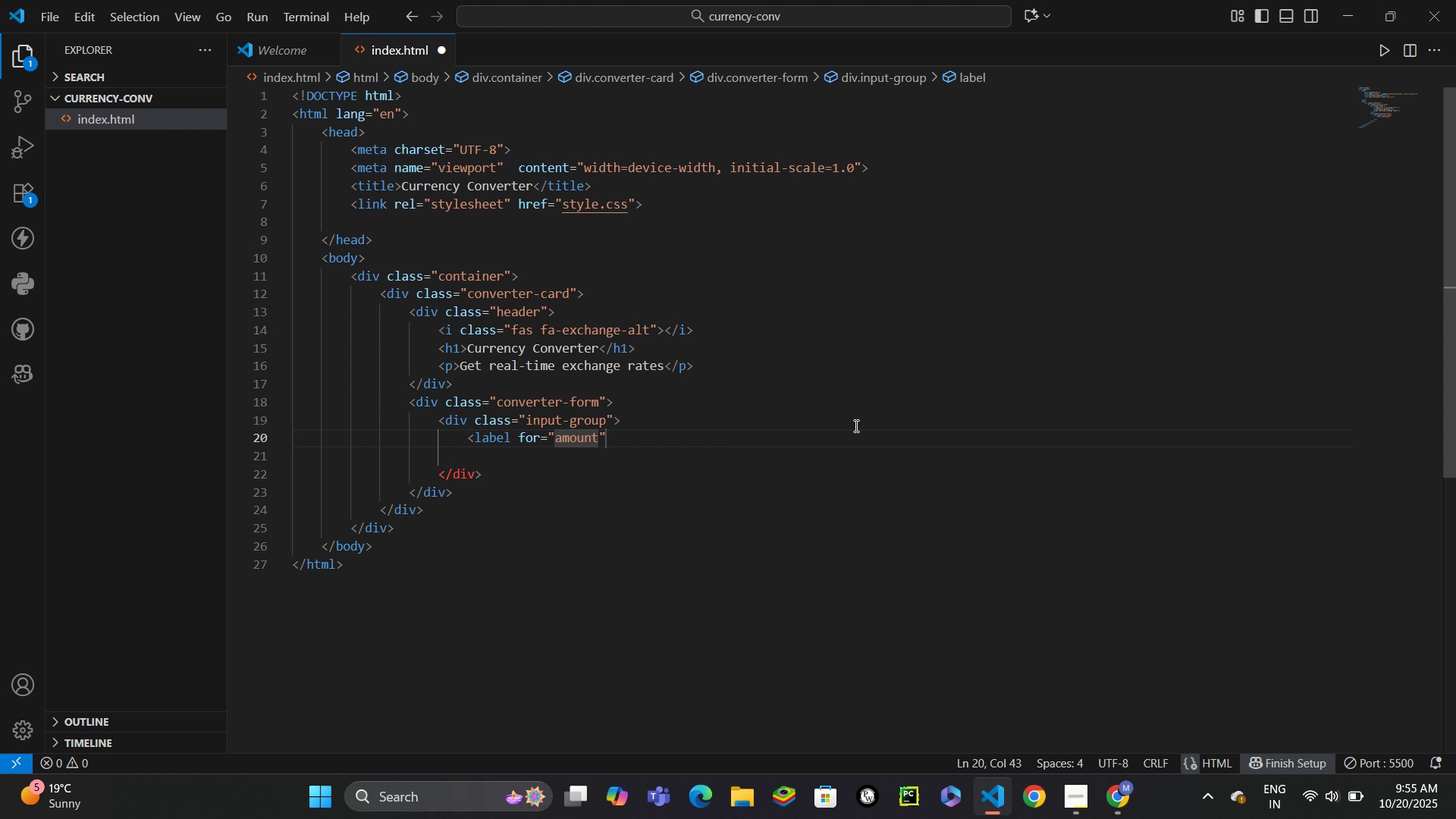 
key(ArrowRight)
 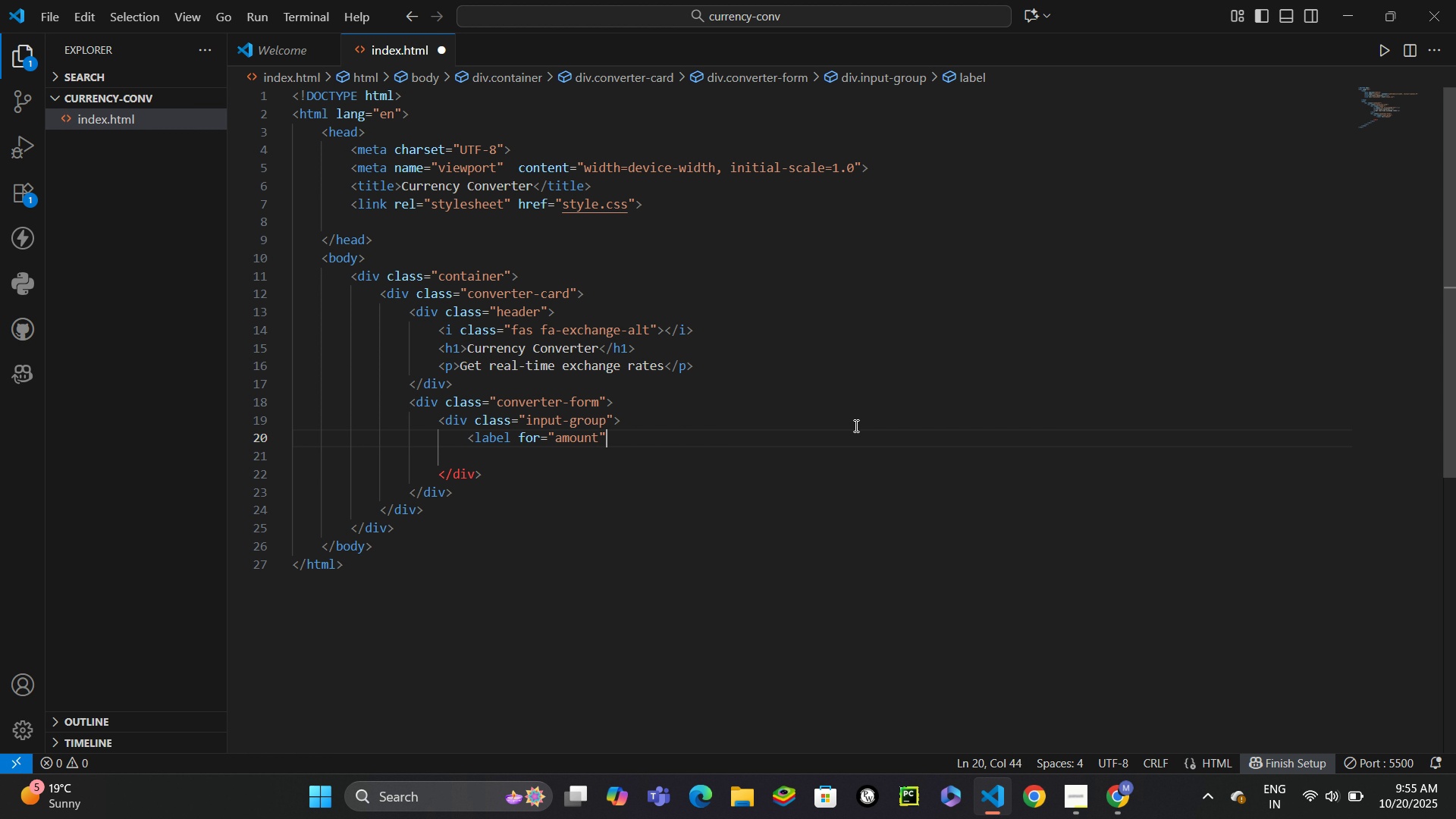 
type(>Amoutn)
 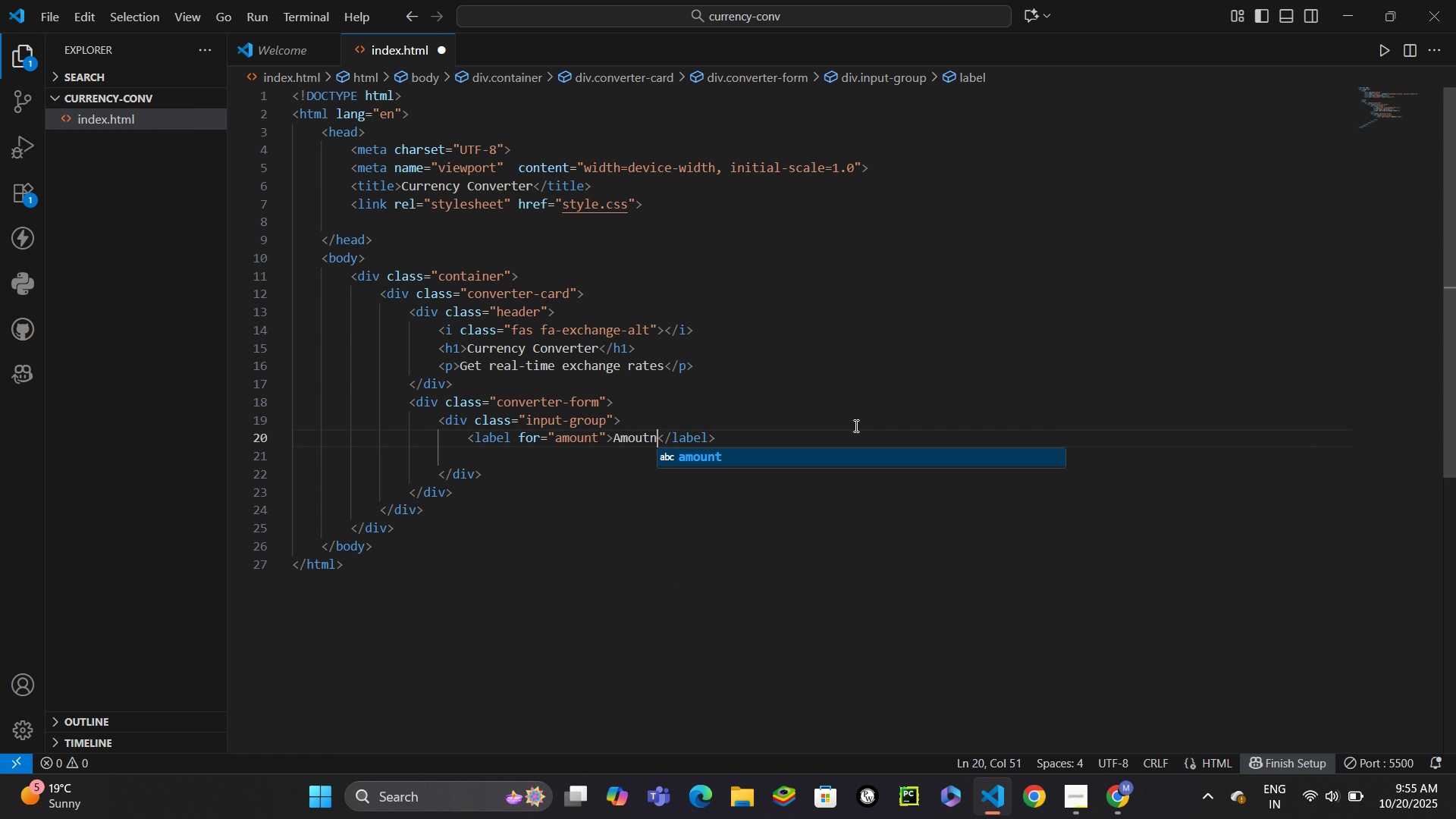 
key(Enter)
 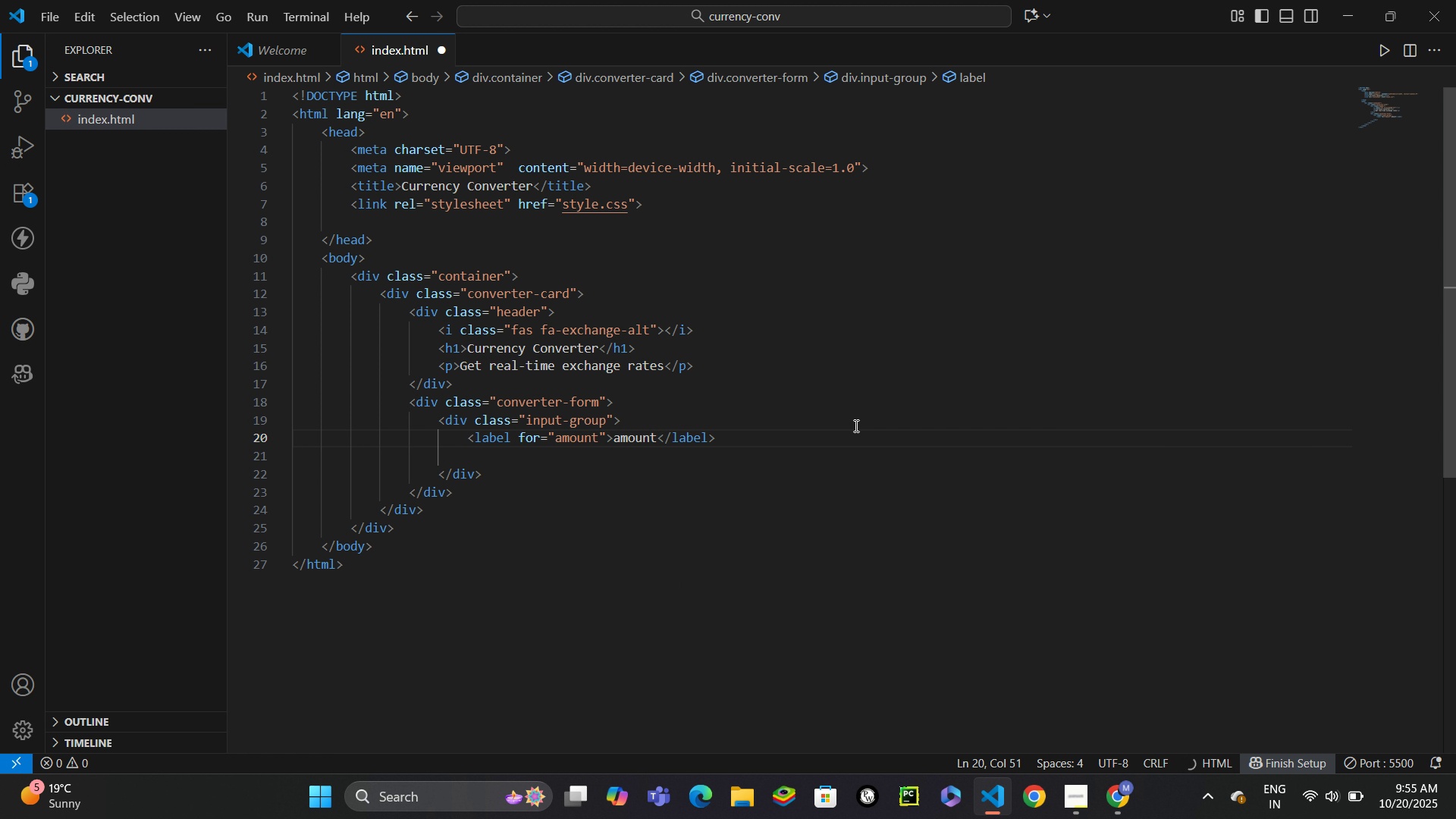 
key(Control+Backspace)
 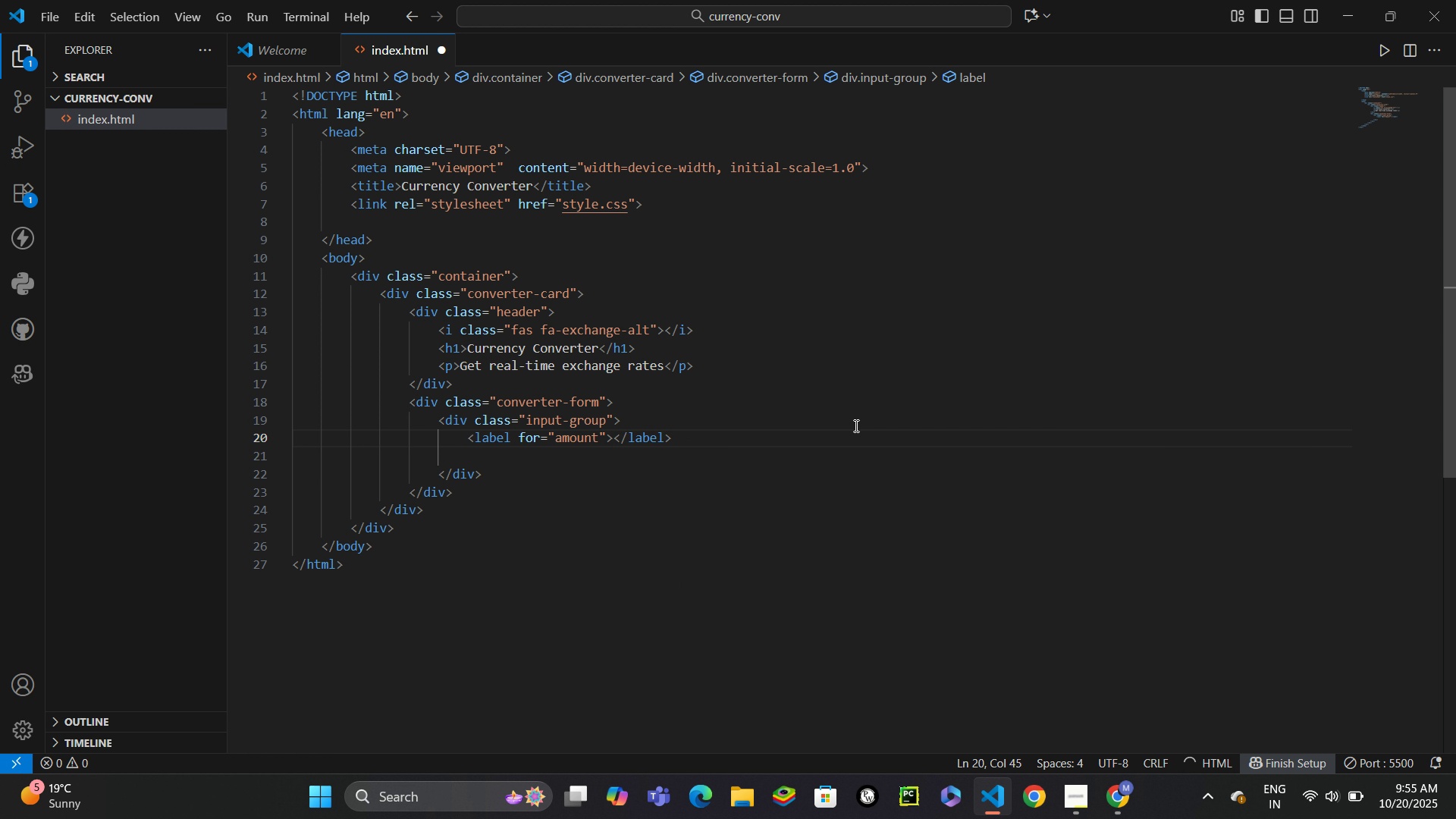 
type(Amount)
 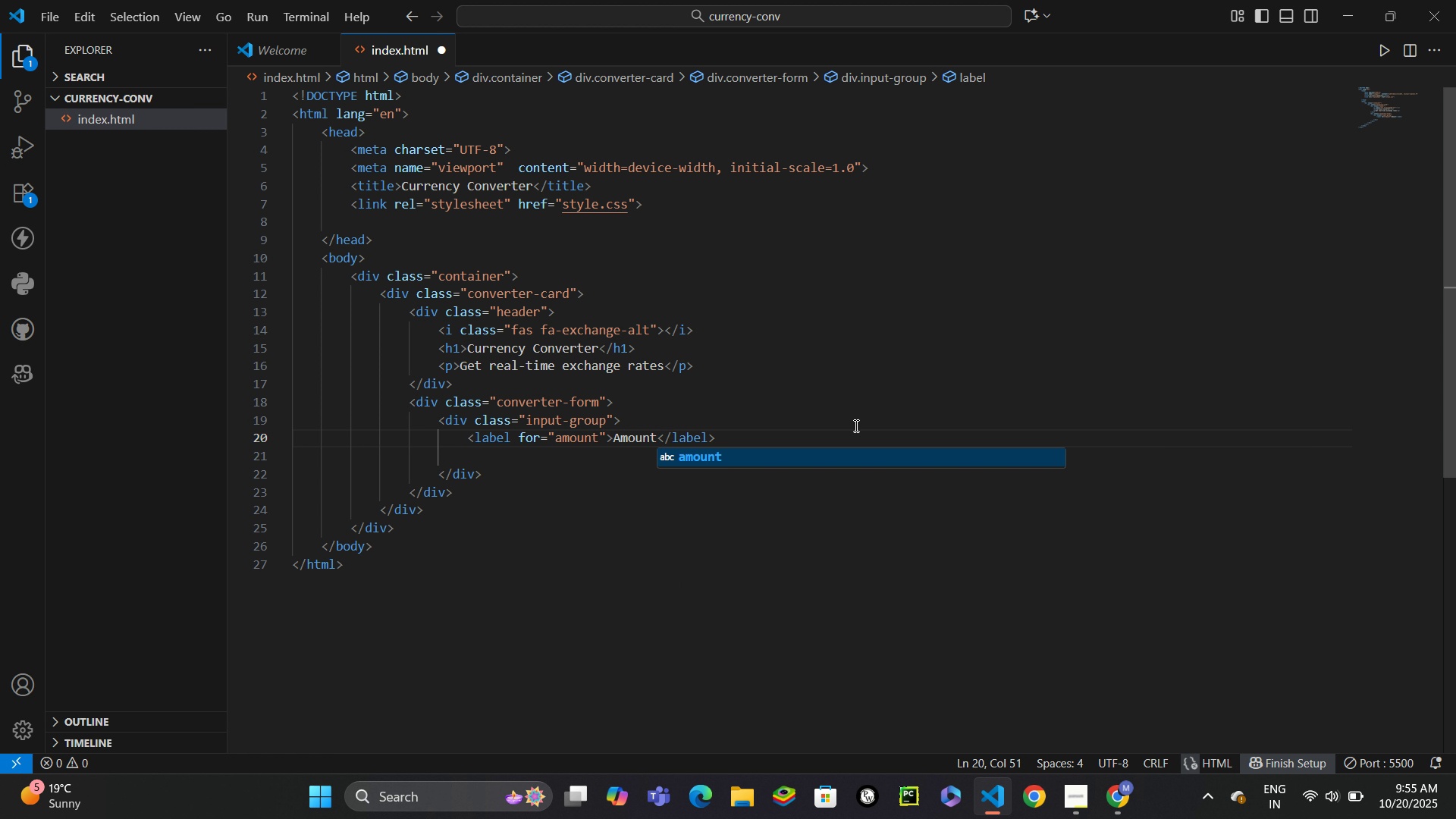 
key(Control+Enter)
 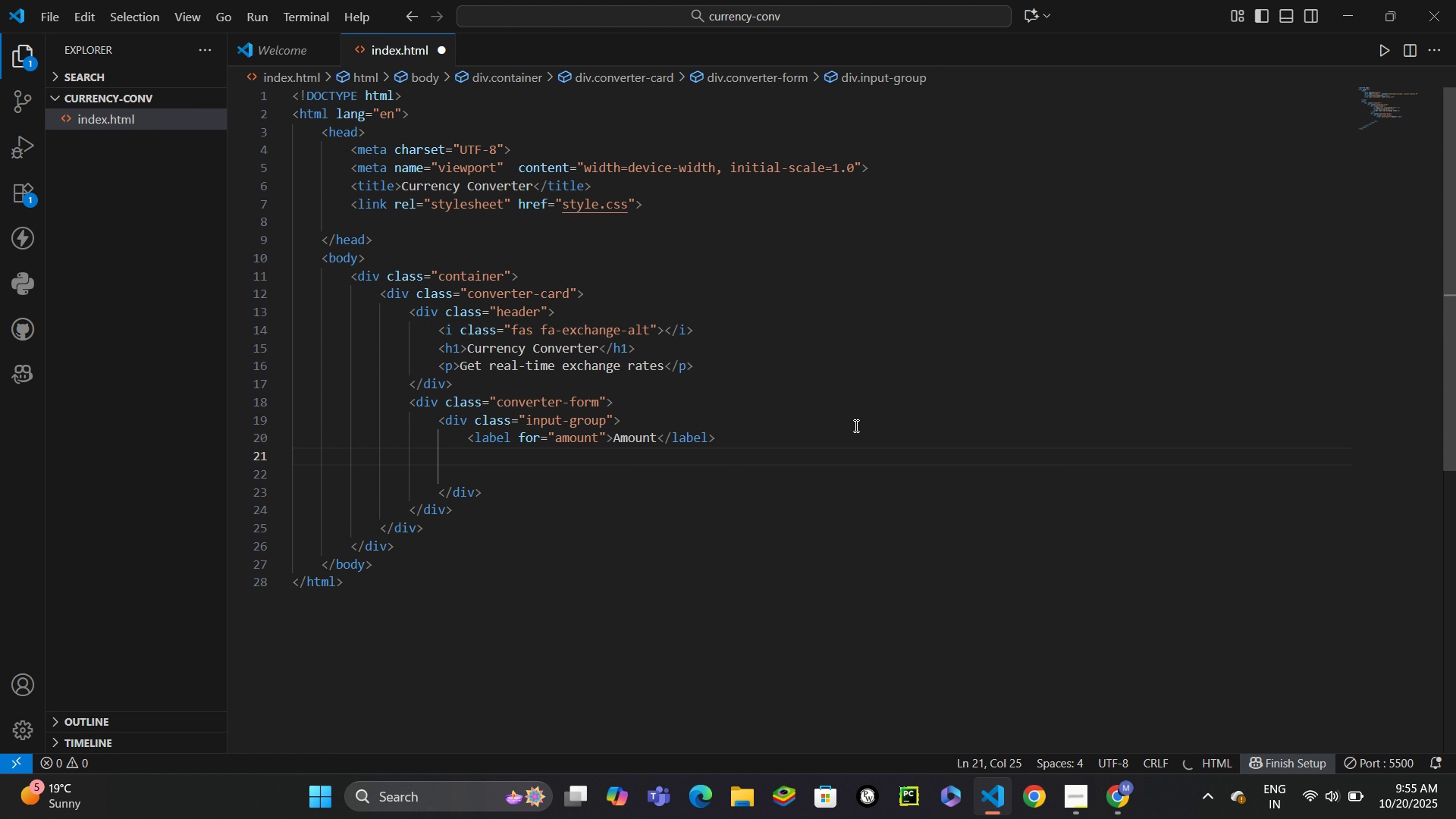 
type(<input ty)
 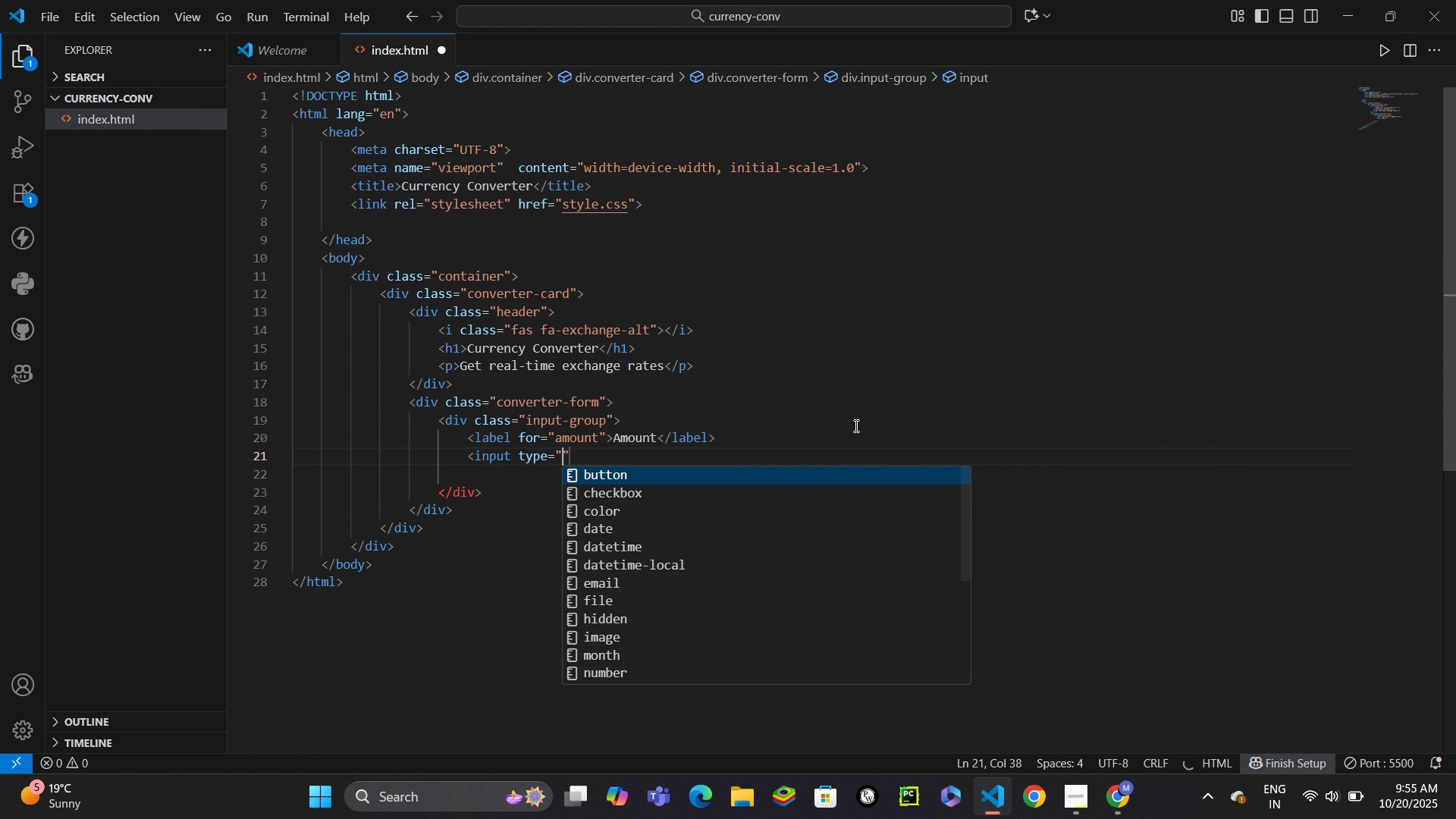 
key(Enter)
 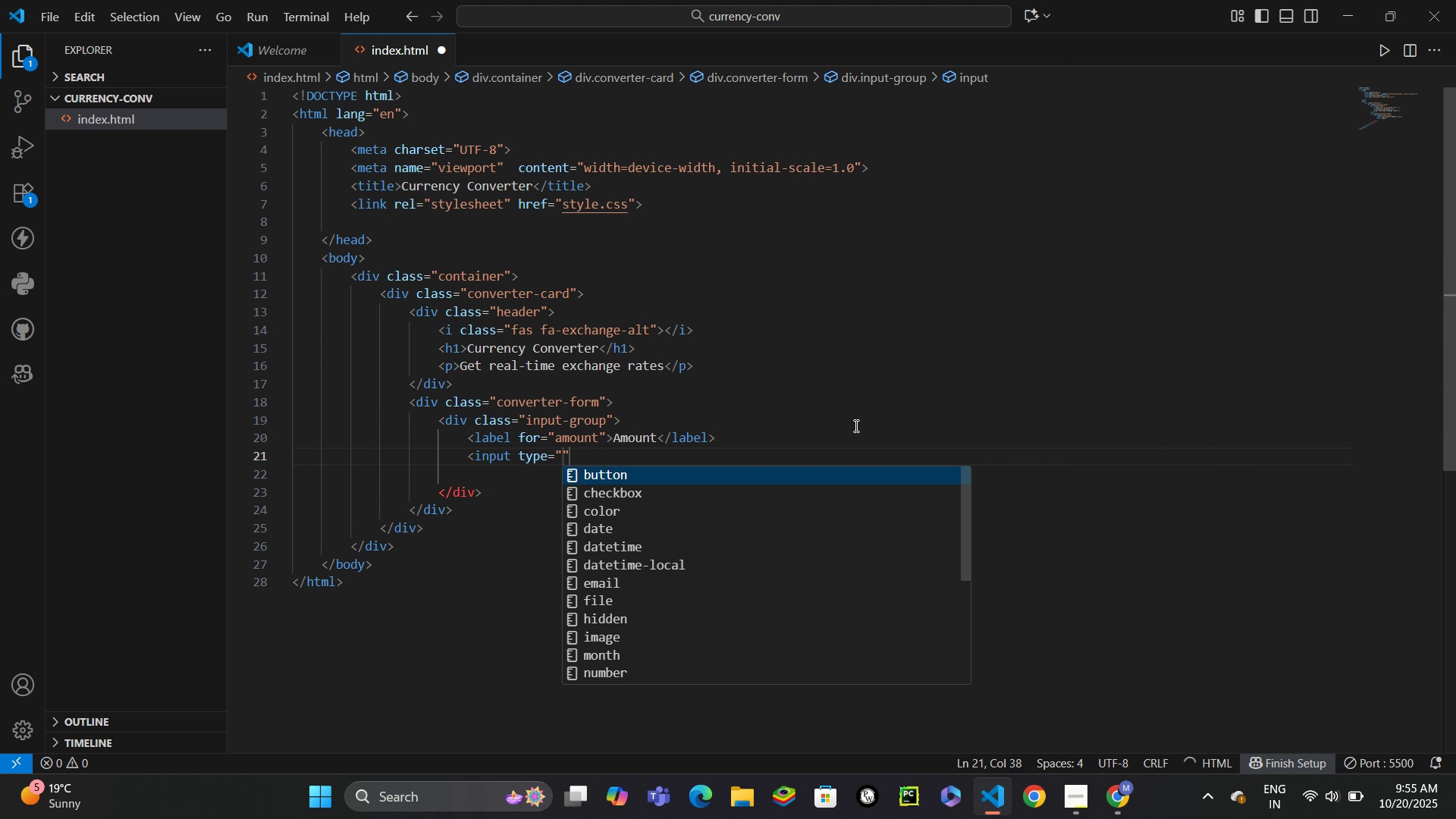 
type(number)
 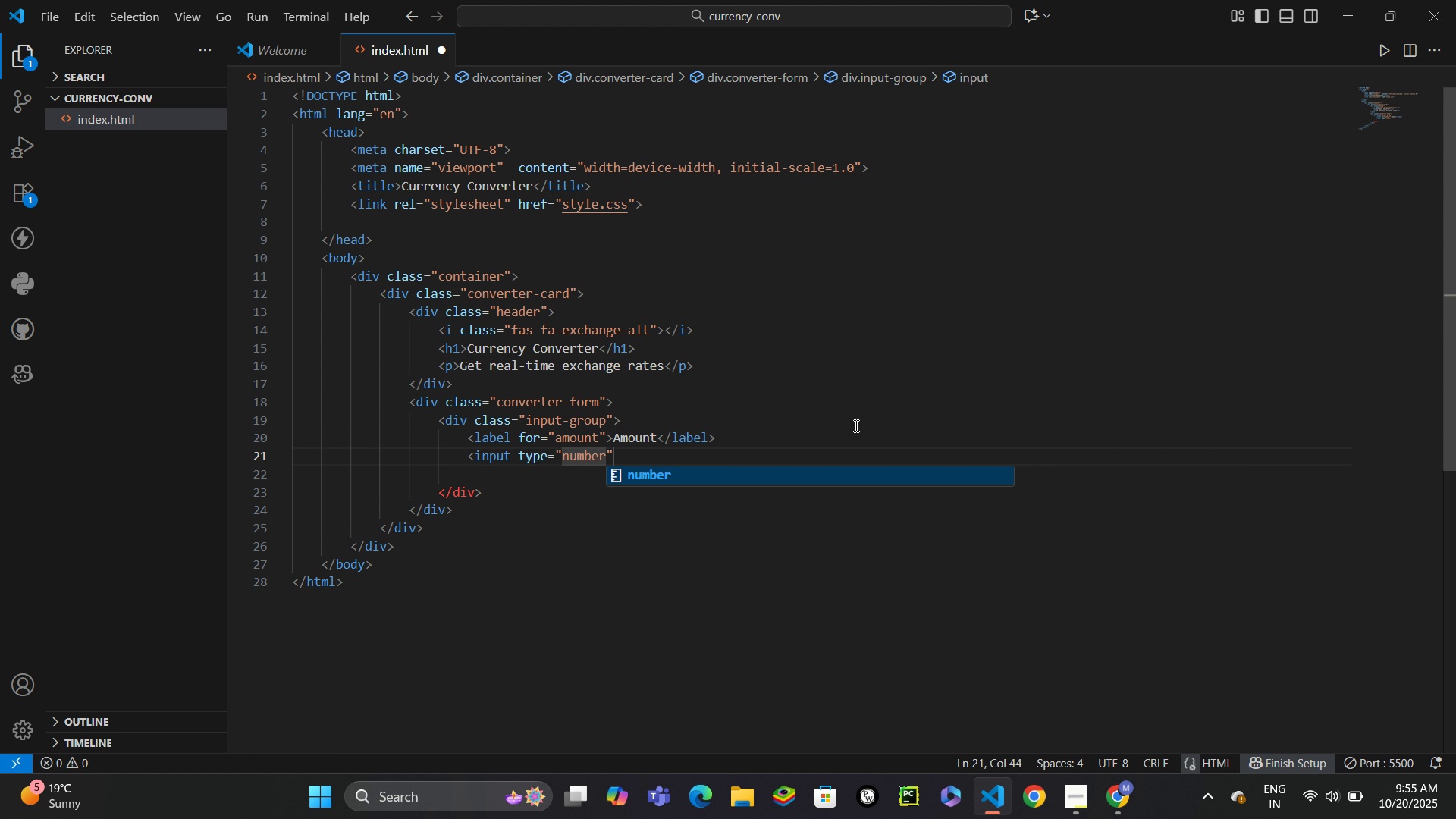 
key(ArrowRight)
 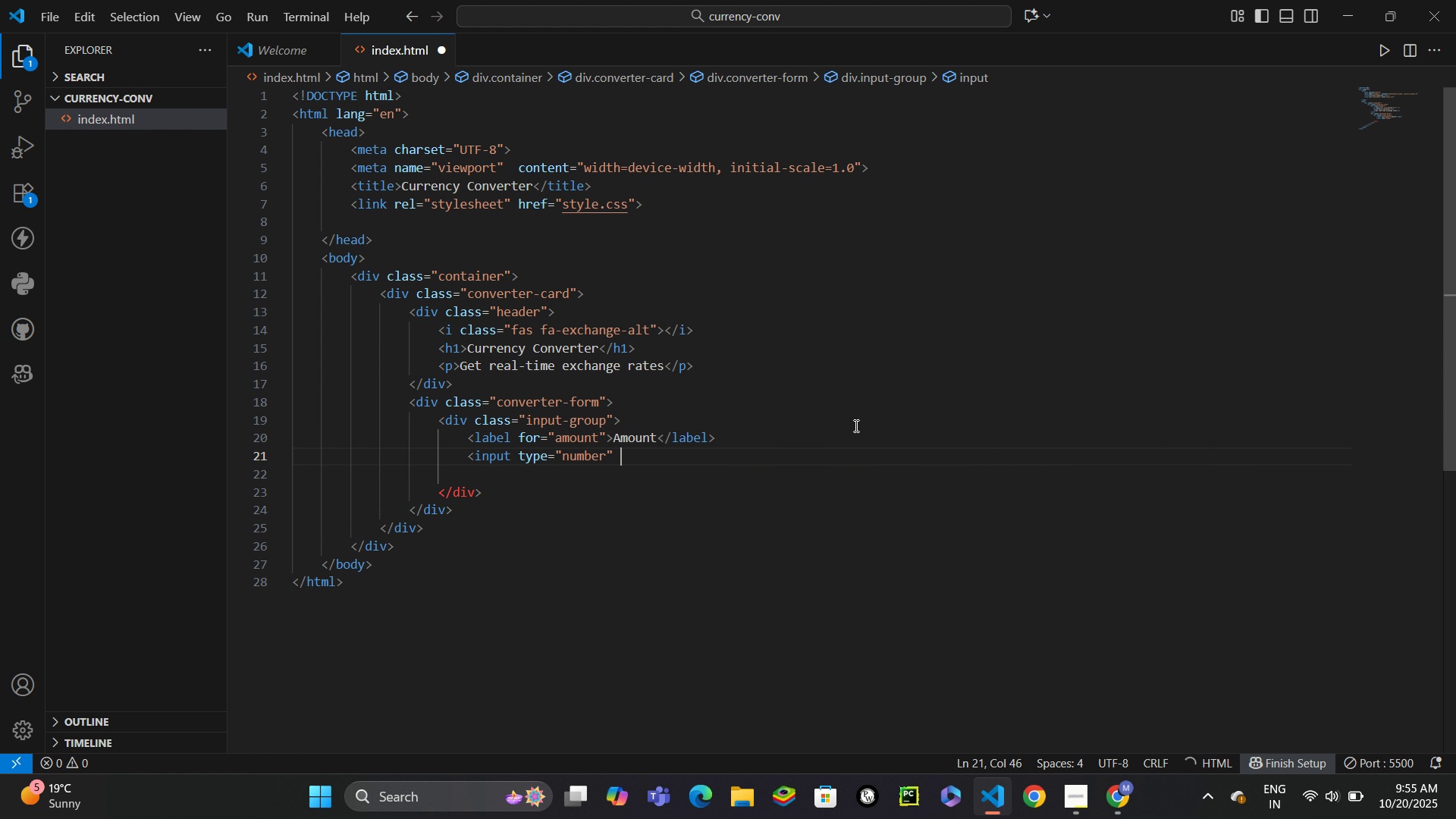 
type( id)
 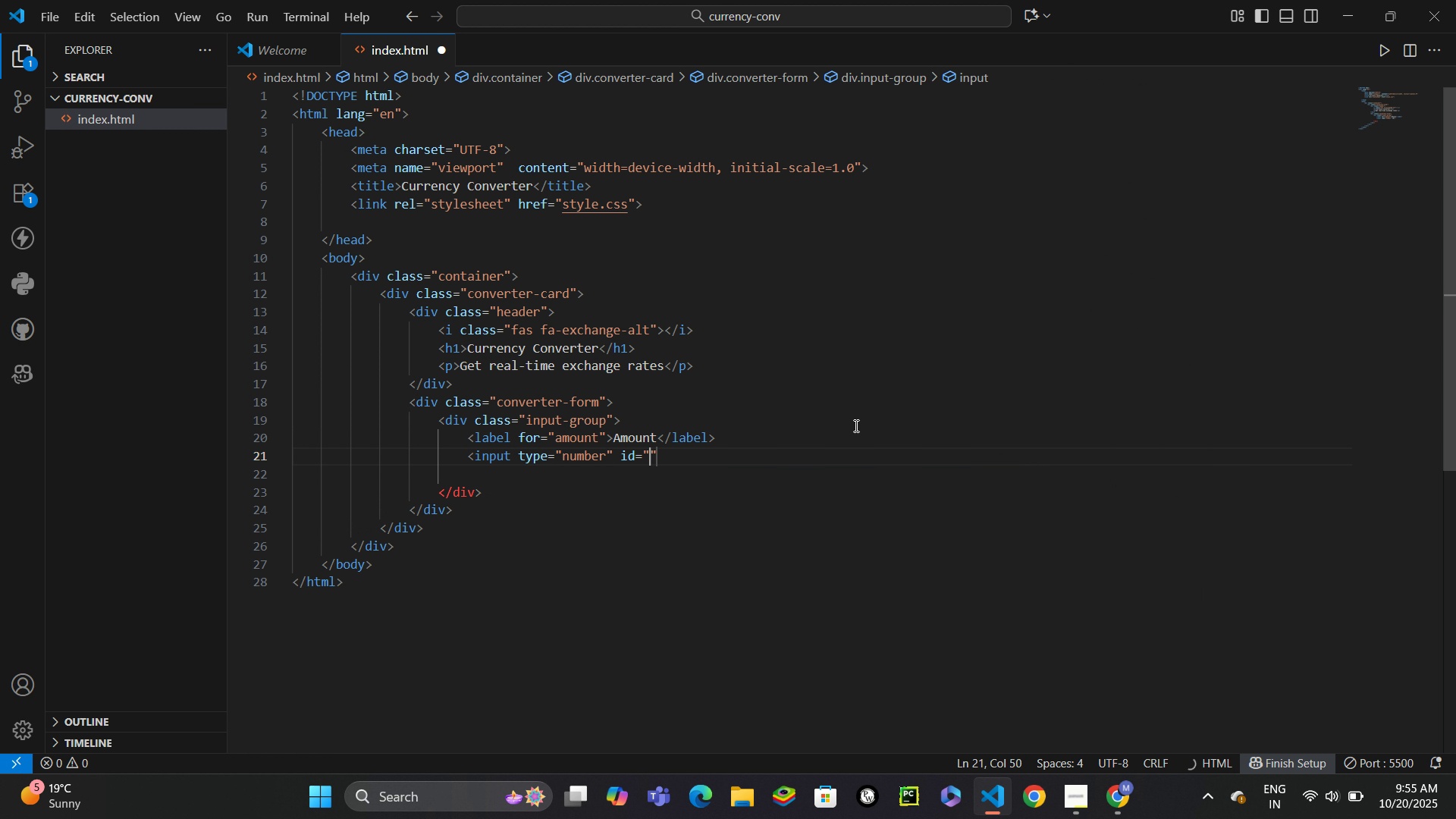 
key(Enter)
 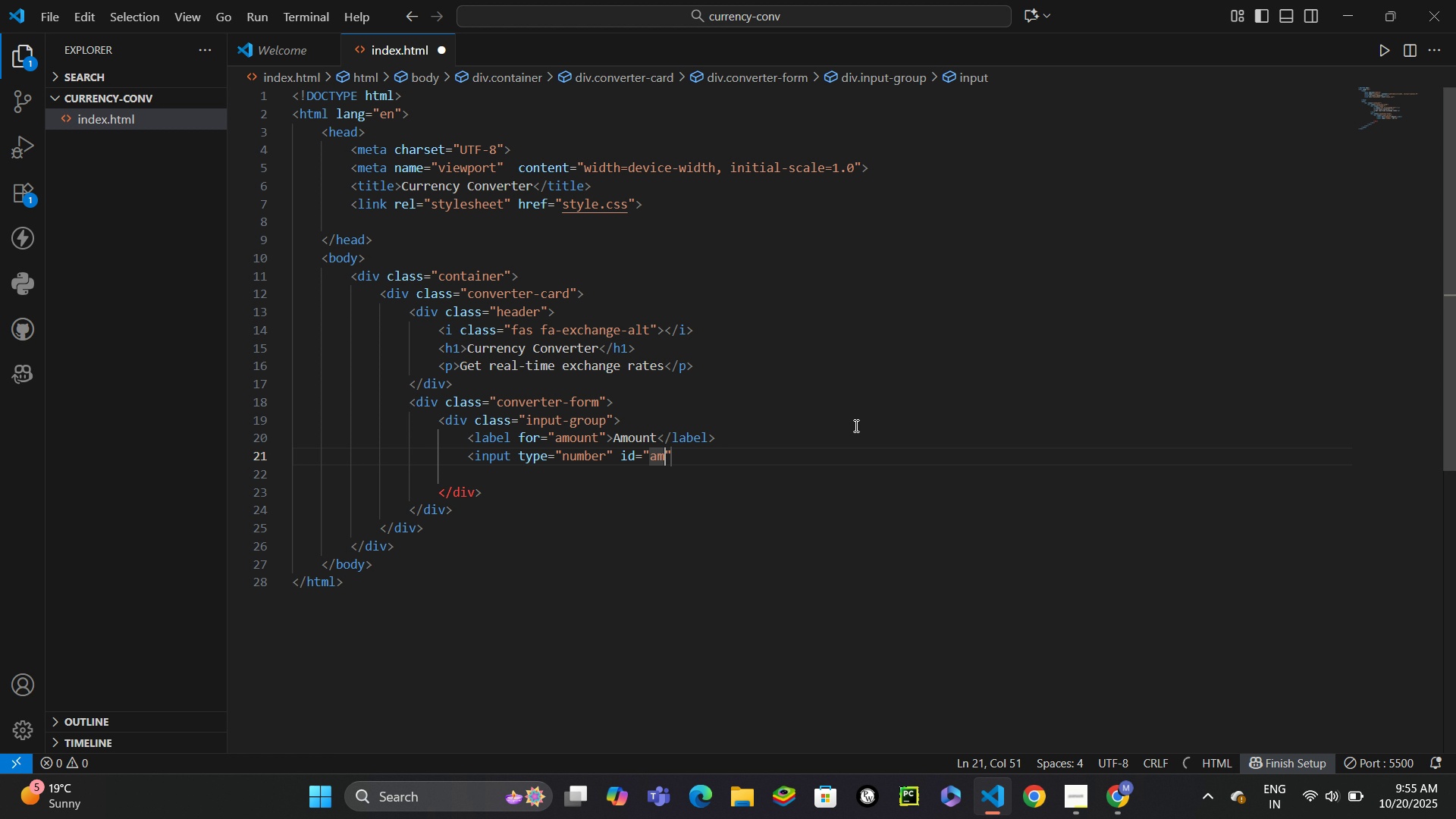 
type(amount)
 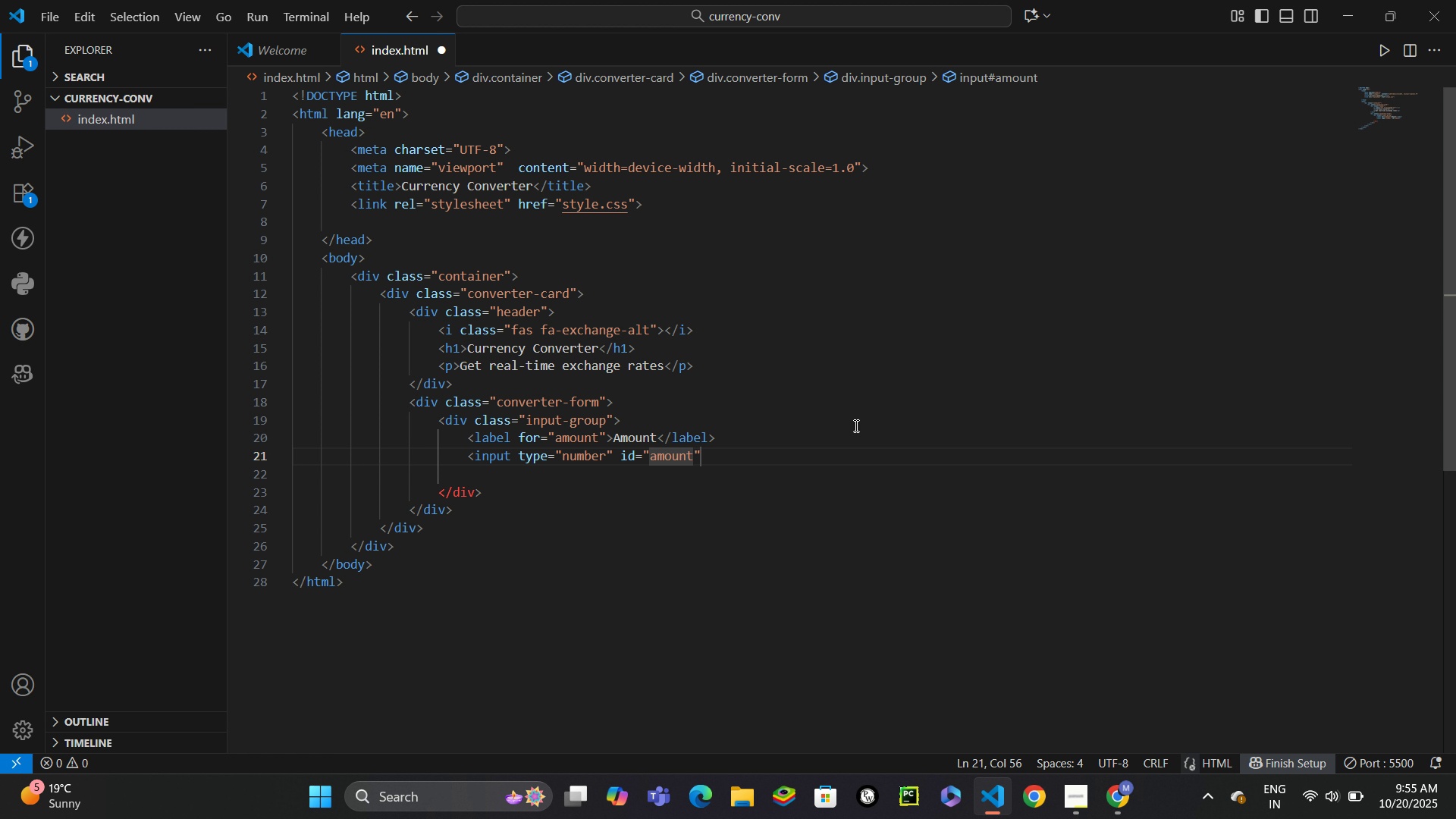 
key(ArrowRight)
 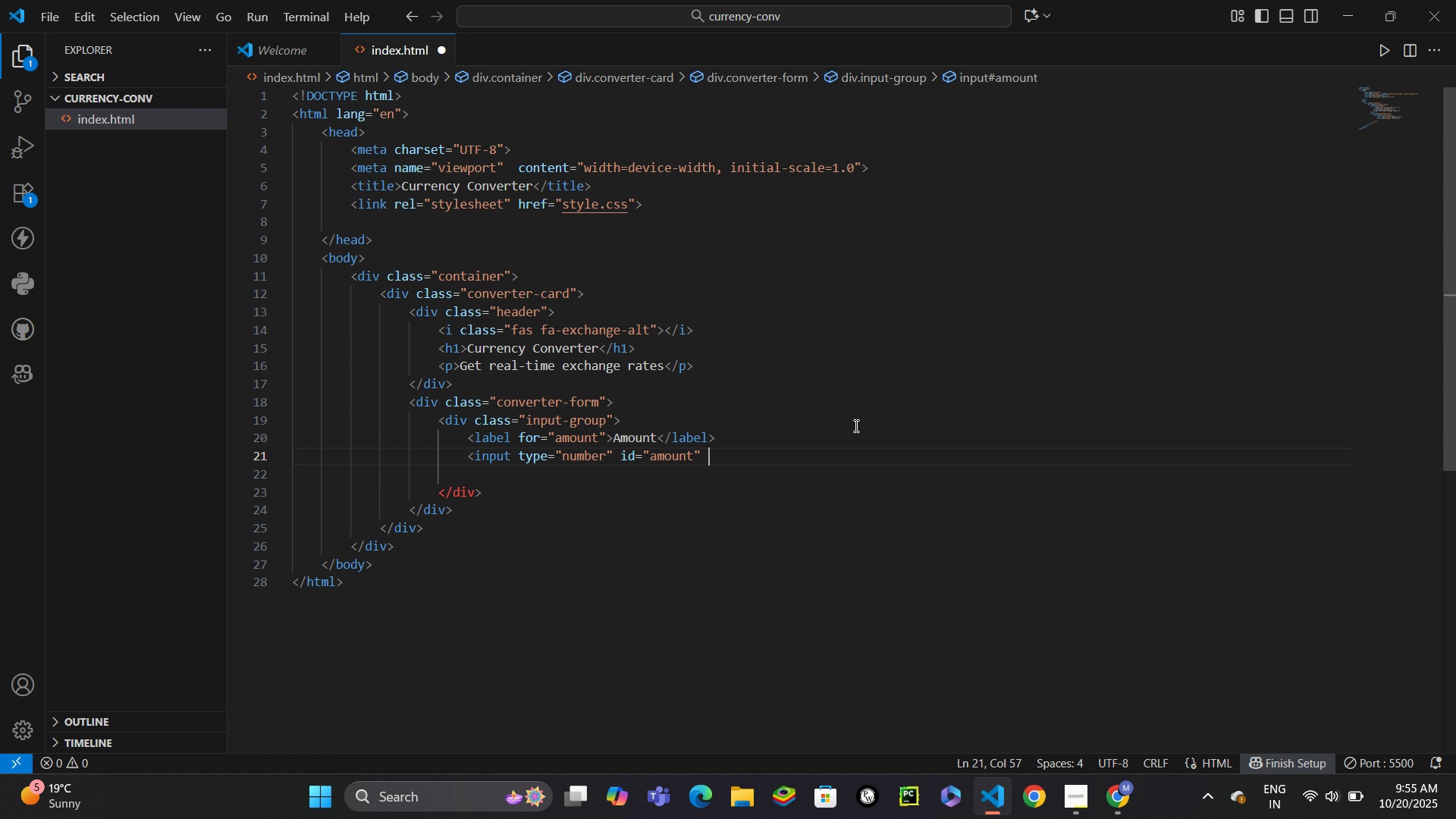 
type( pl)
 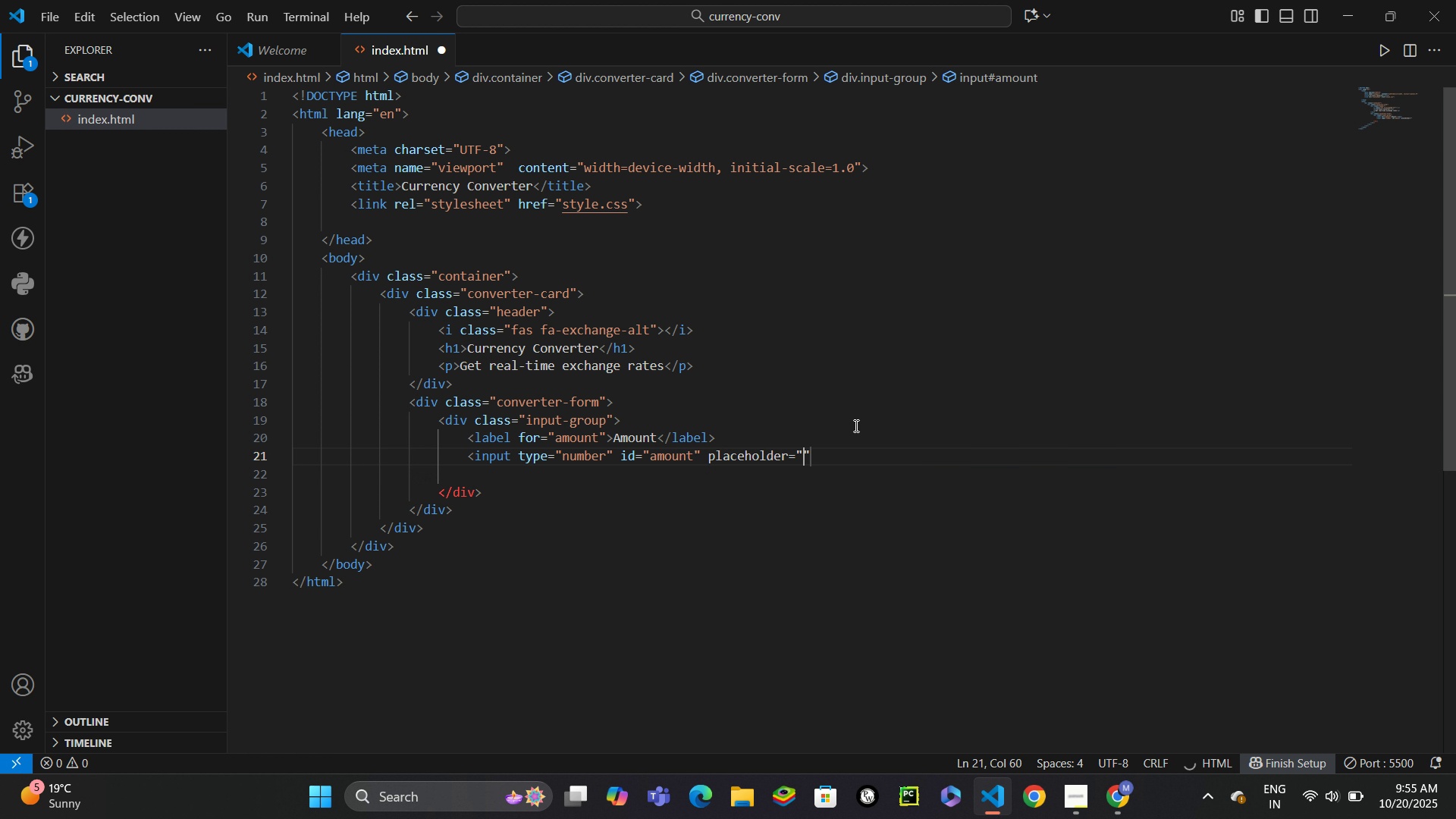 
key(Enter)
 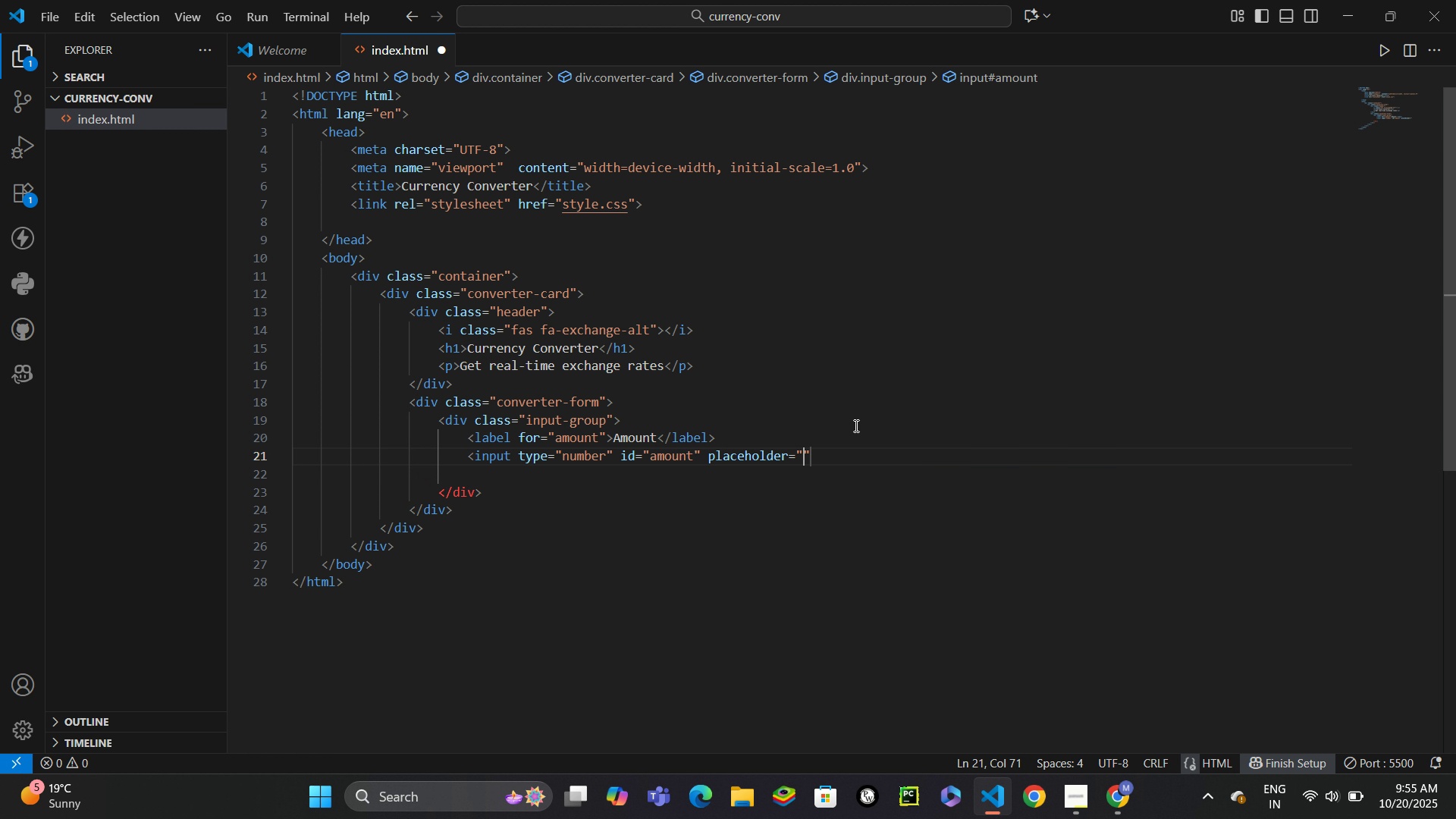 
type(Enter amount)
 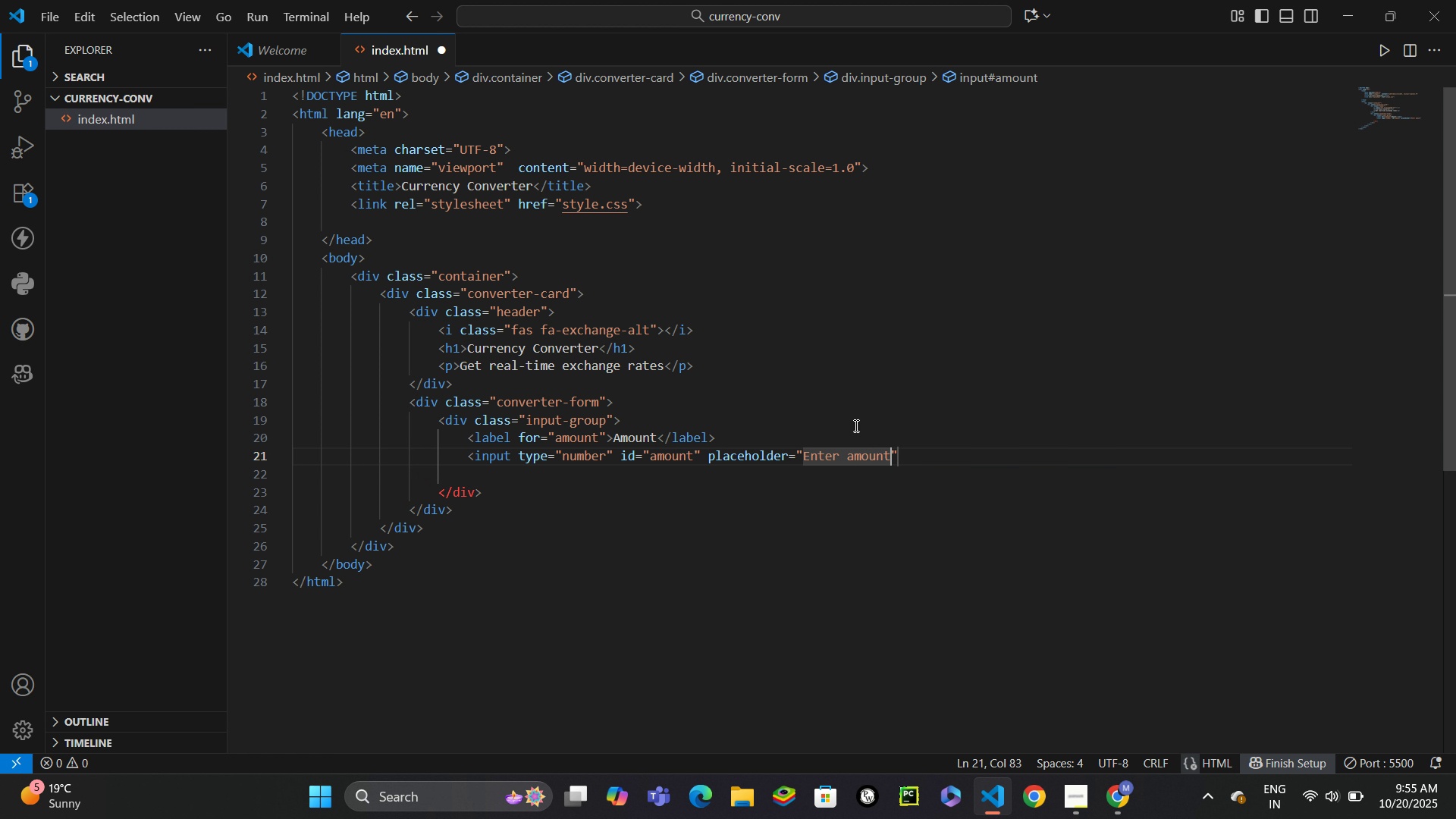 
key(ArrowRight)
 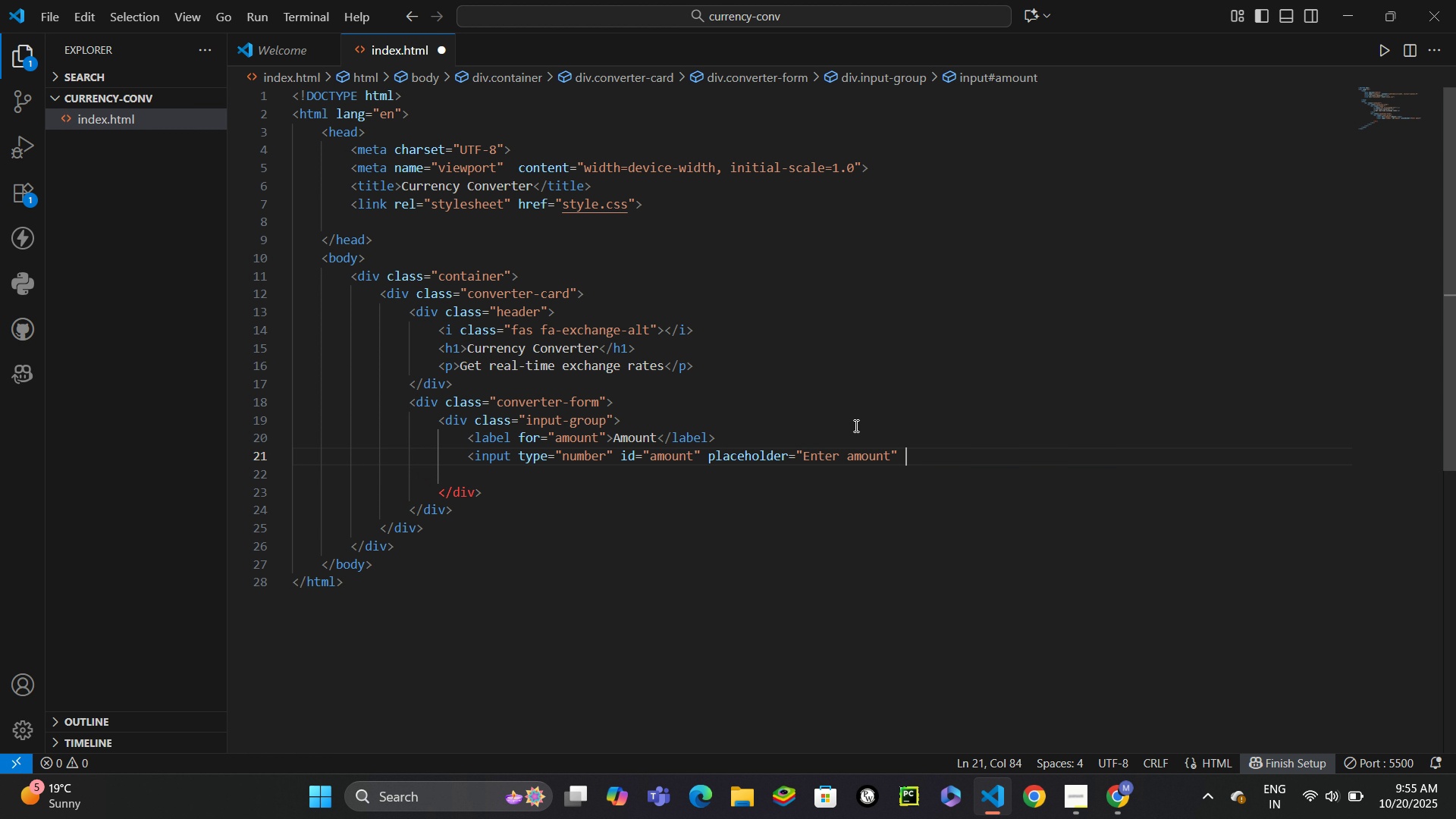 
type( min)
 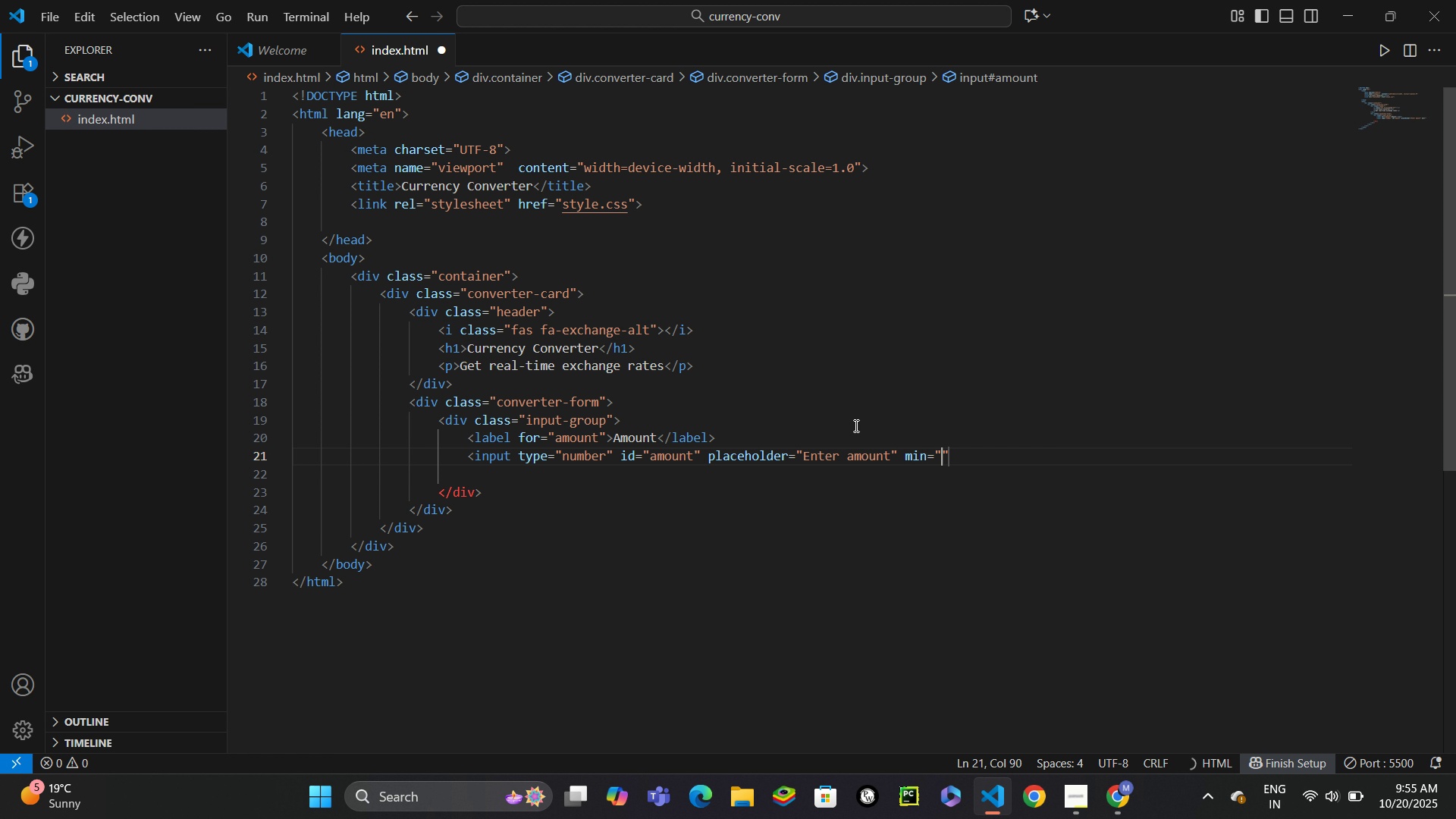 
key(Enter)
 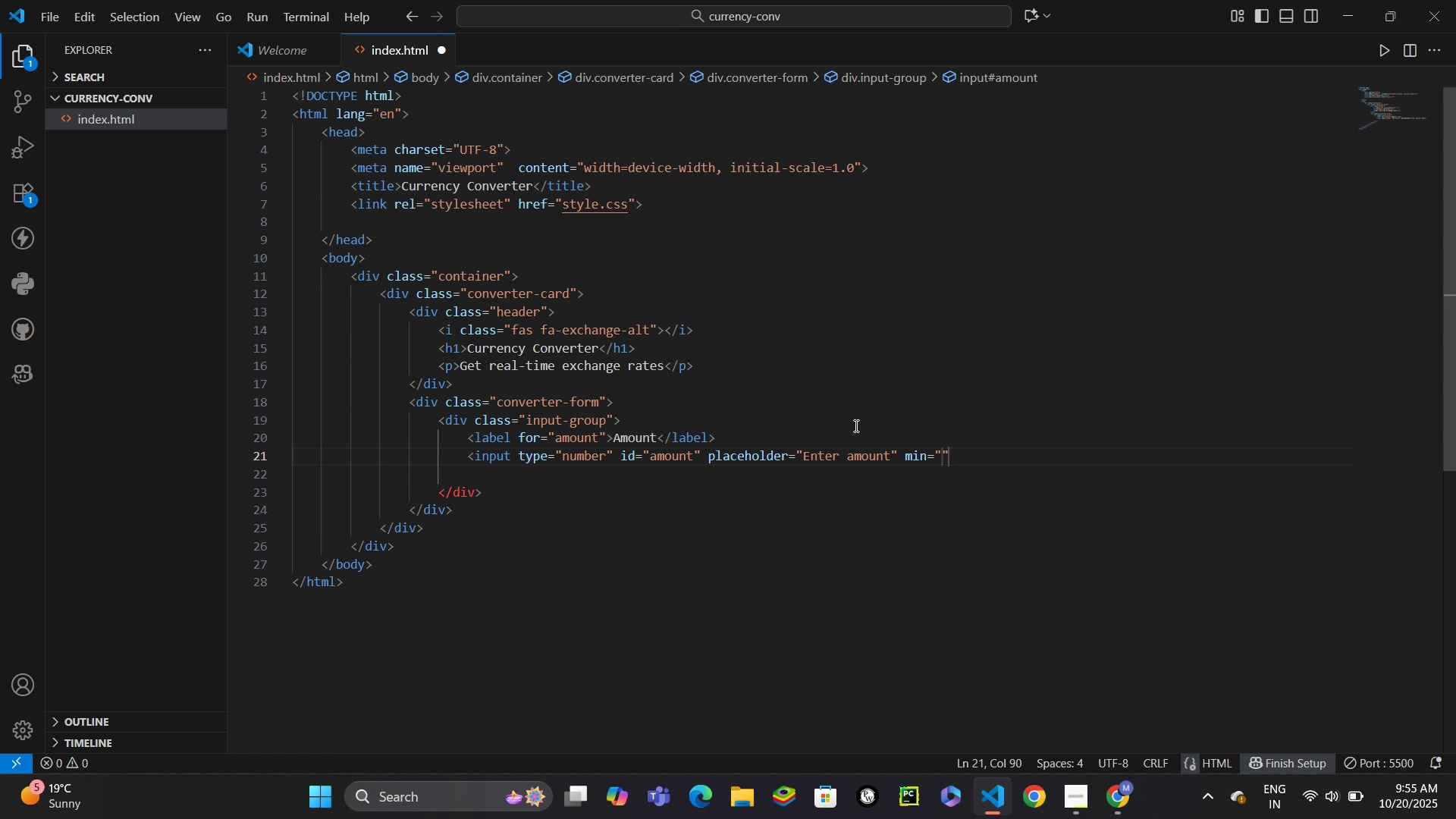 
key(0)
 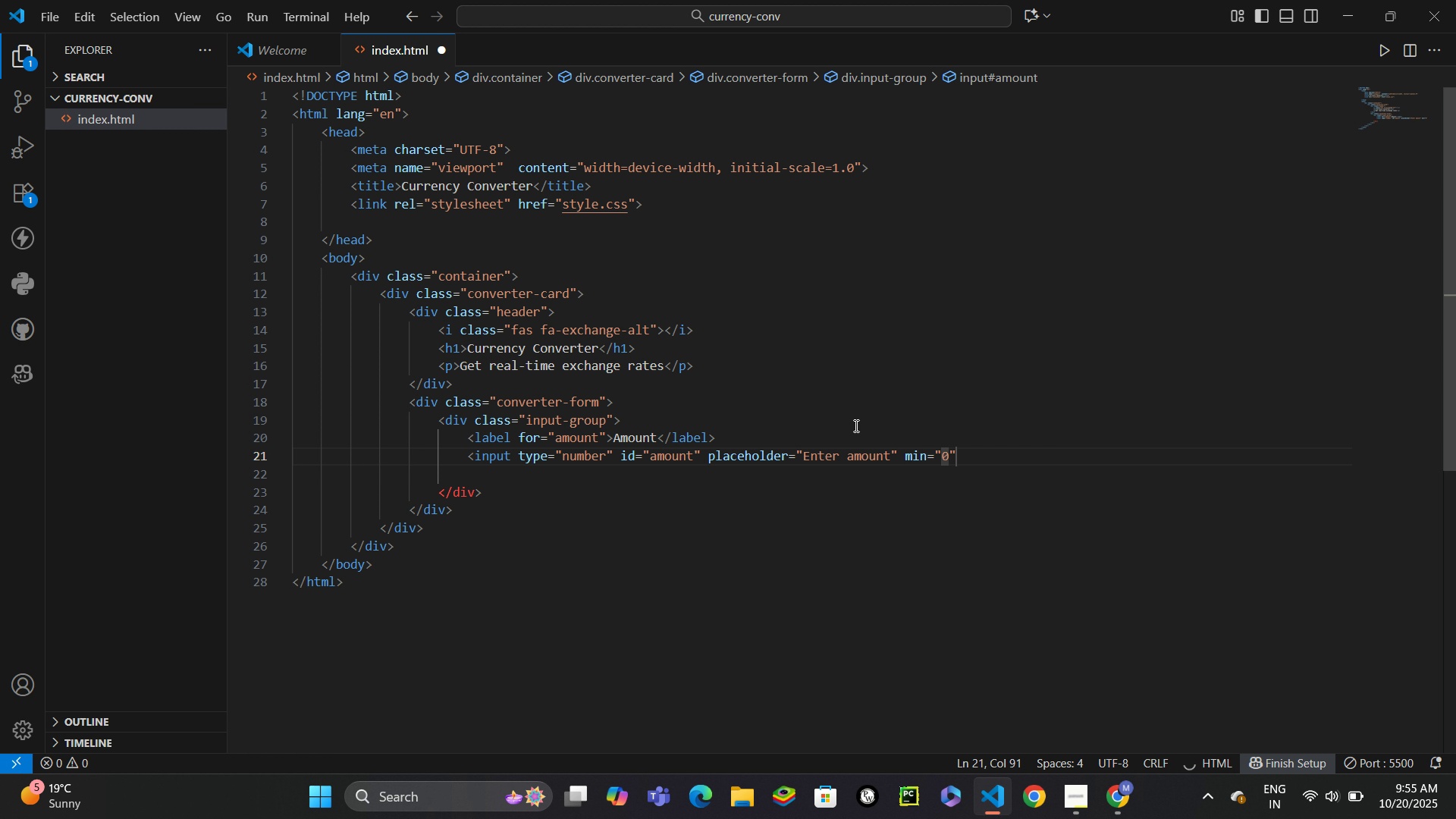 
key(ArrowRight)
 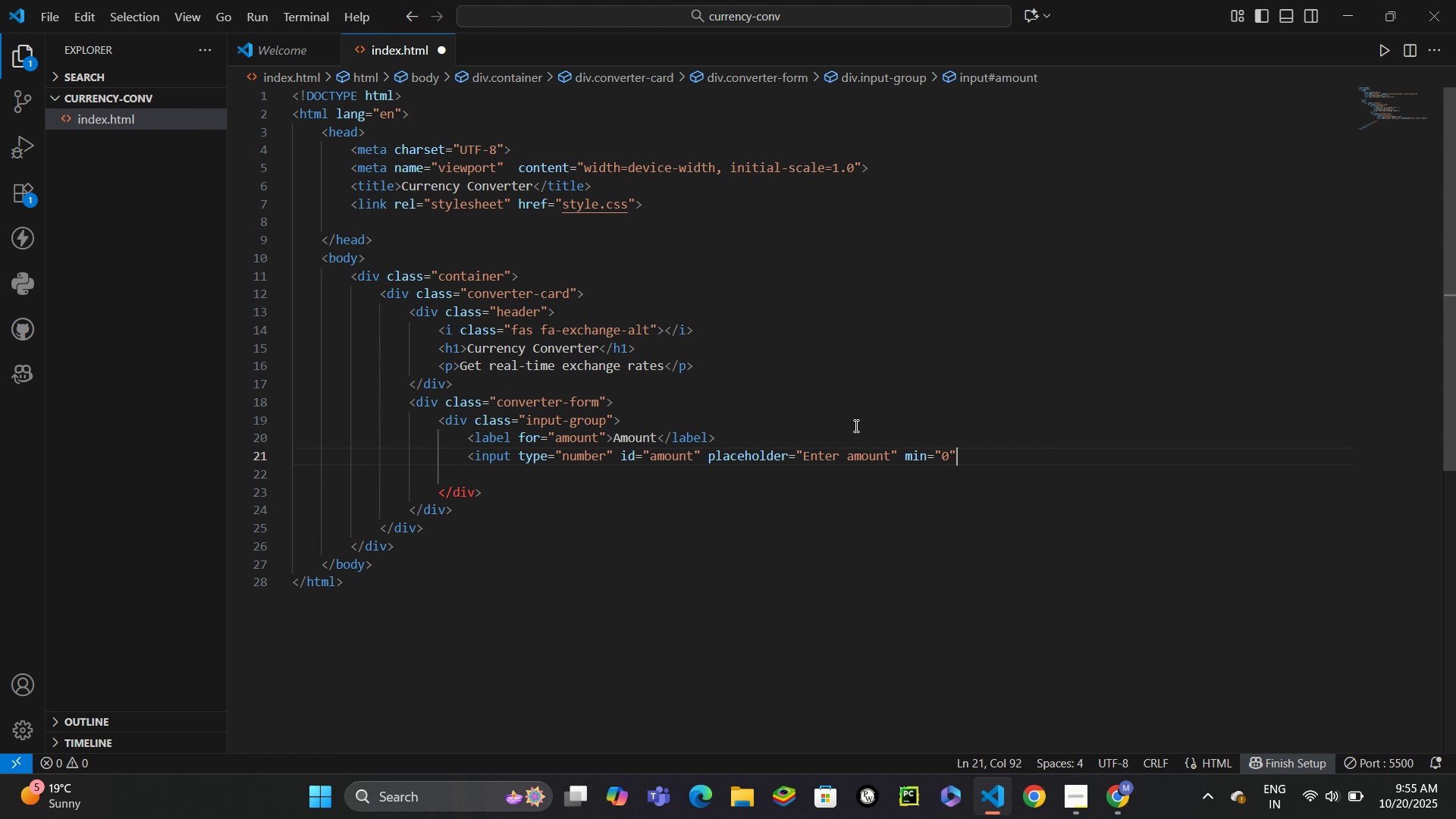 
type( ste)
 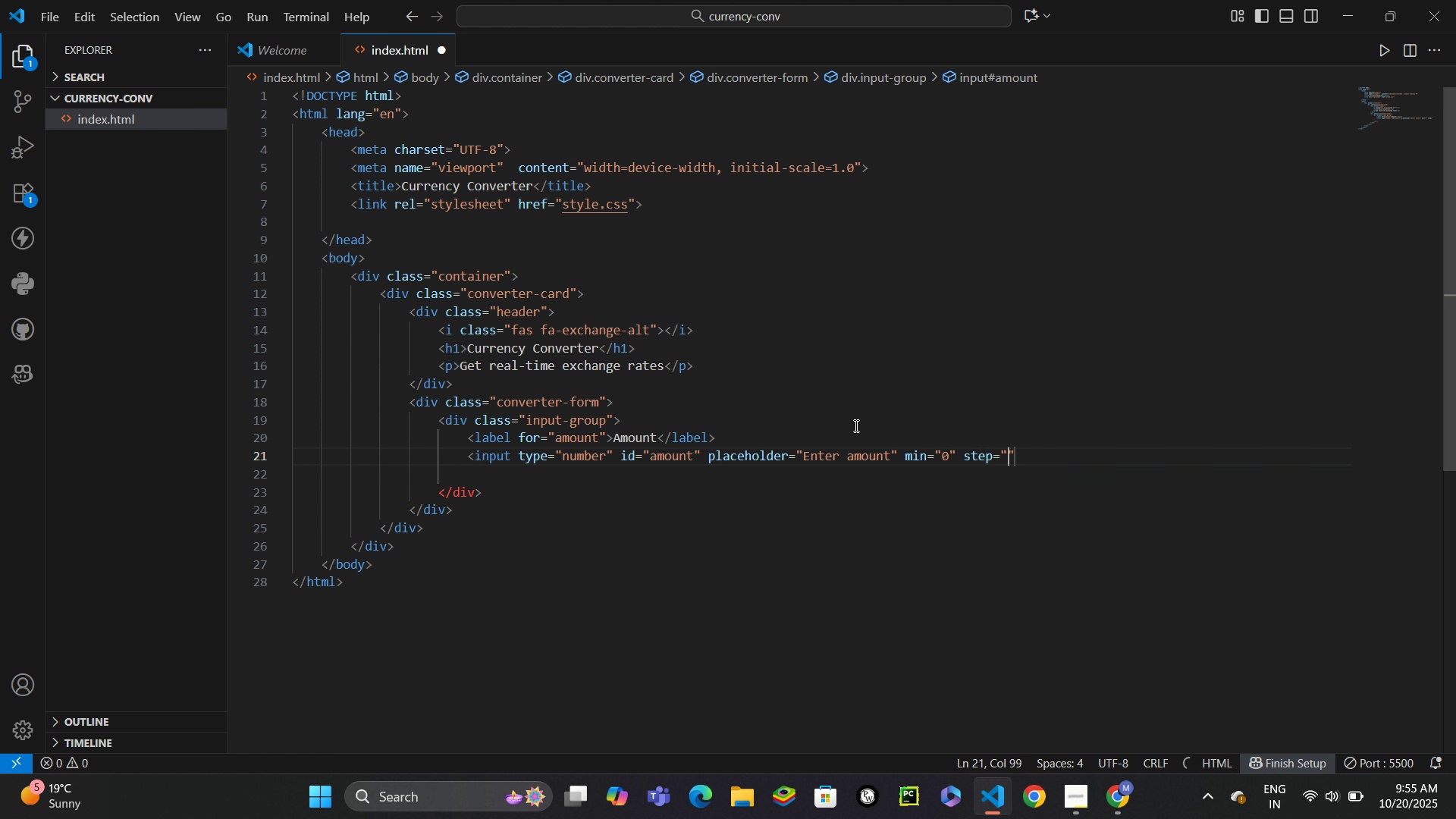 
key(Enter)
 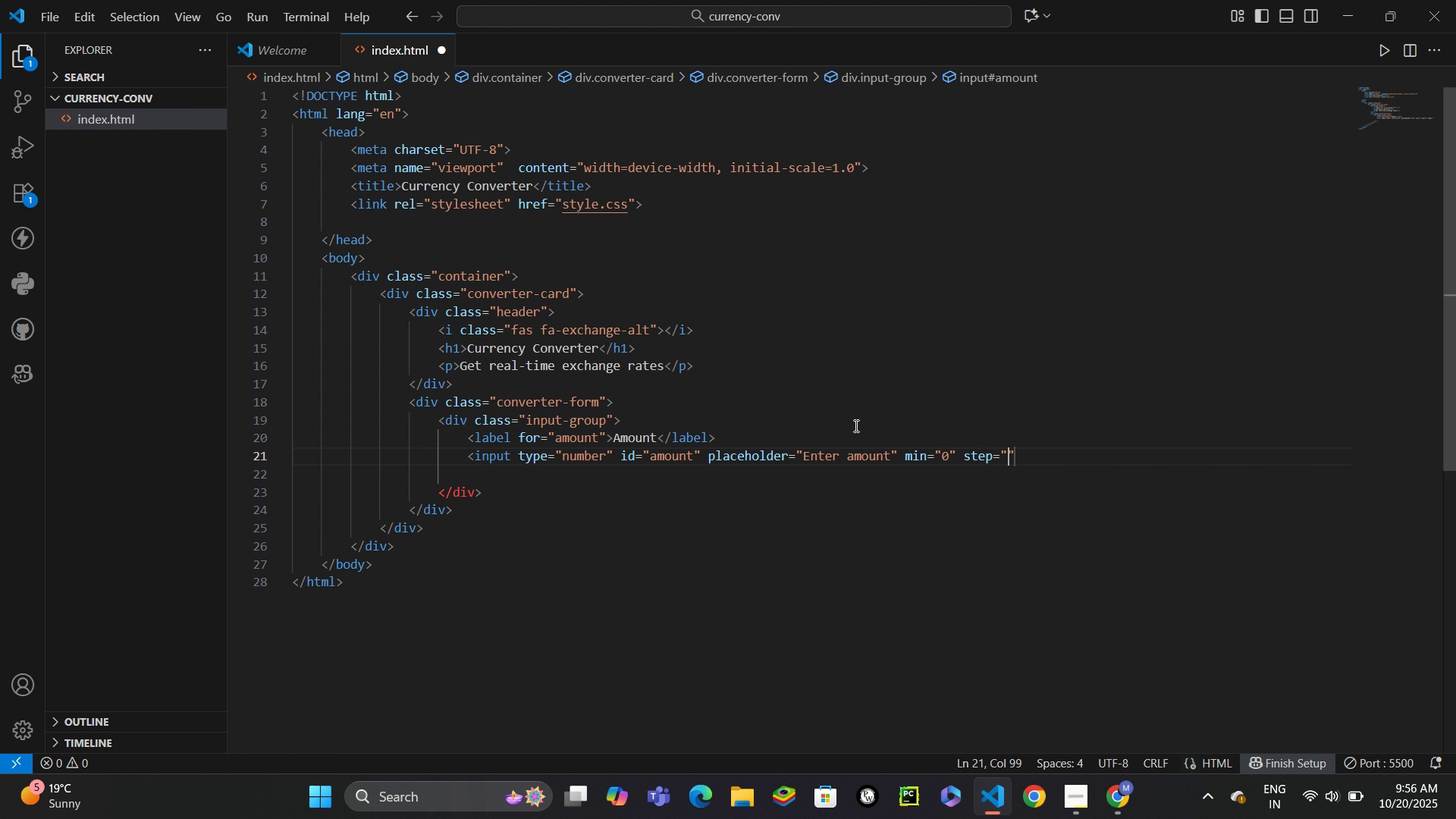 
type(0.01)
 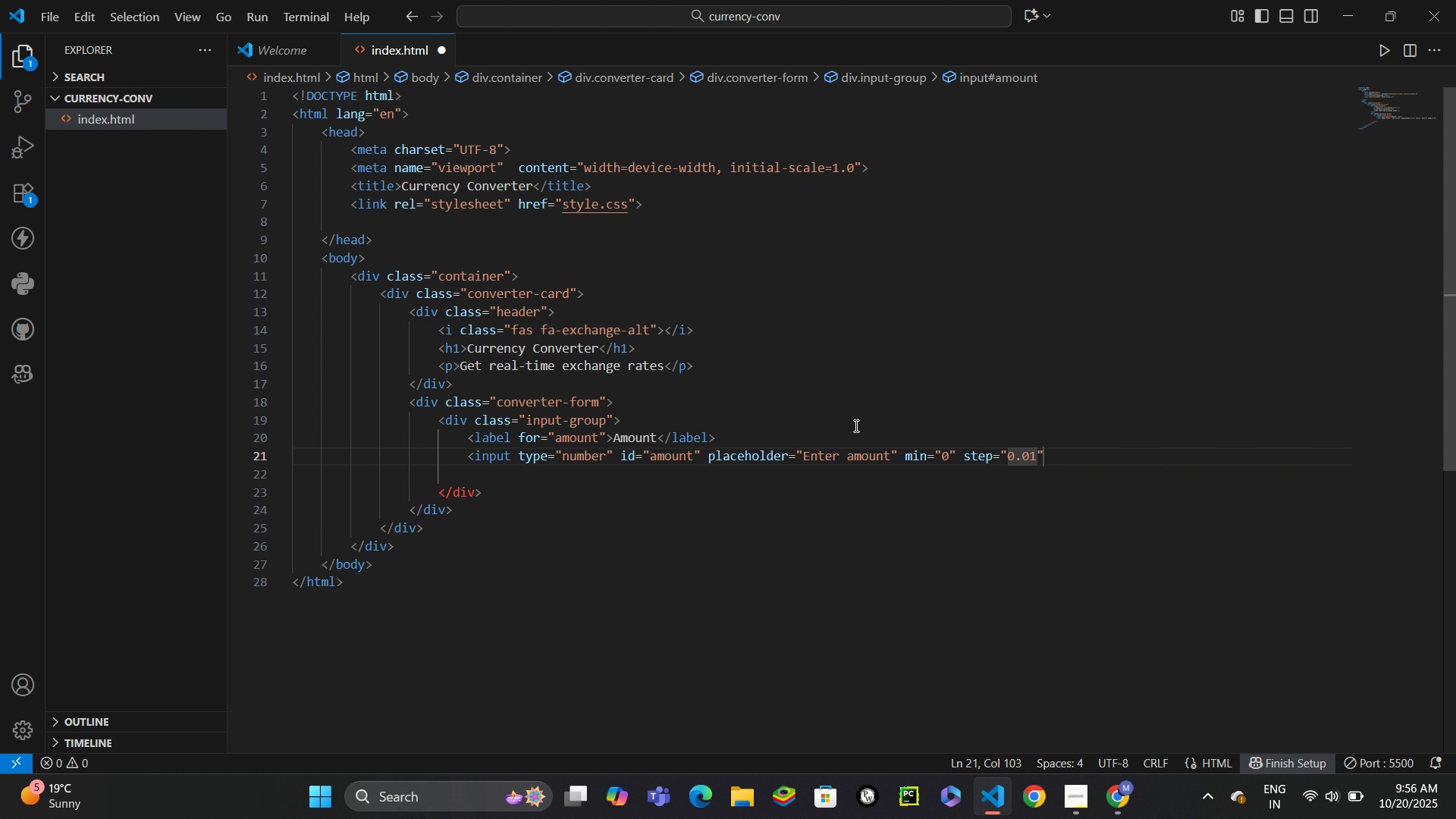 
key(ArrowRight)
 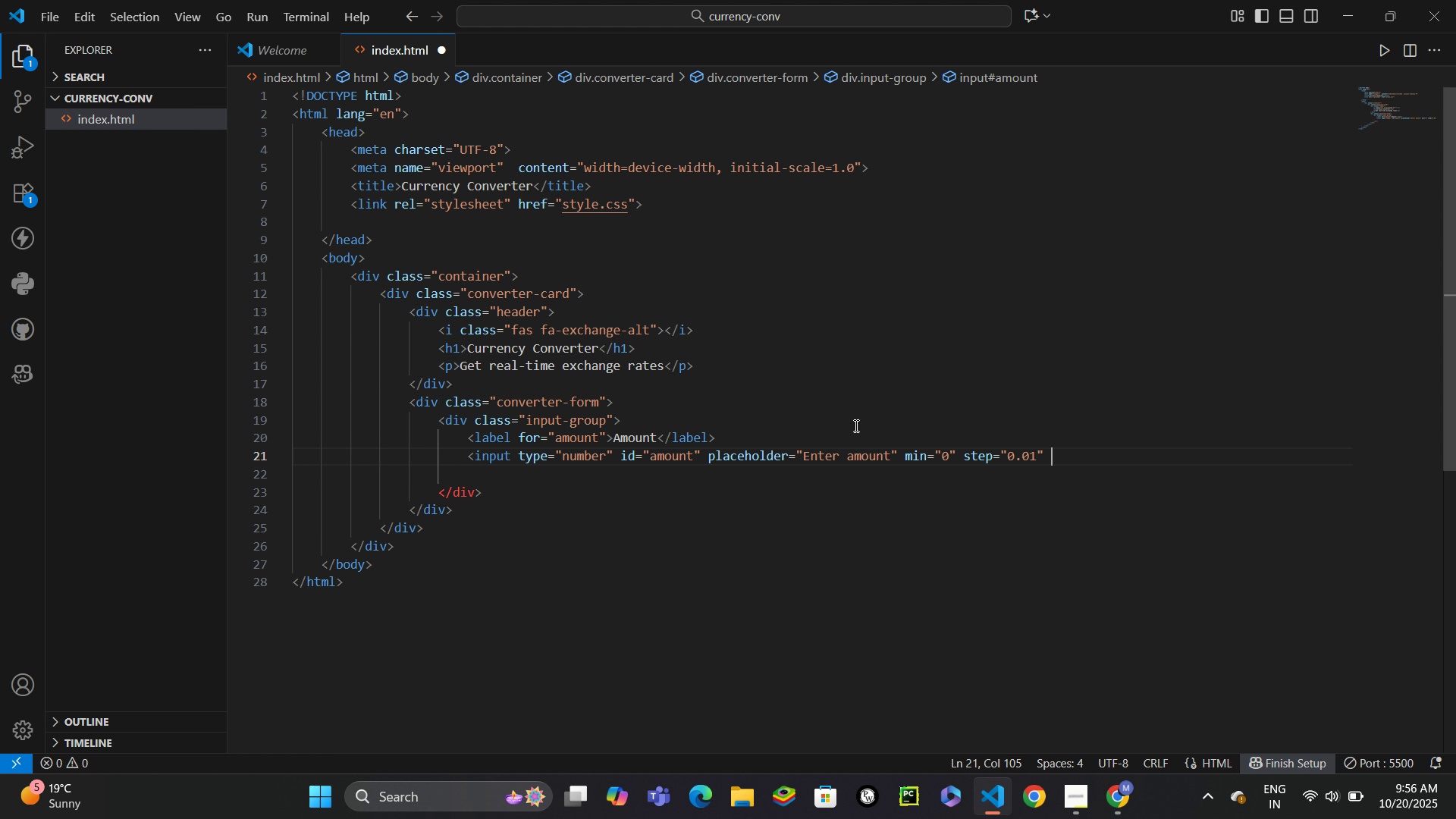 
type( a)
key(Backspace)
type(val)
 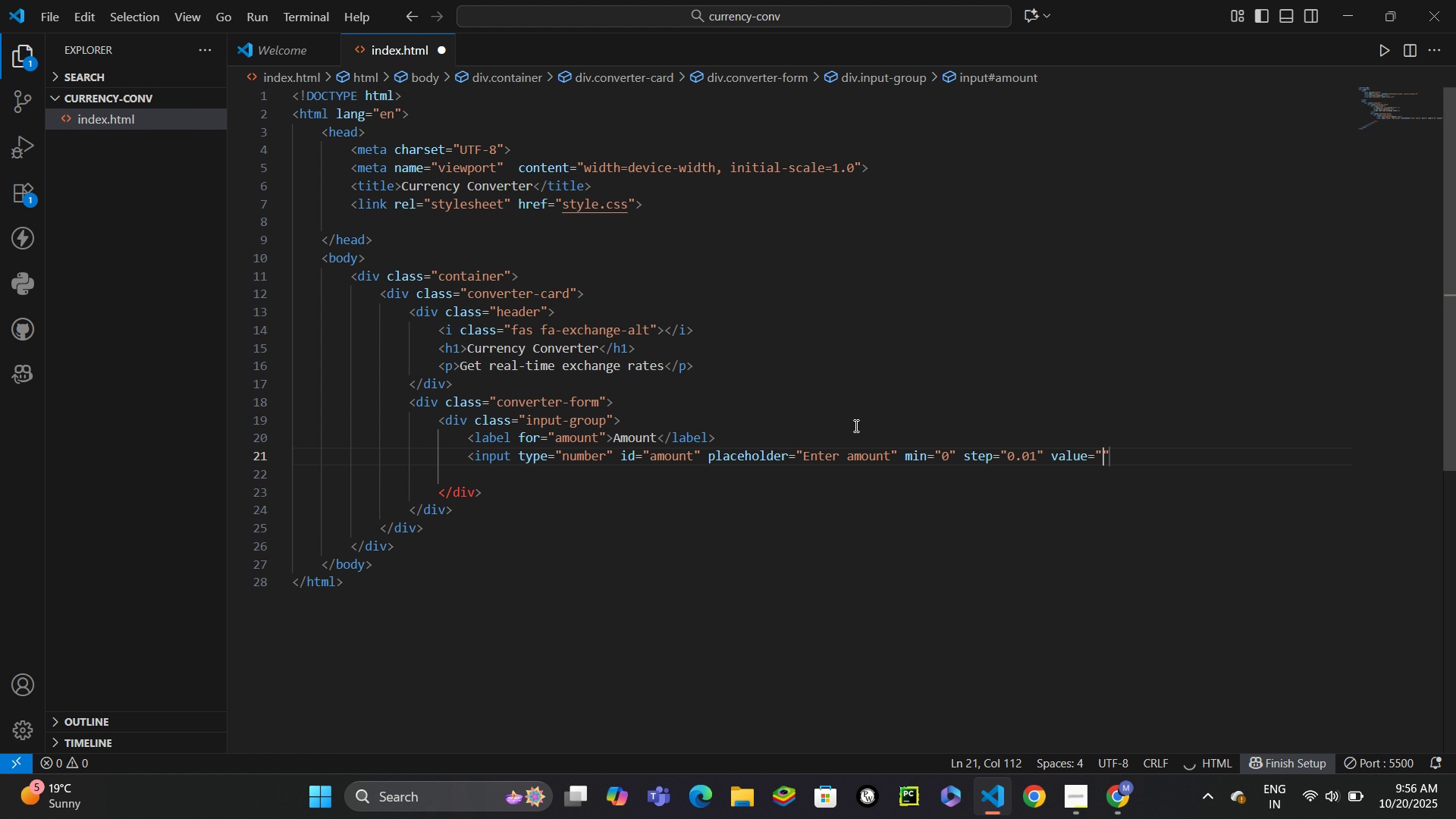 
key(Enter)
 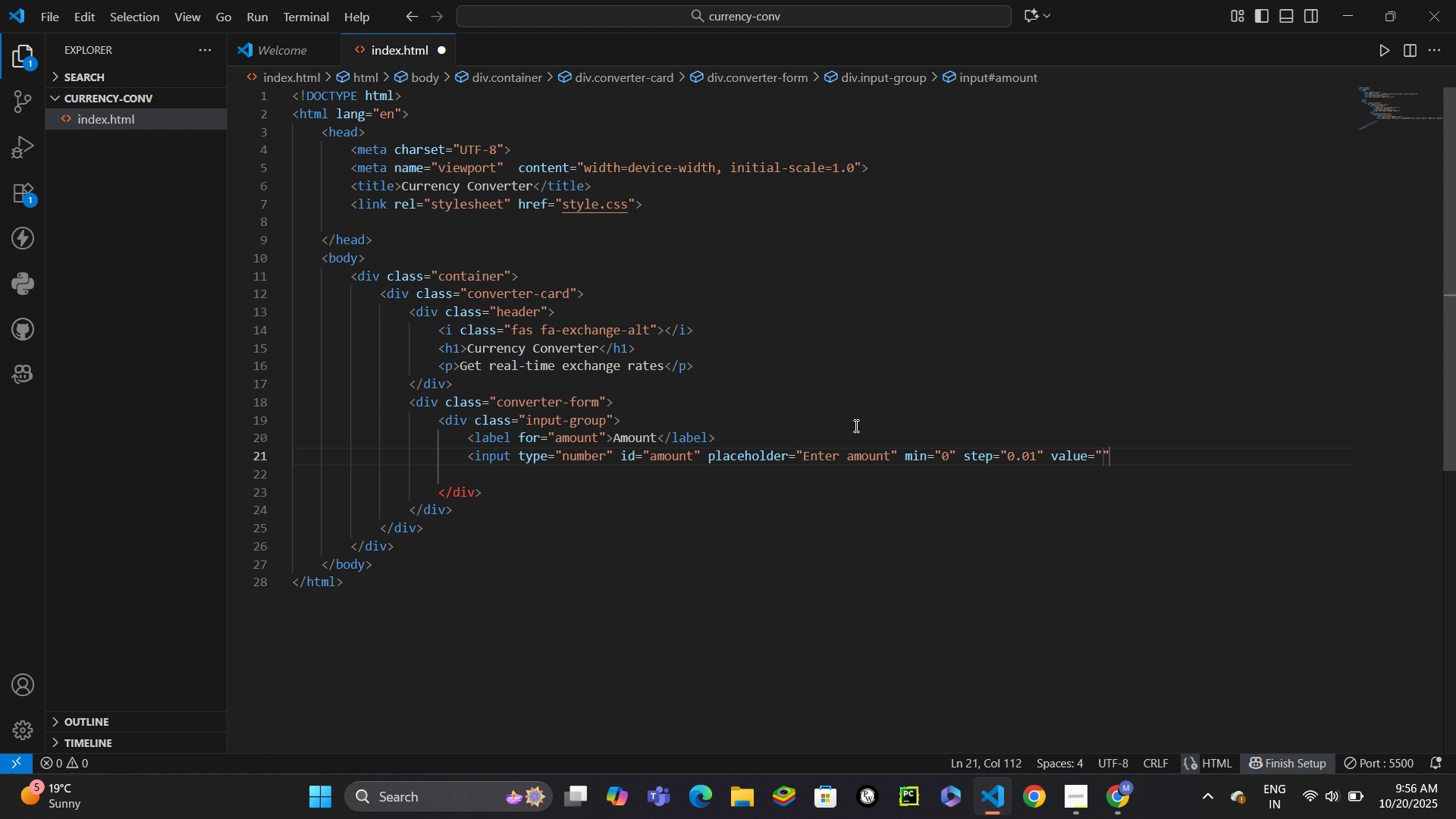 
key(1)
 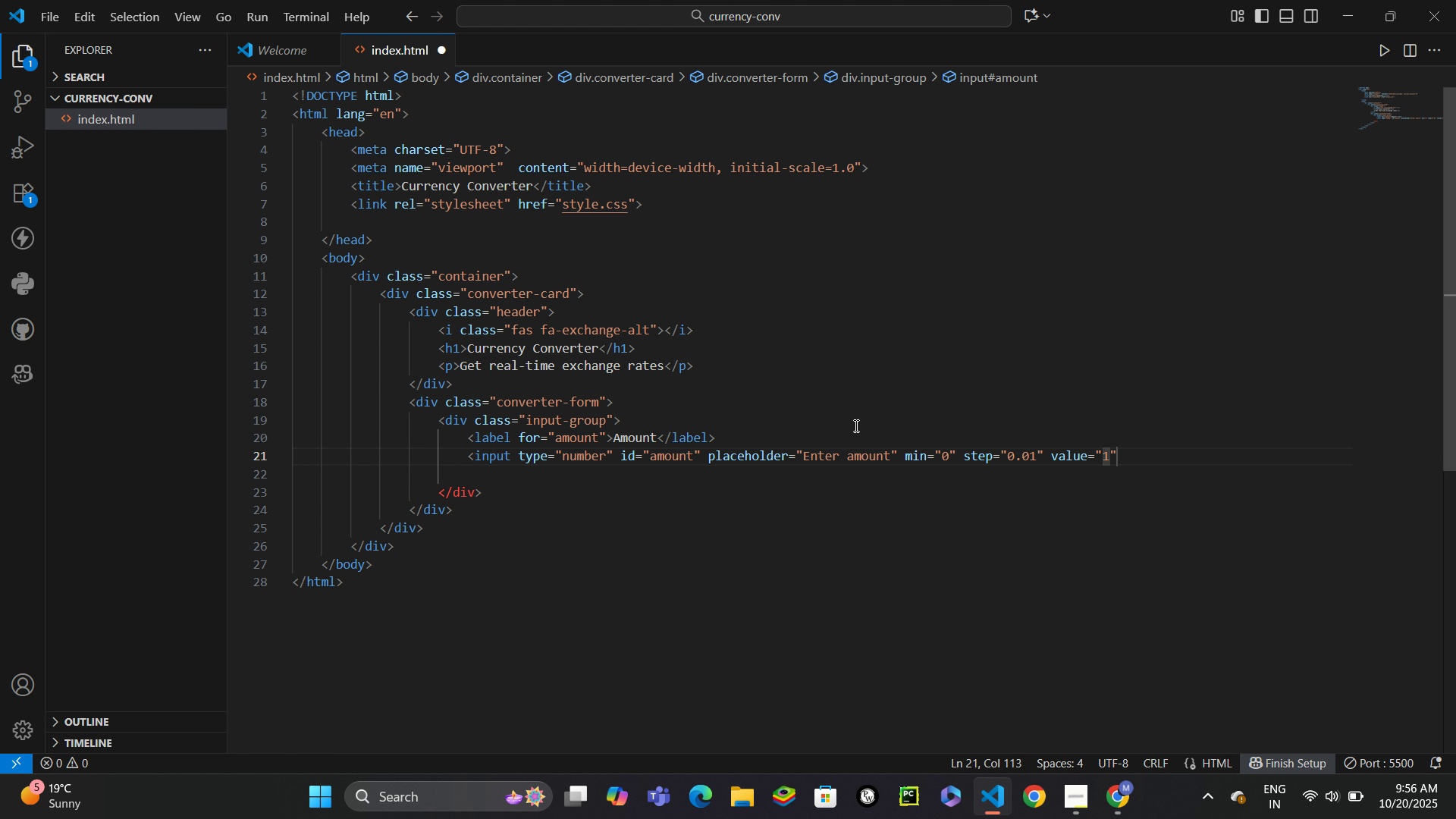 
key(ArrowRight)
 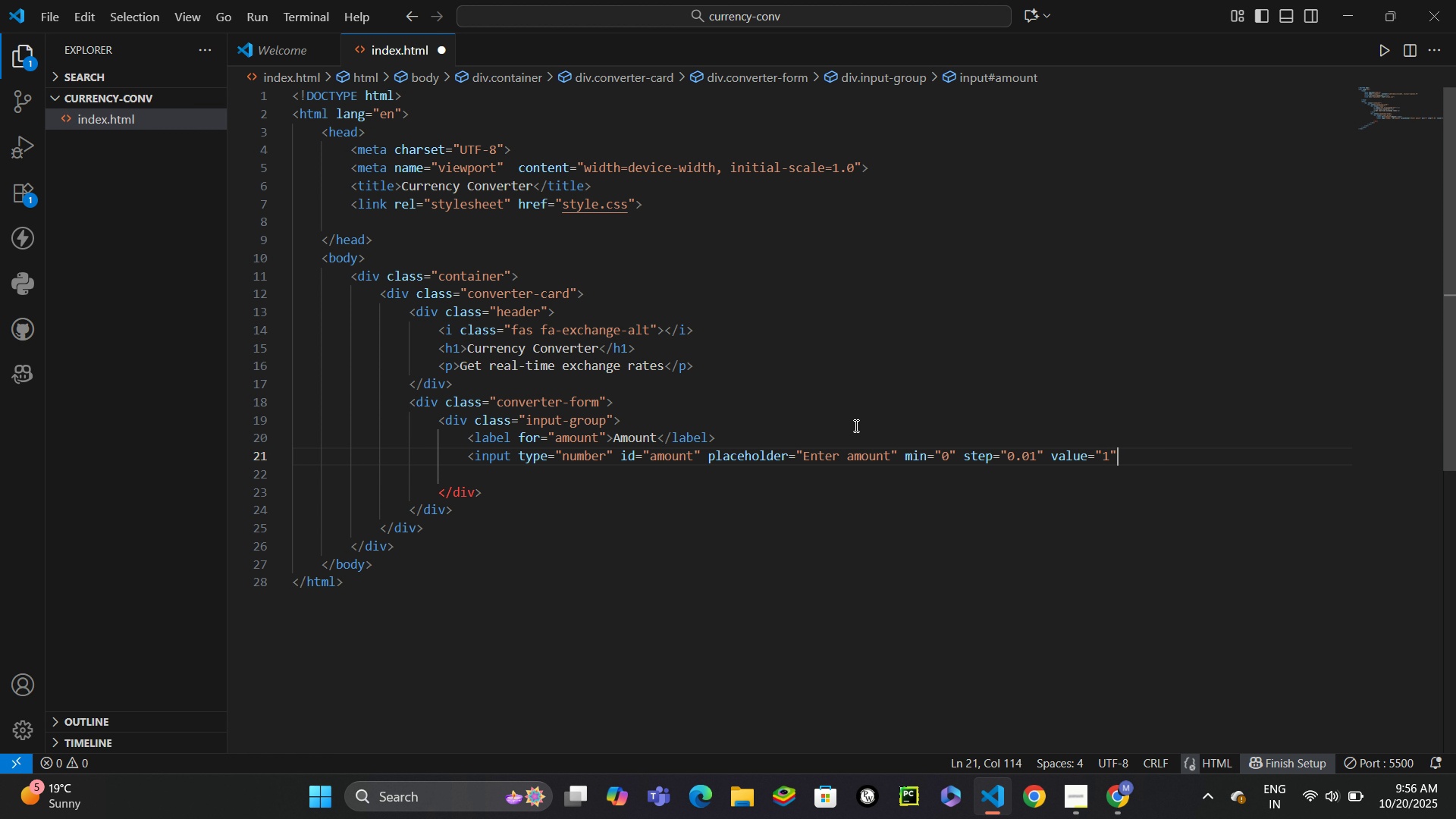 
key(Shift+Period)
 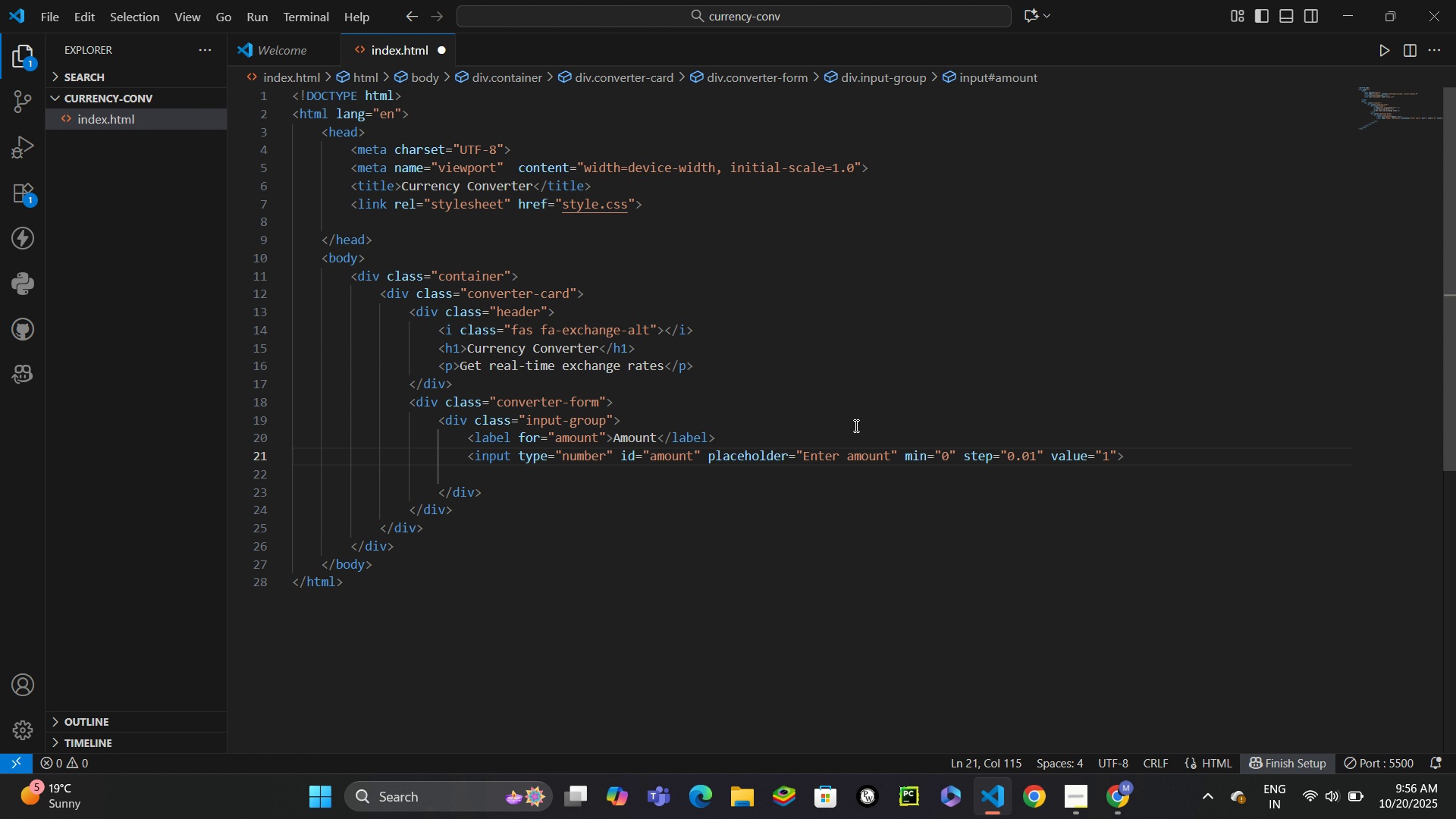 
wait(7.27)
 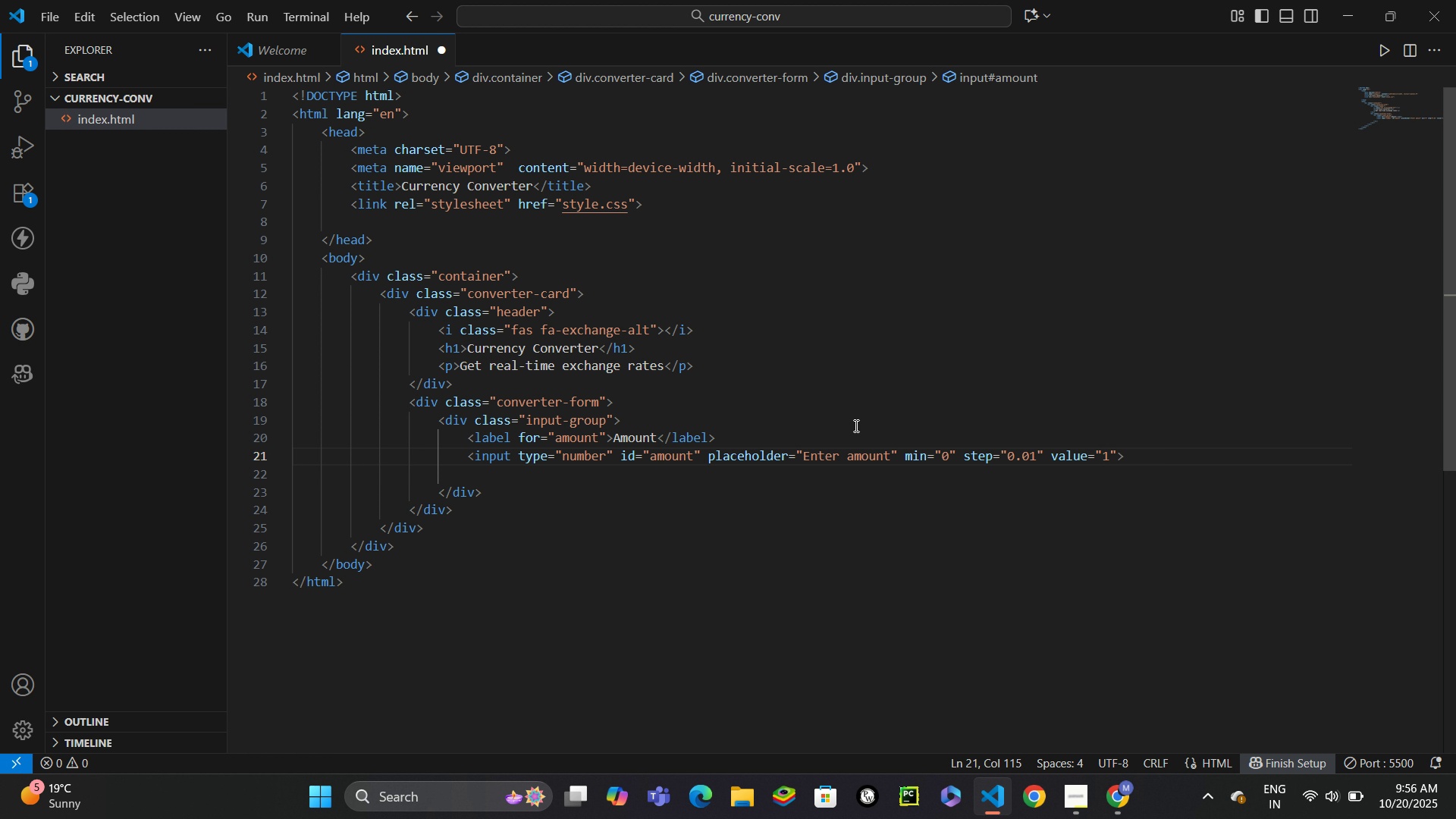 
key(ArrowDown)
 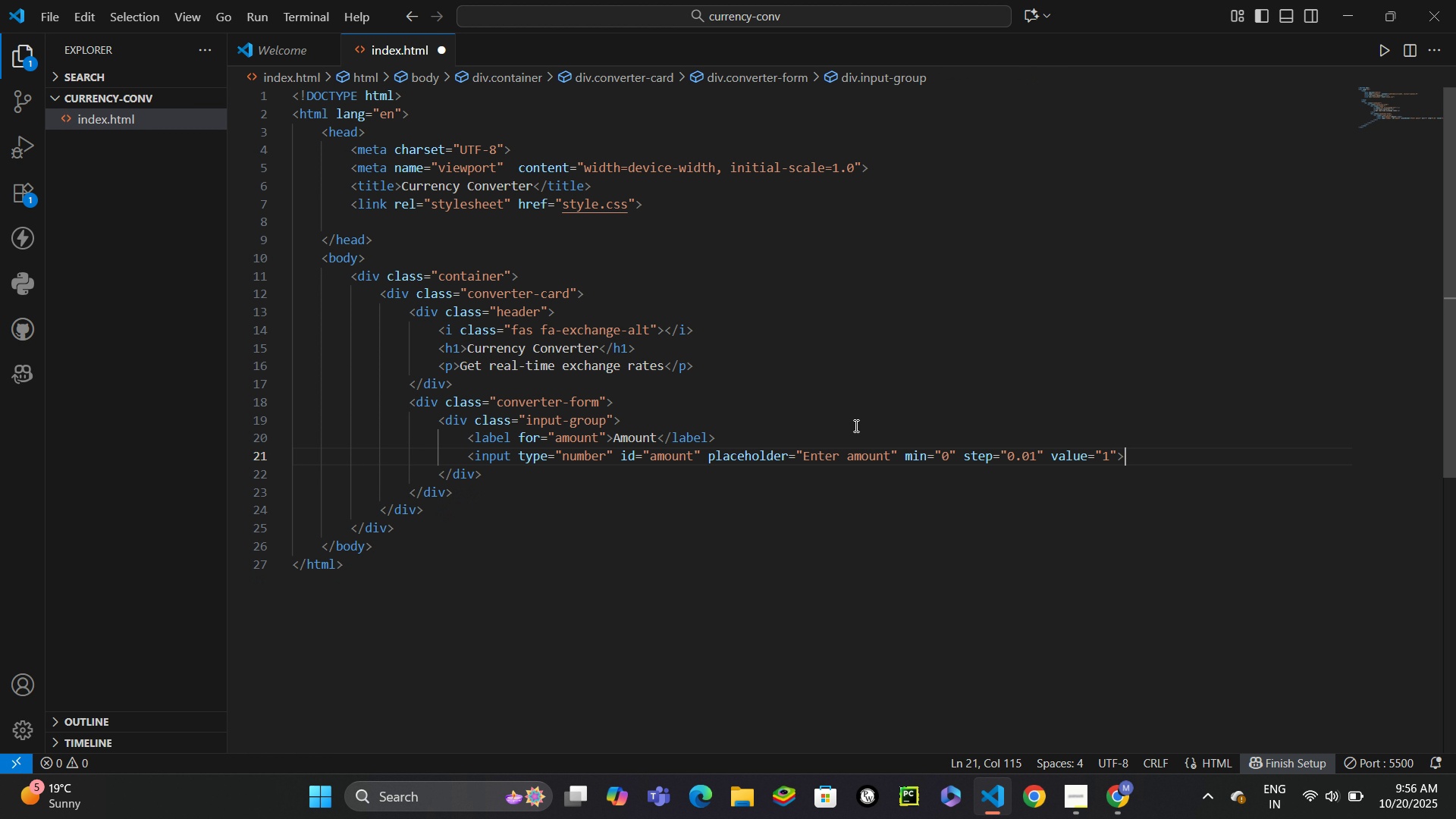 
key(Backspace)
 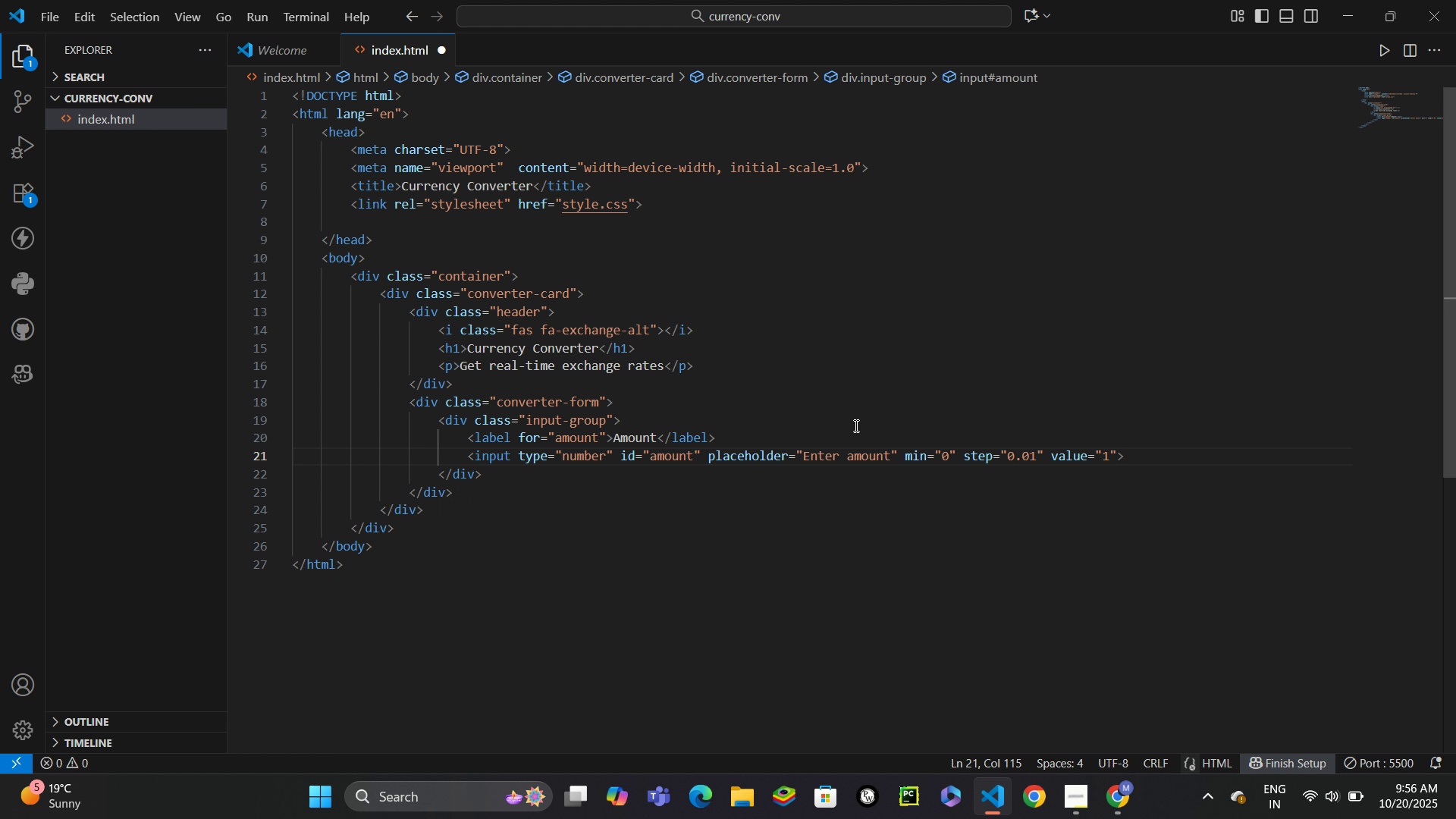 
key(ArrowDown)
 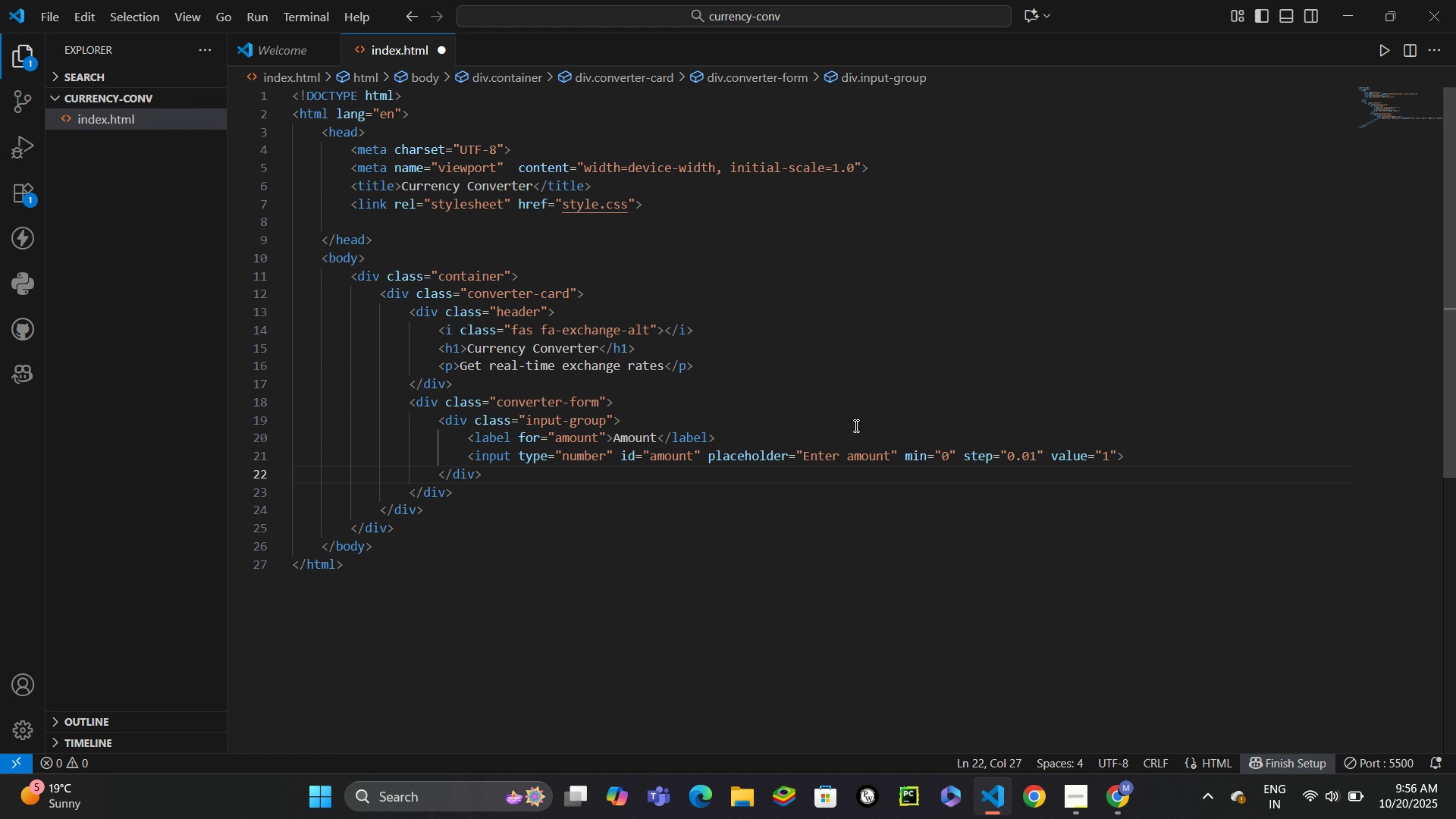 
key(Enter)
 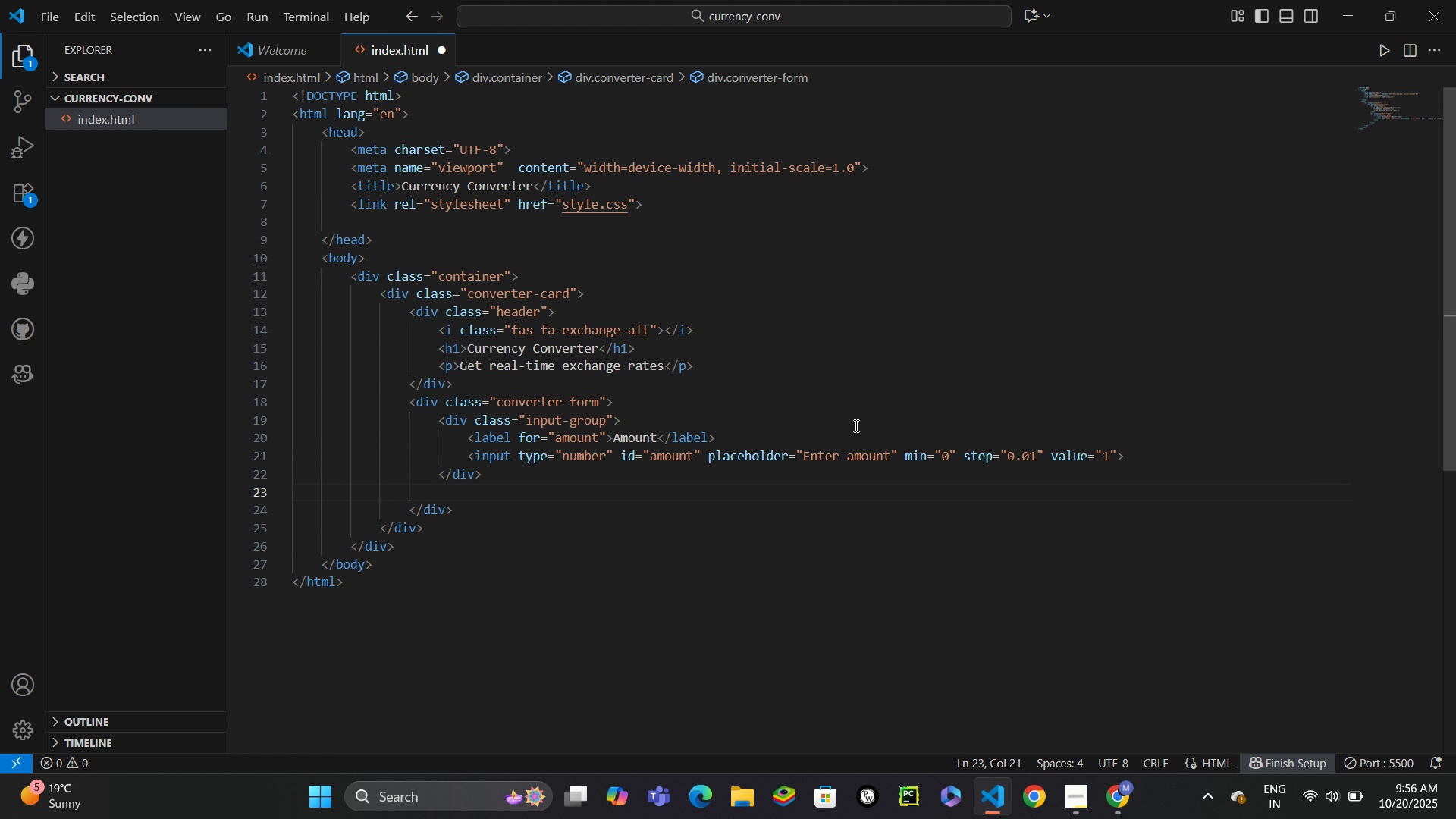 
type(div.currency-section)
 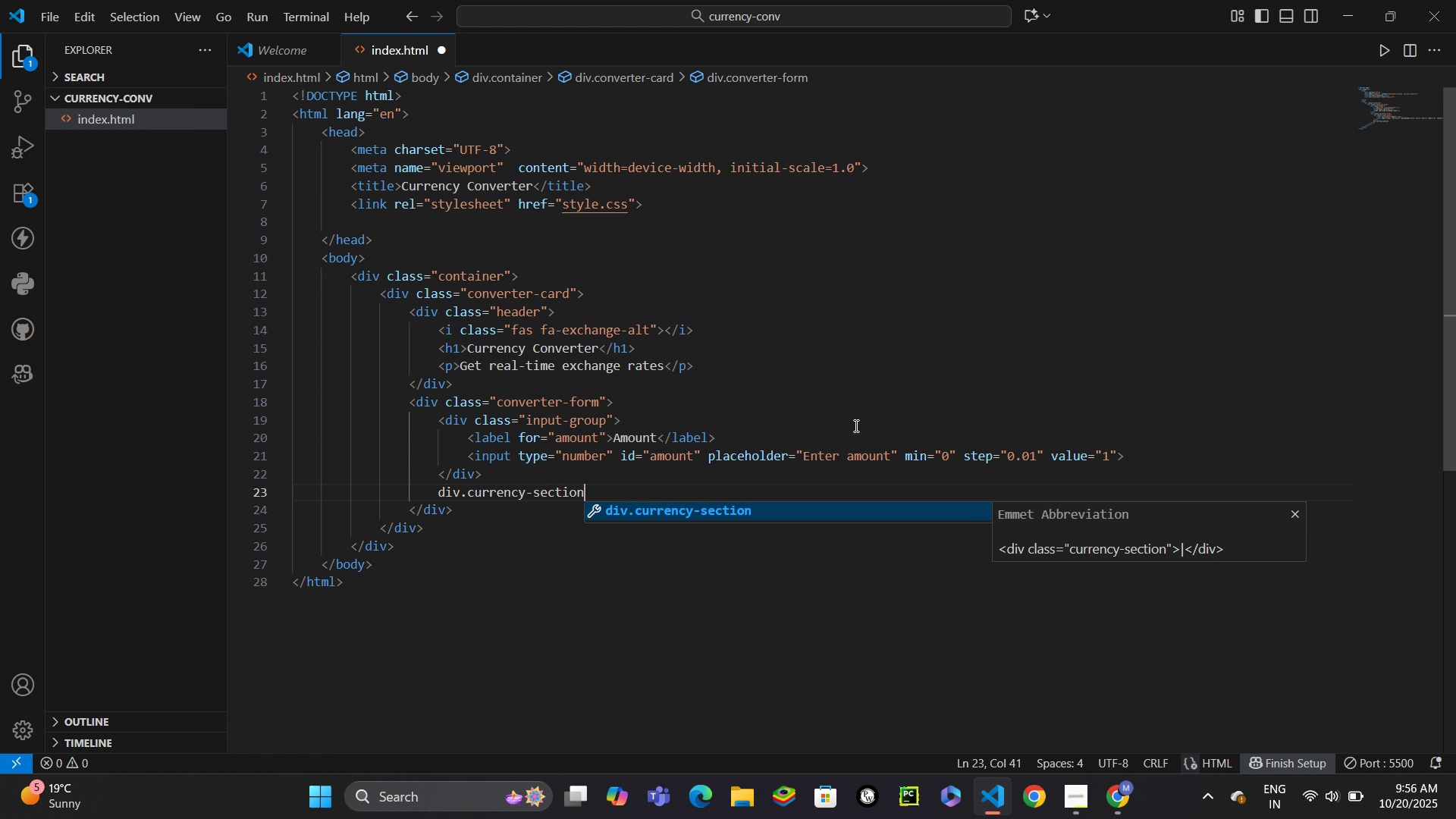 
key(Enter)
 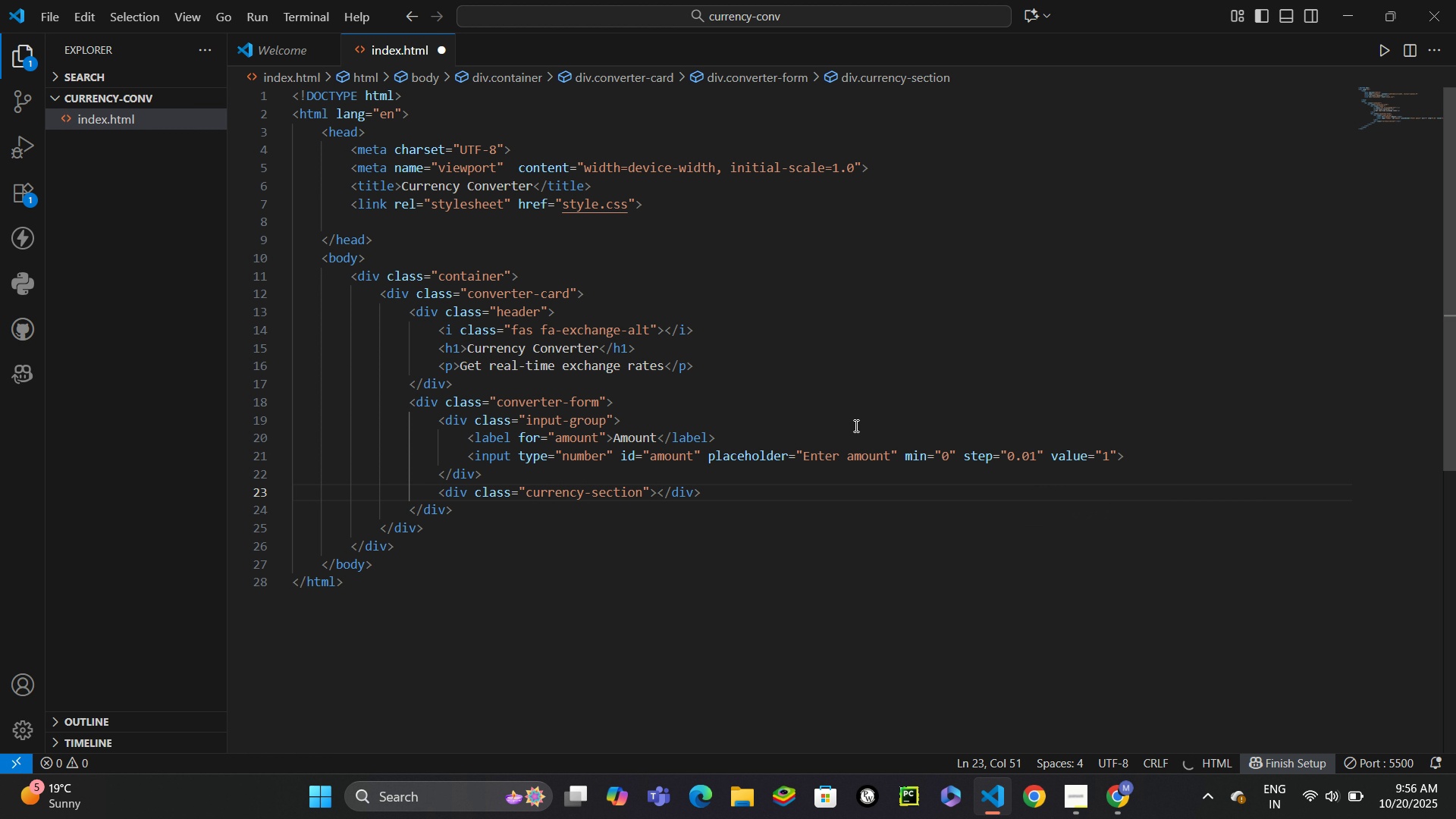 
key(Enter)
 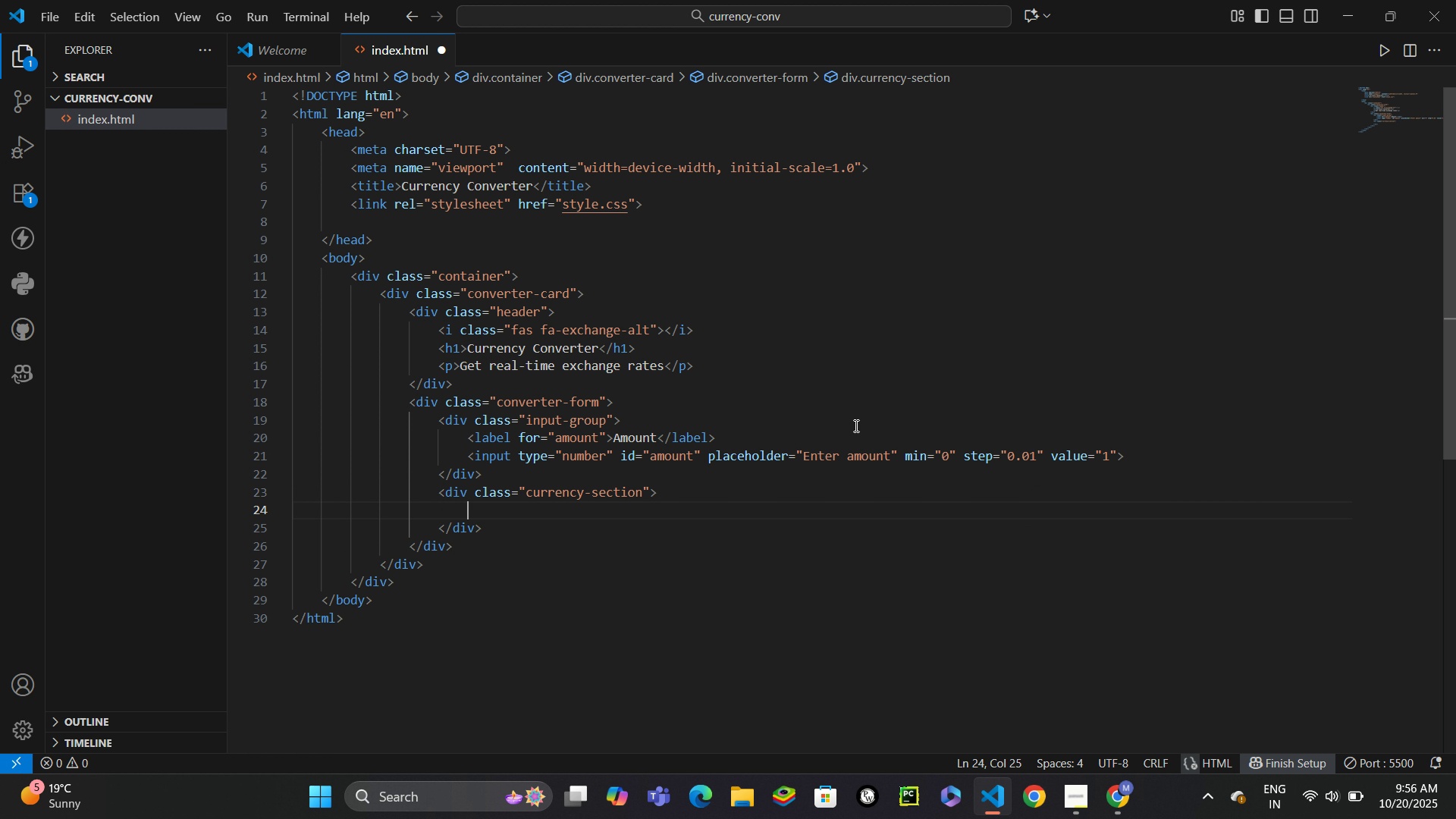 
type(div.currency-group)
 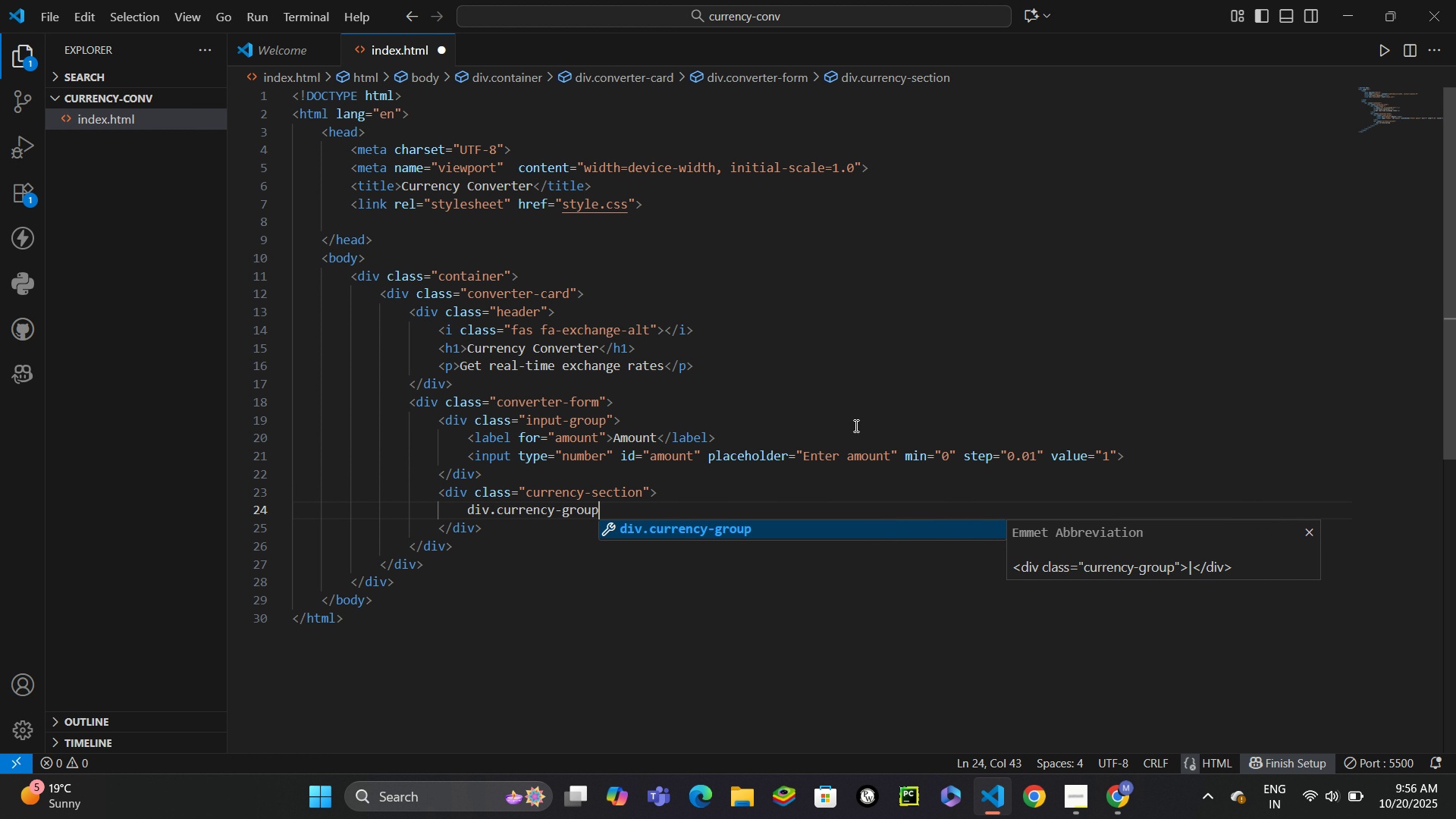 
key(Enter)
 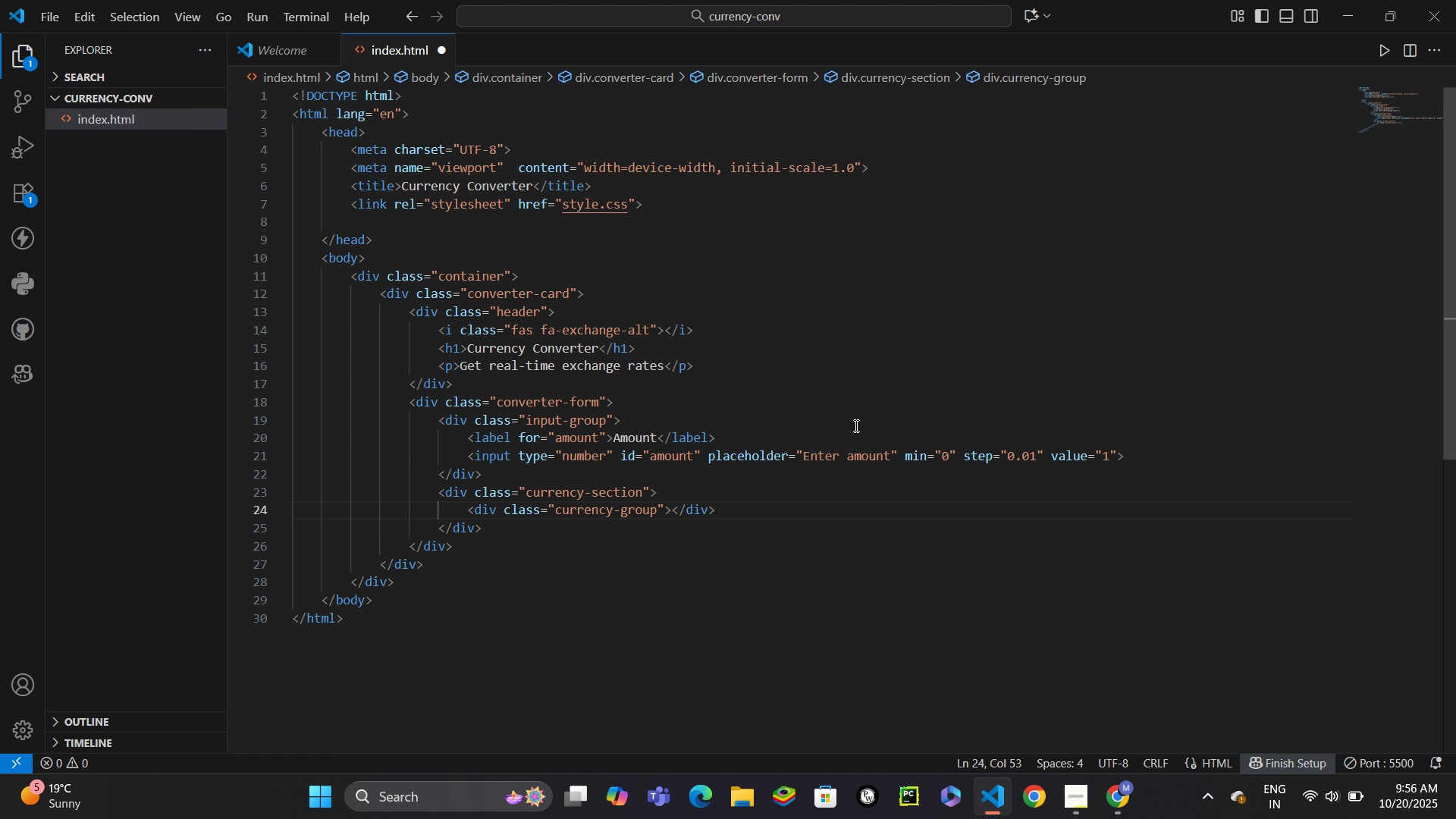 
key(Enter)
 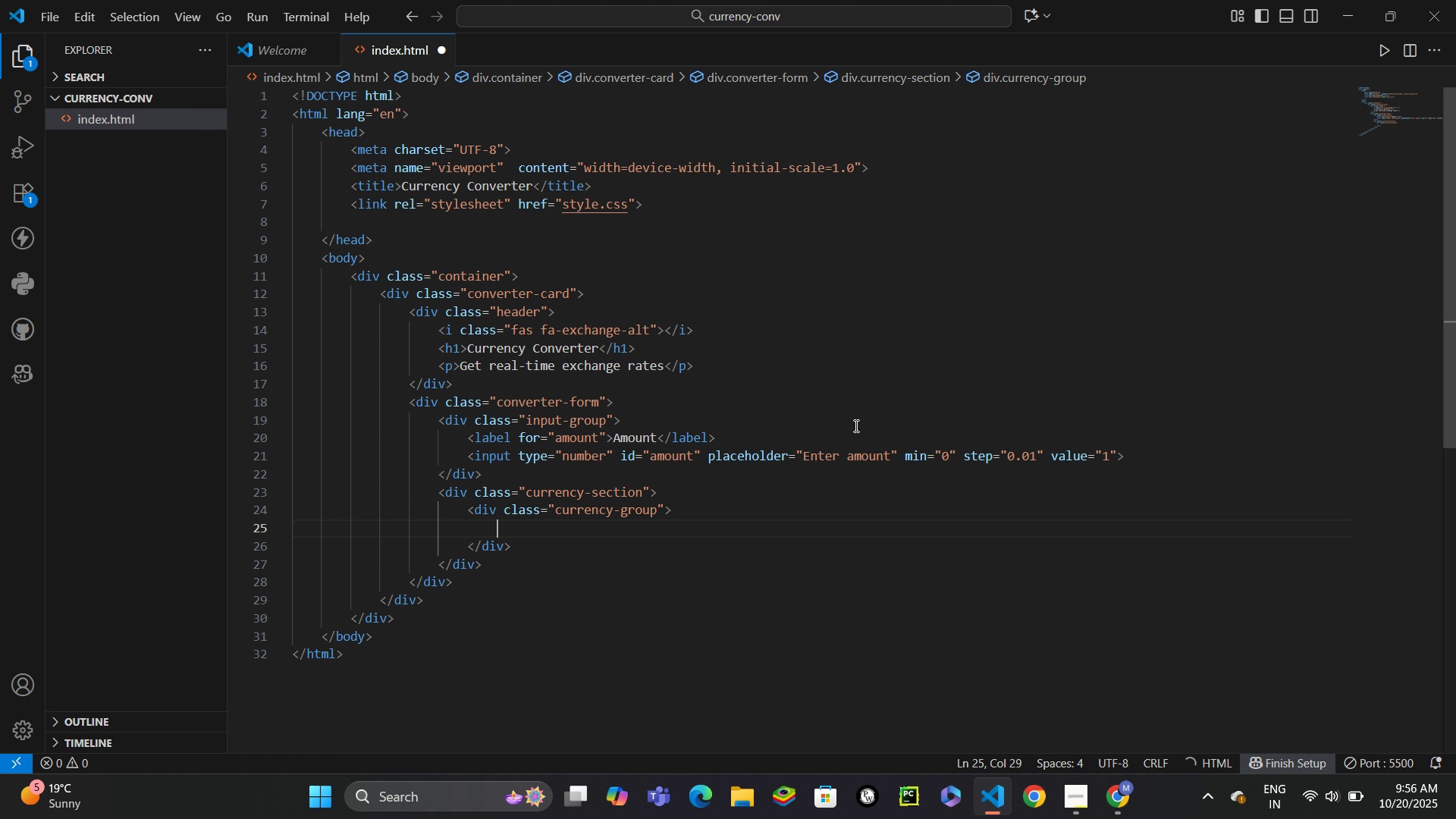 
type(<label for)
 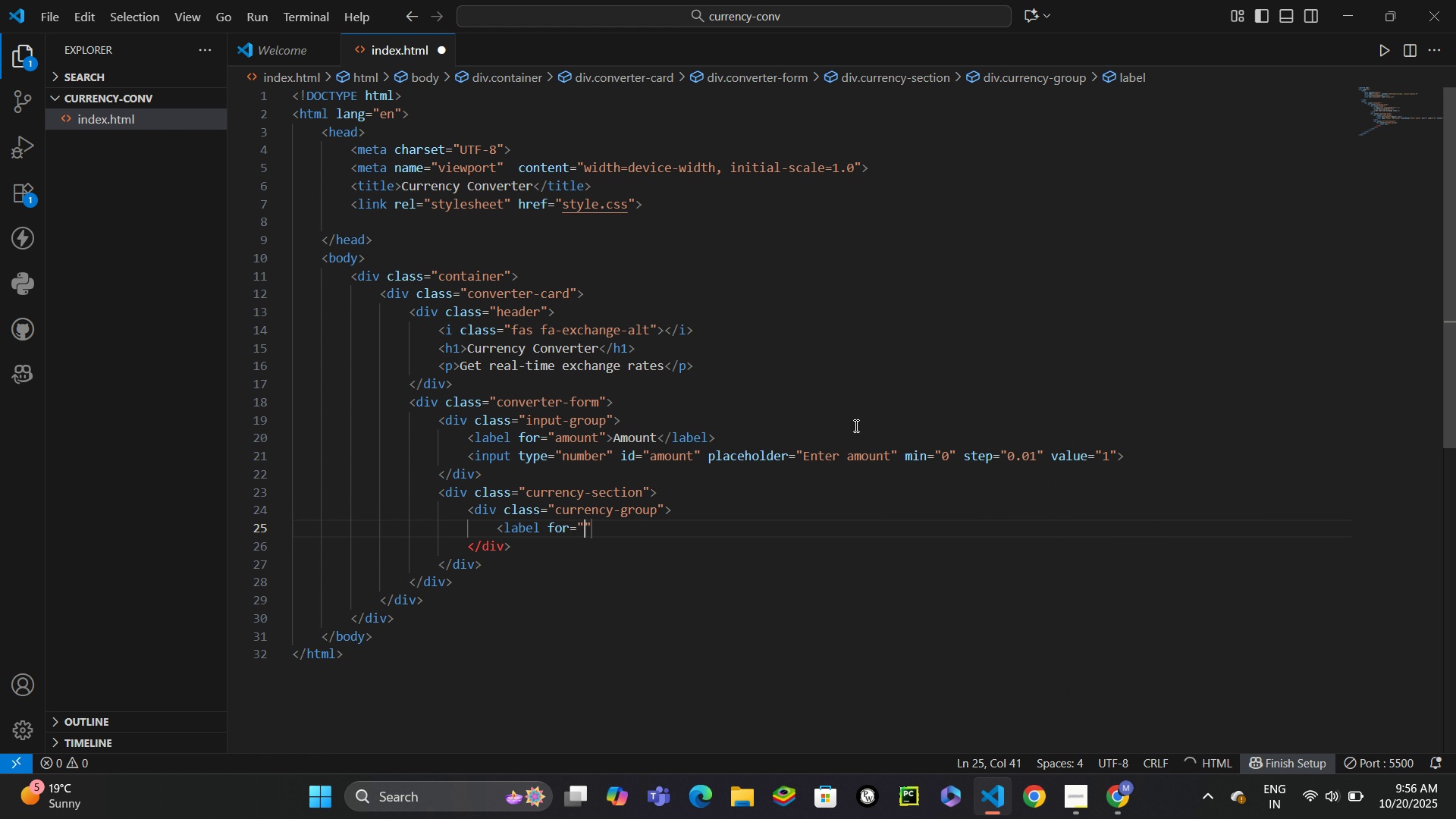 
key(Enter)
 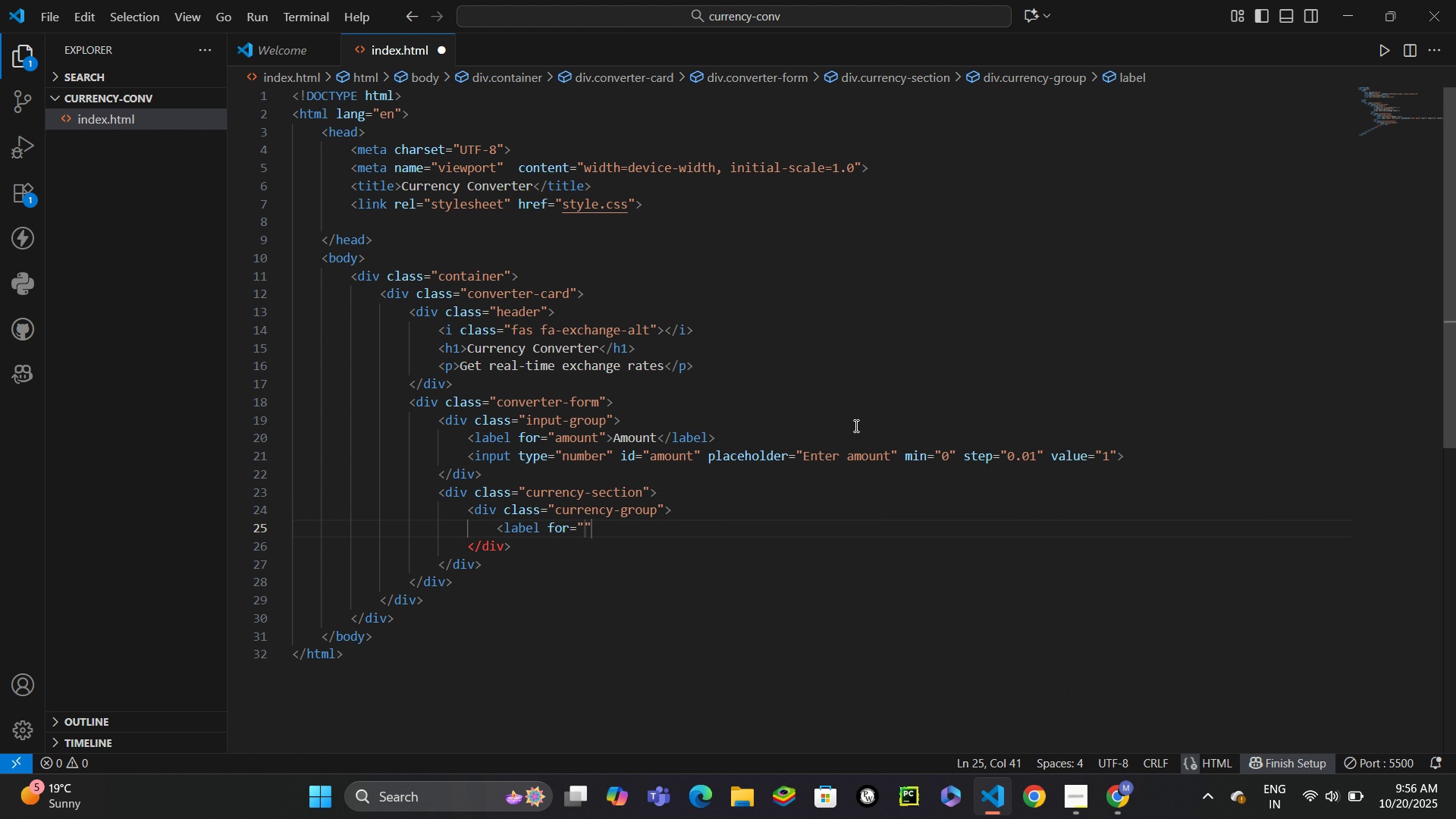 
type(fromCurrency)
 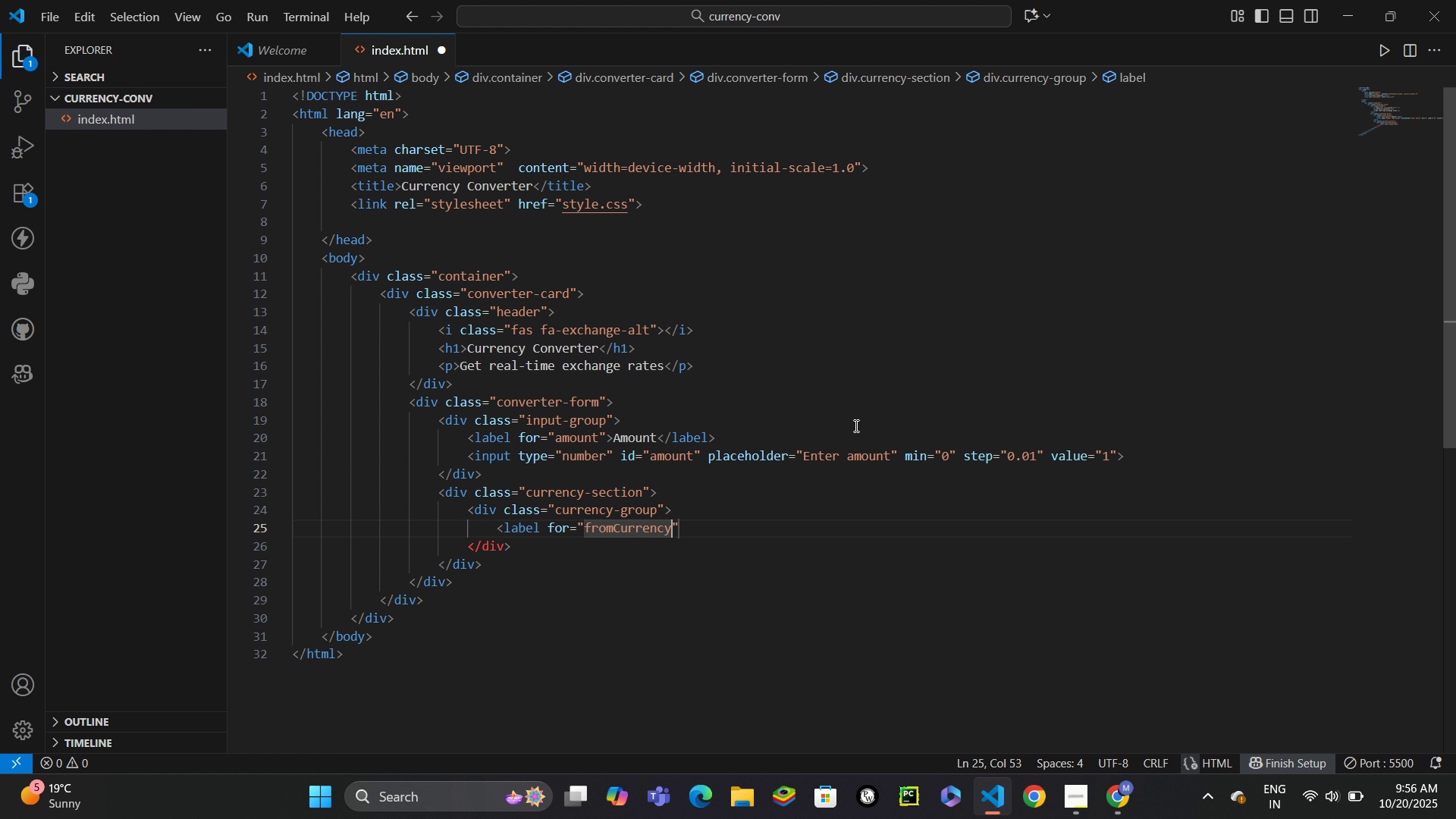 
key(ArrowRight)
 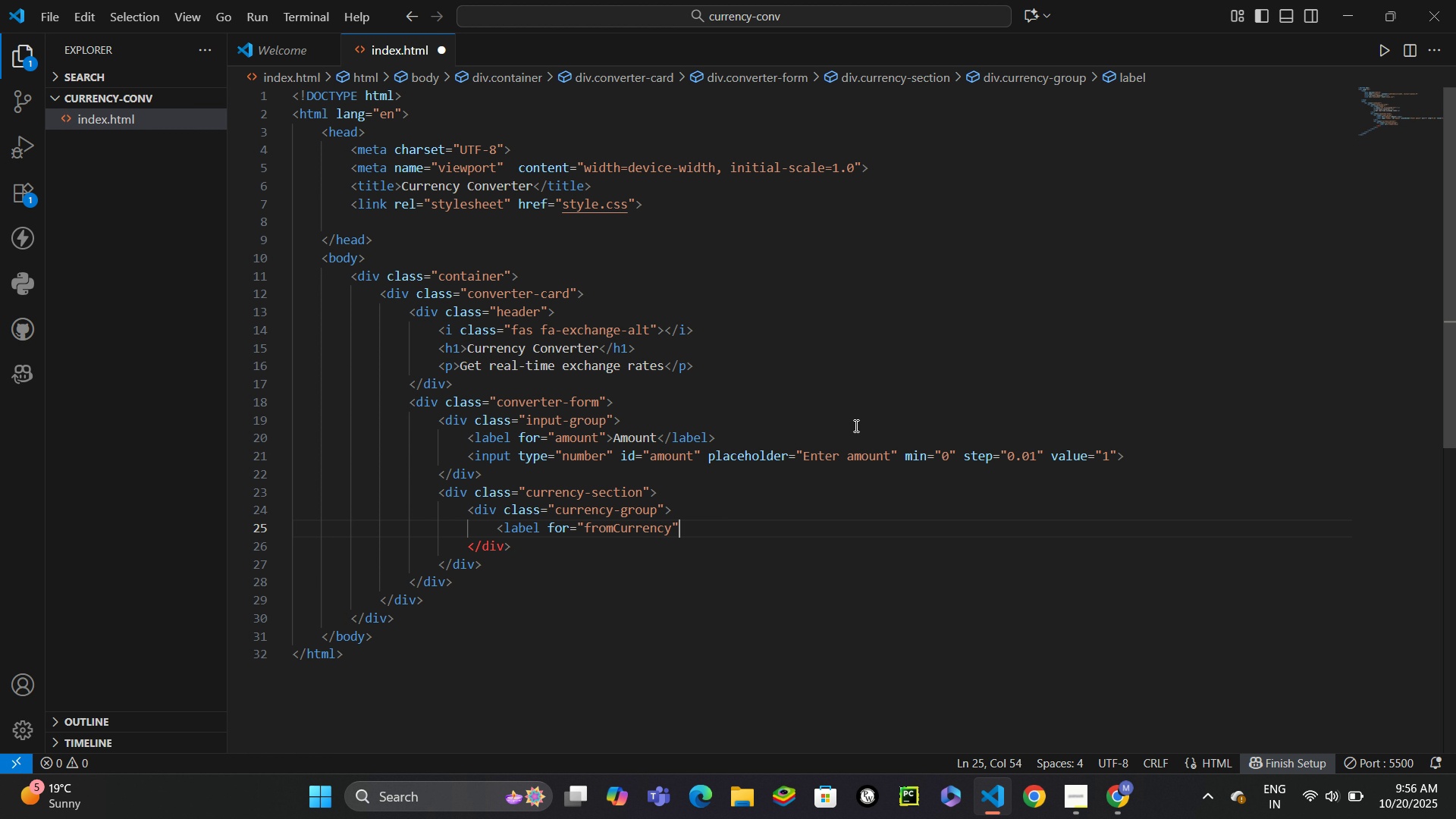 
key(ArrowLeft)
 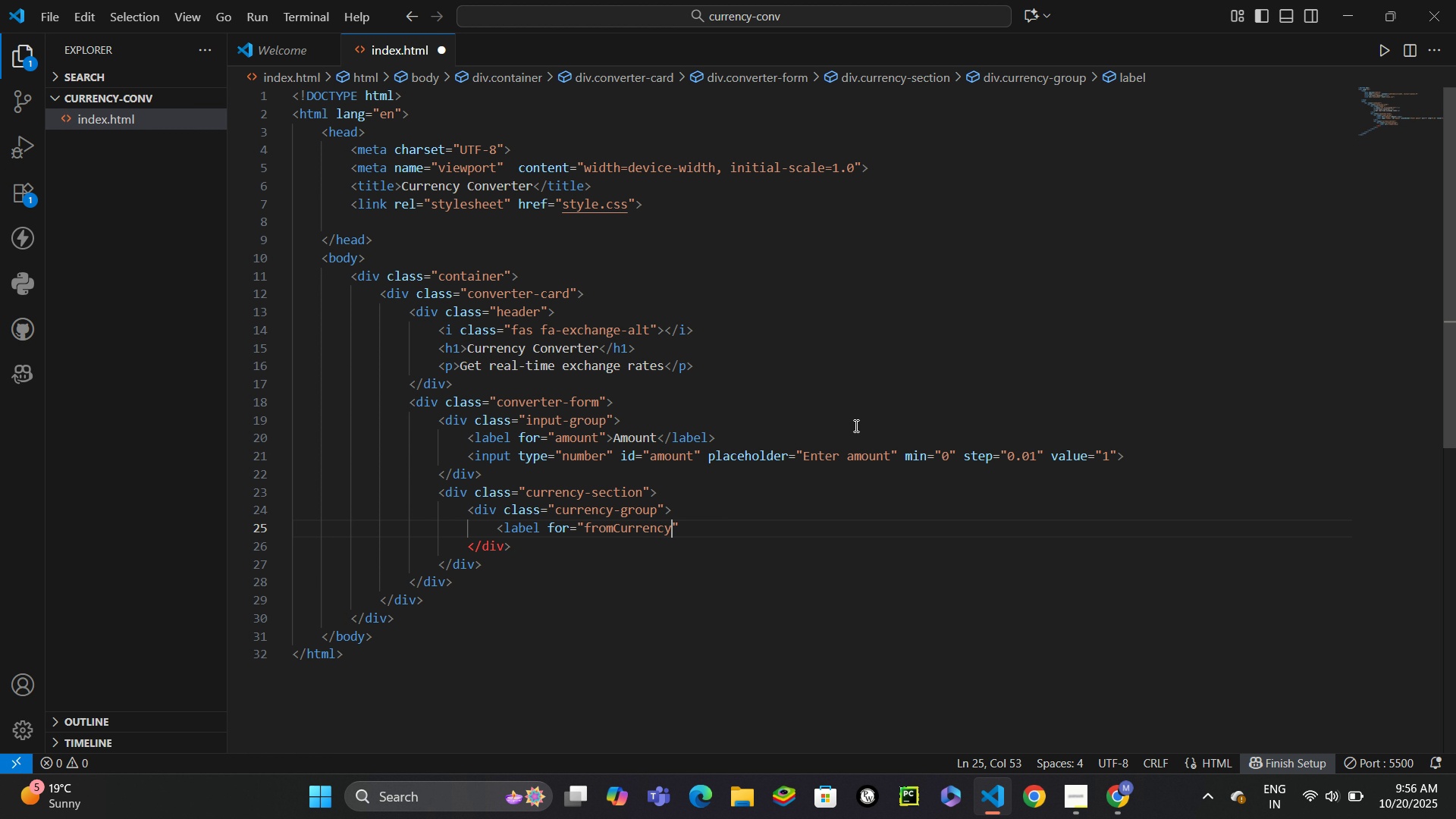 
key(ArrowRight)
 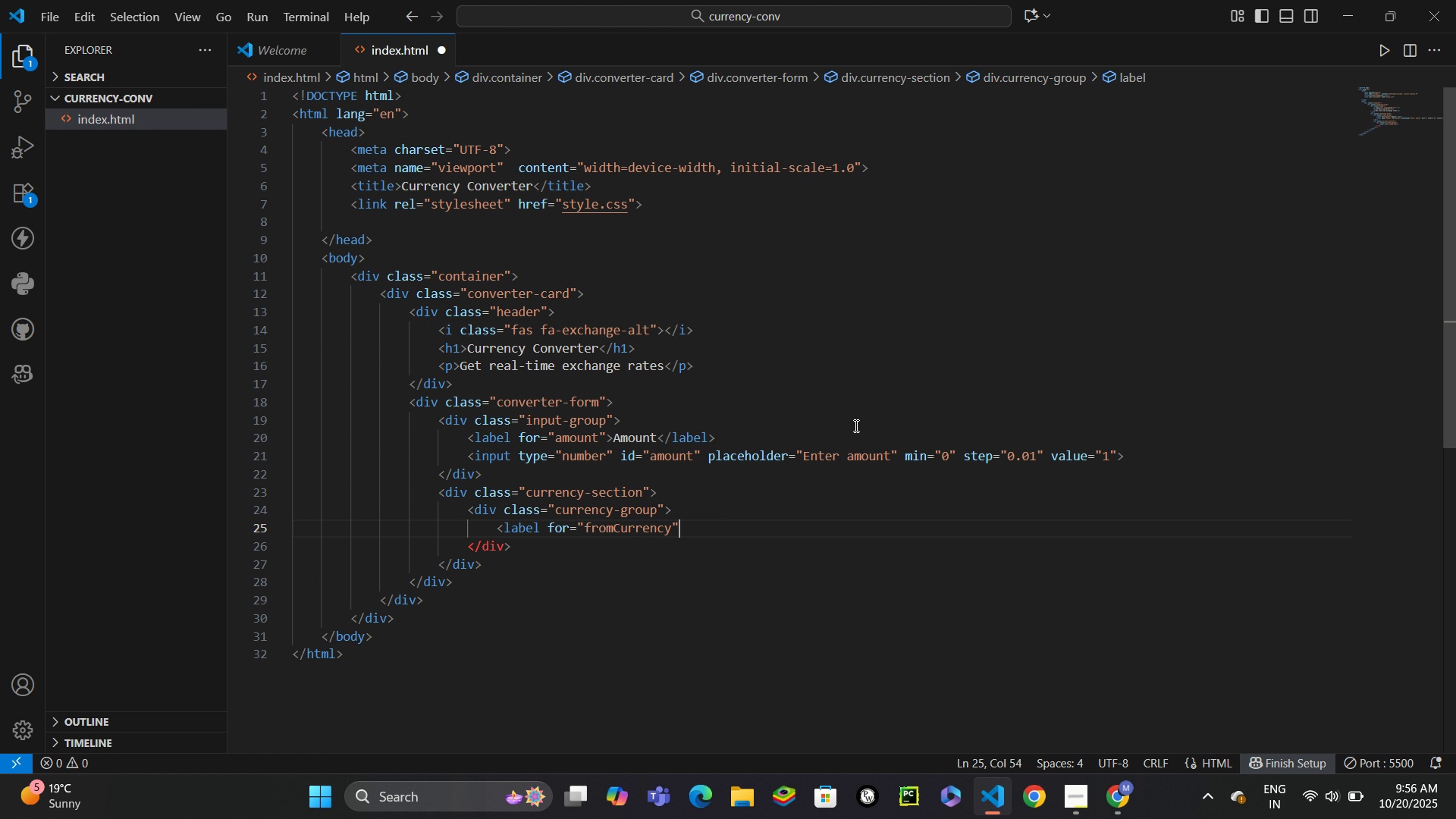 
type(>From)
 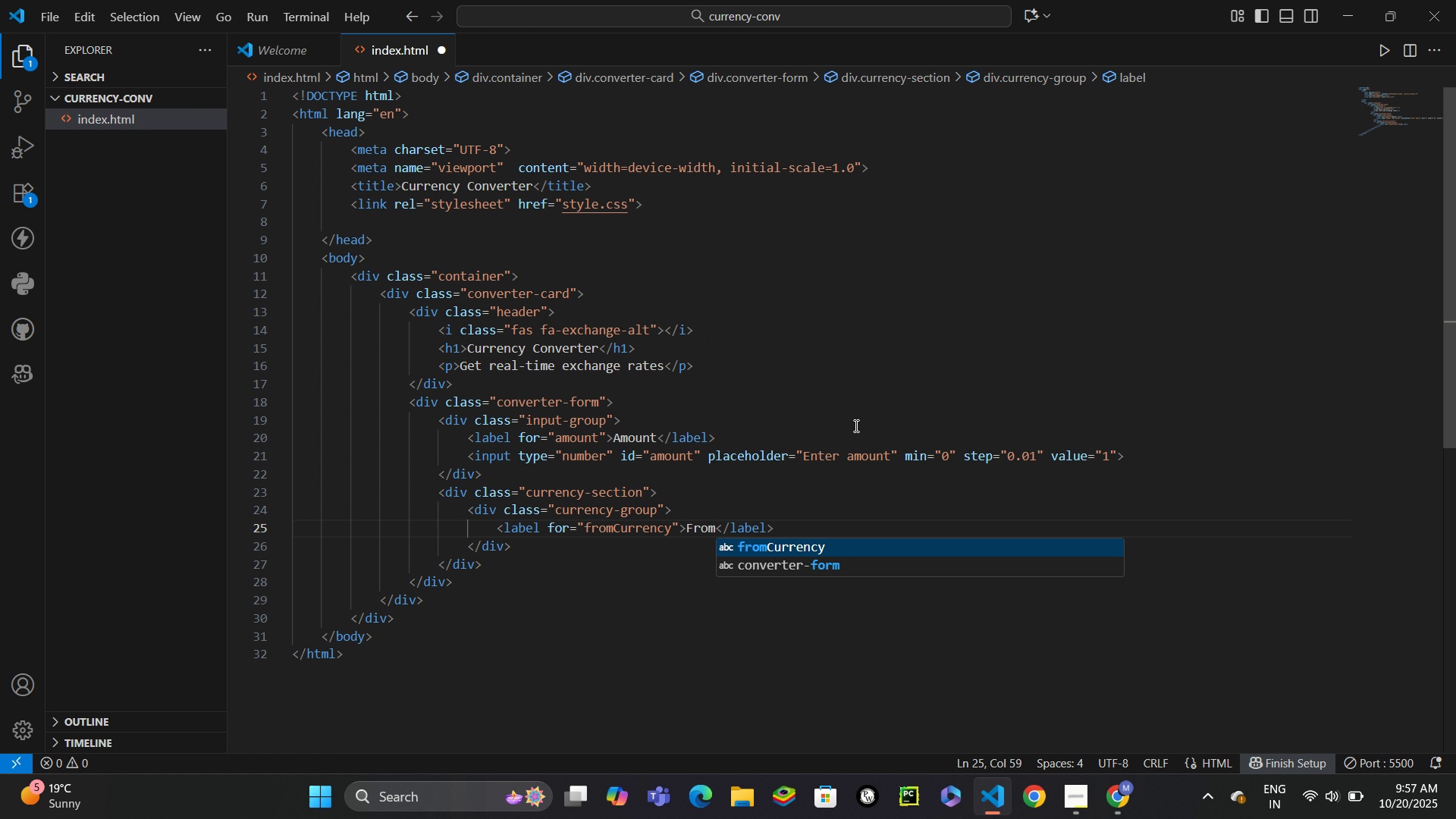 
key(Control+Enter)
 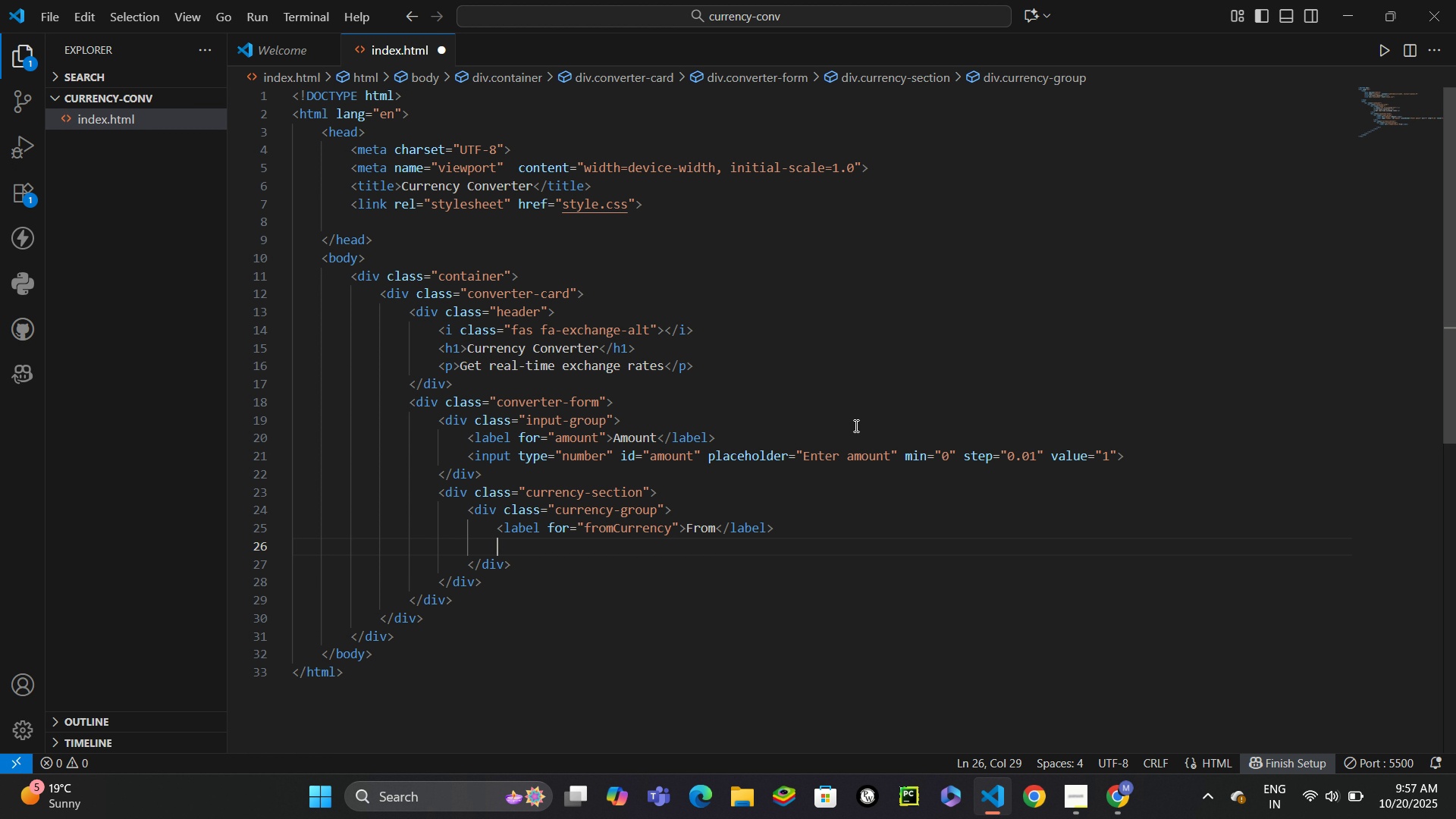 
wait(15.86)
 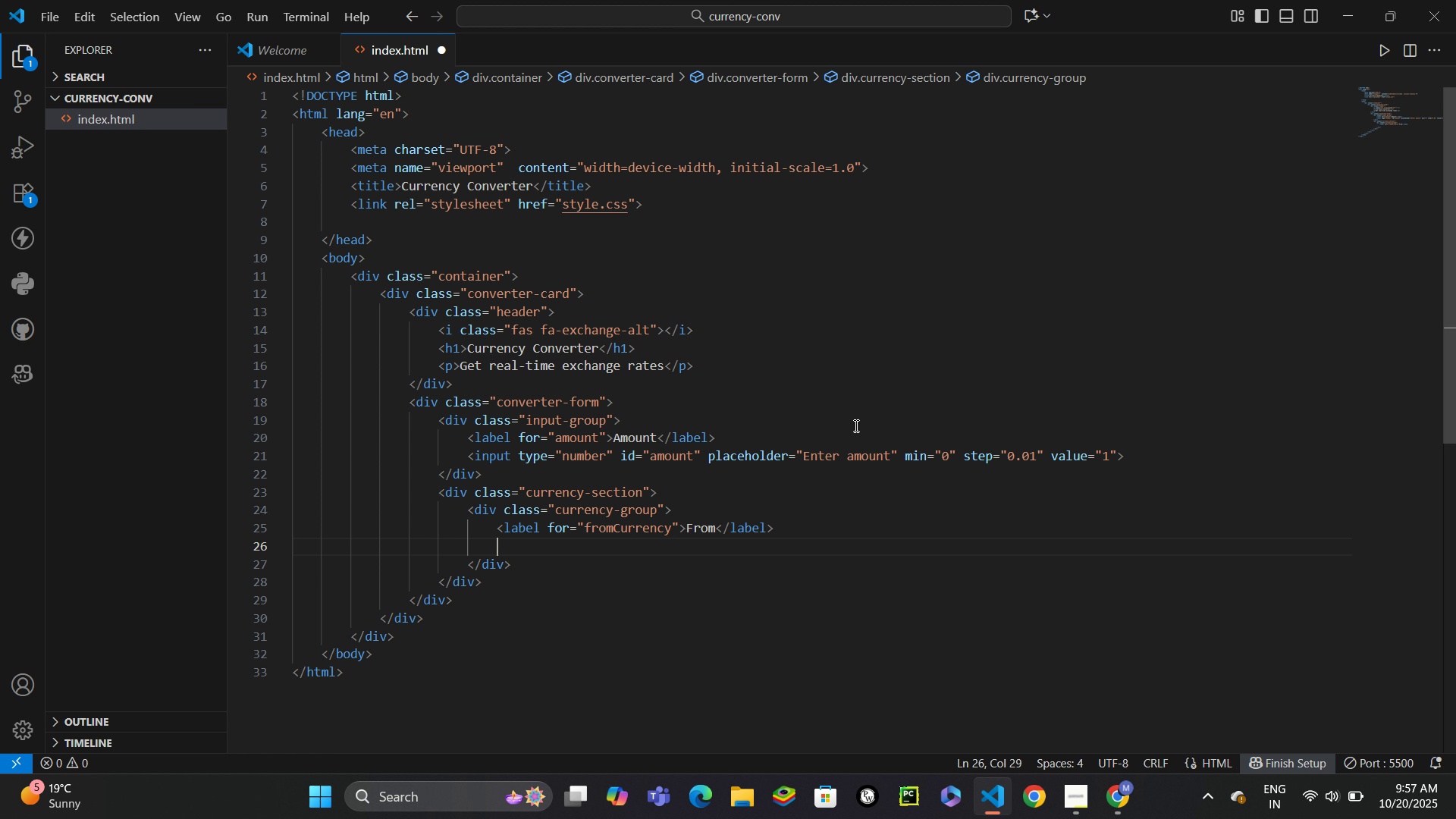 
type(div.c)
key(Backspace)
type(select-wrapper)
 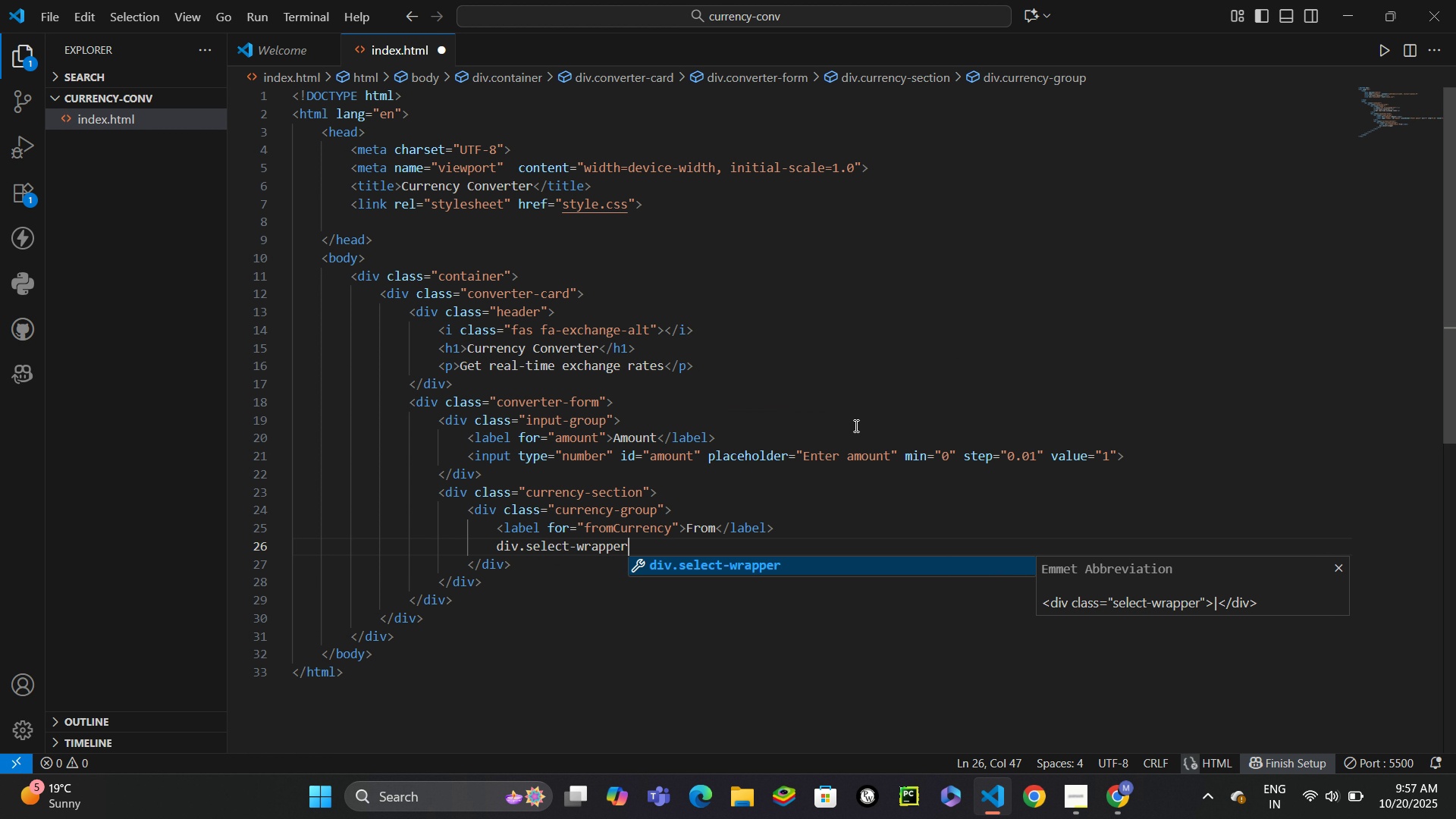 
key(Enter)
 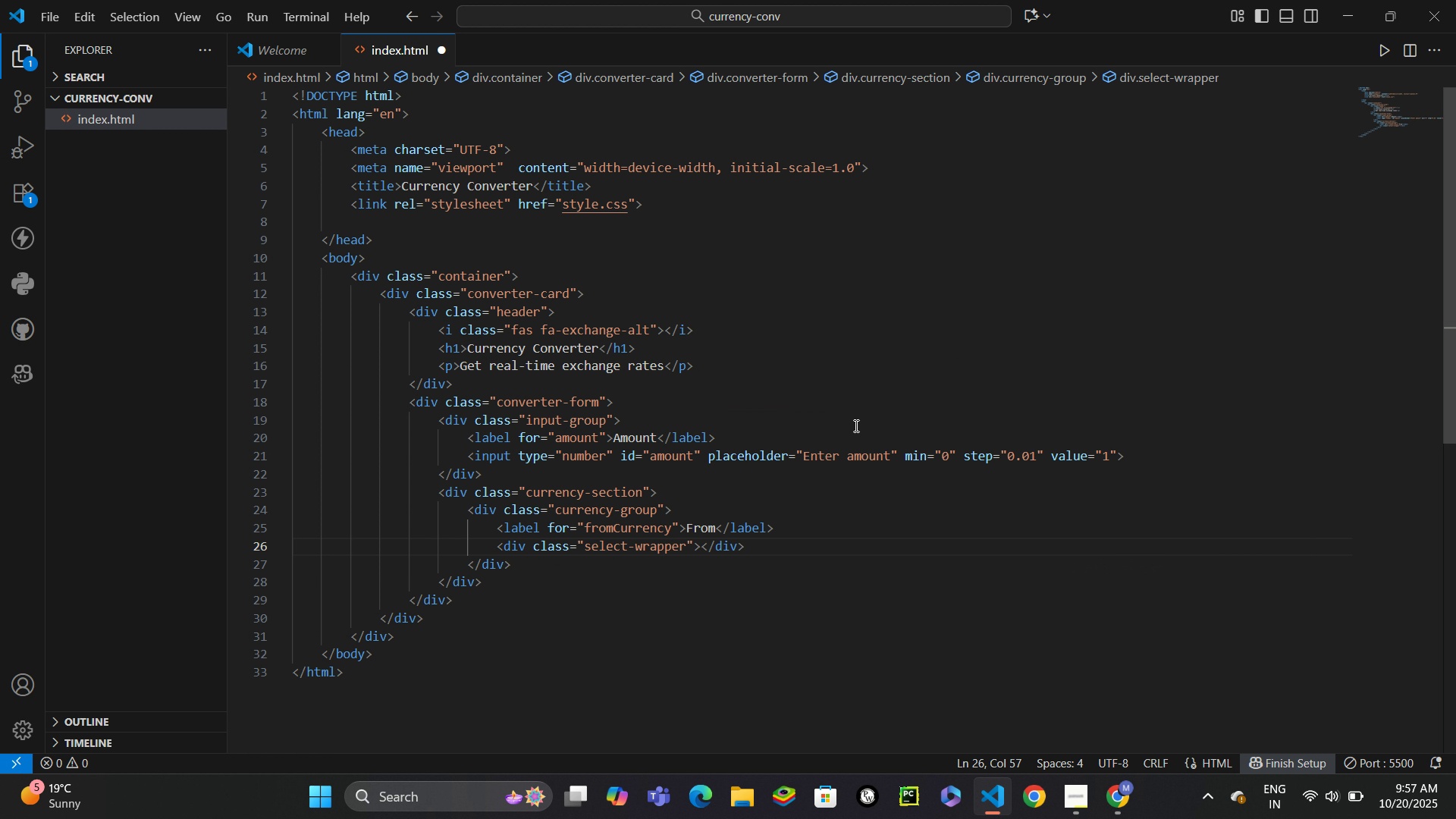 
key(Enter)
 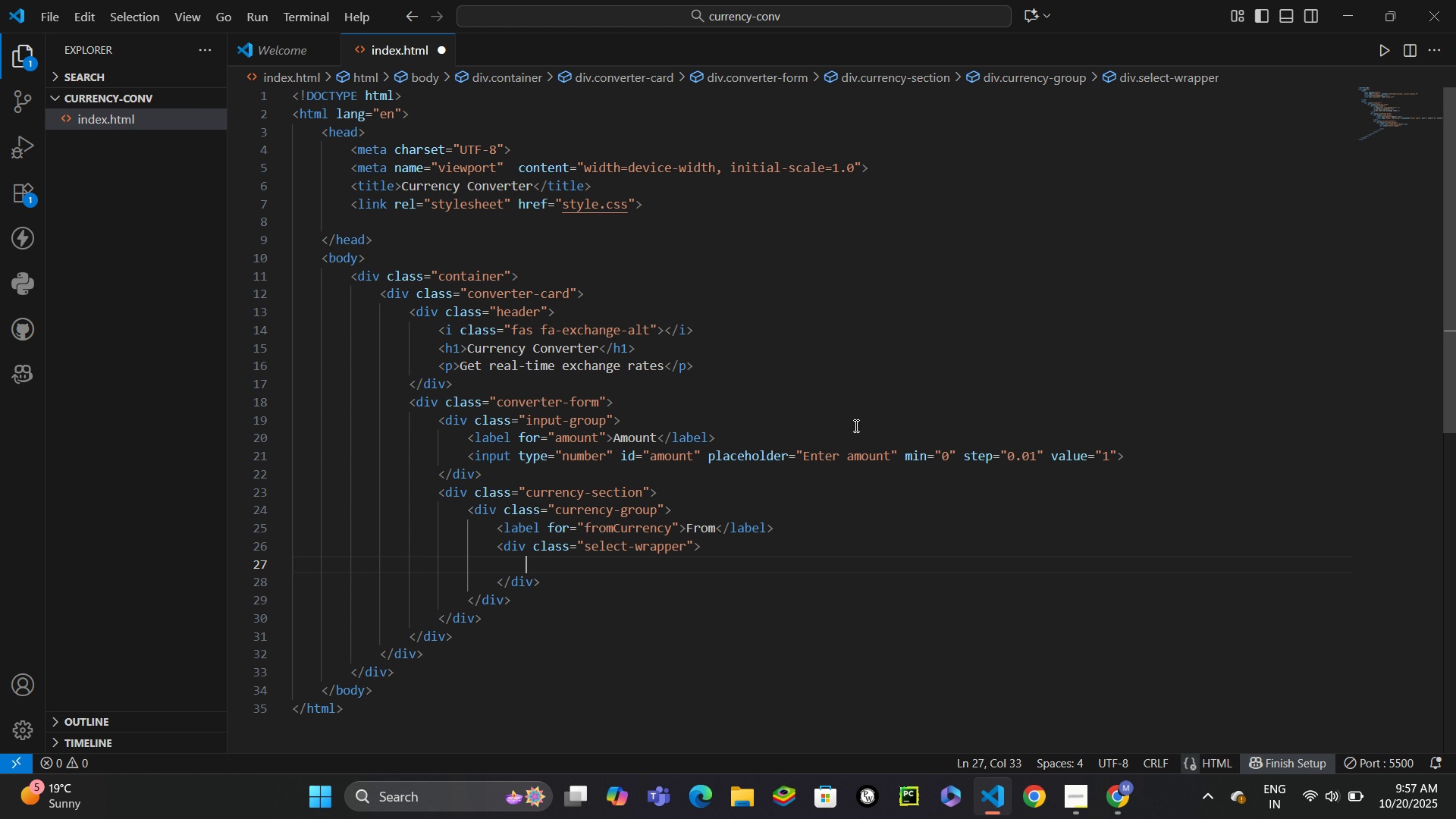 
type(<select id)
 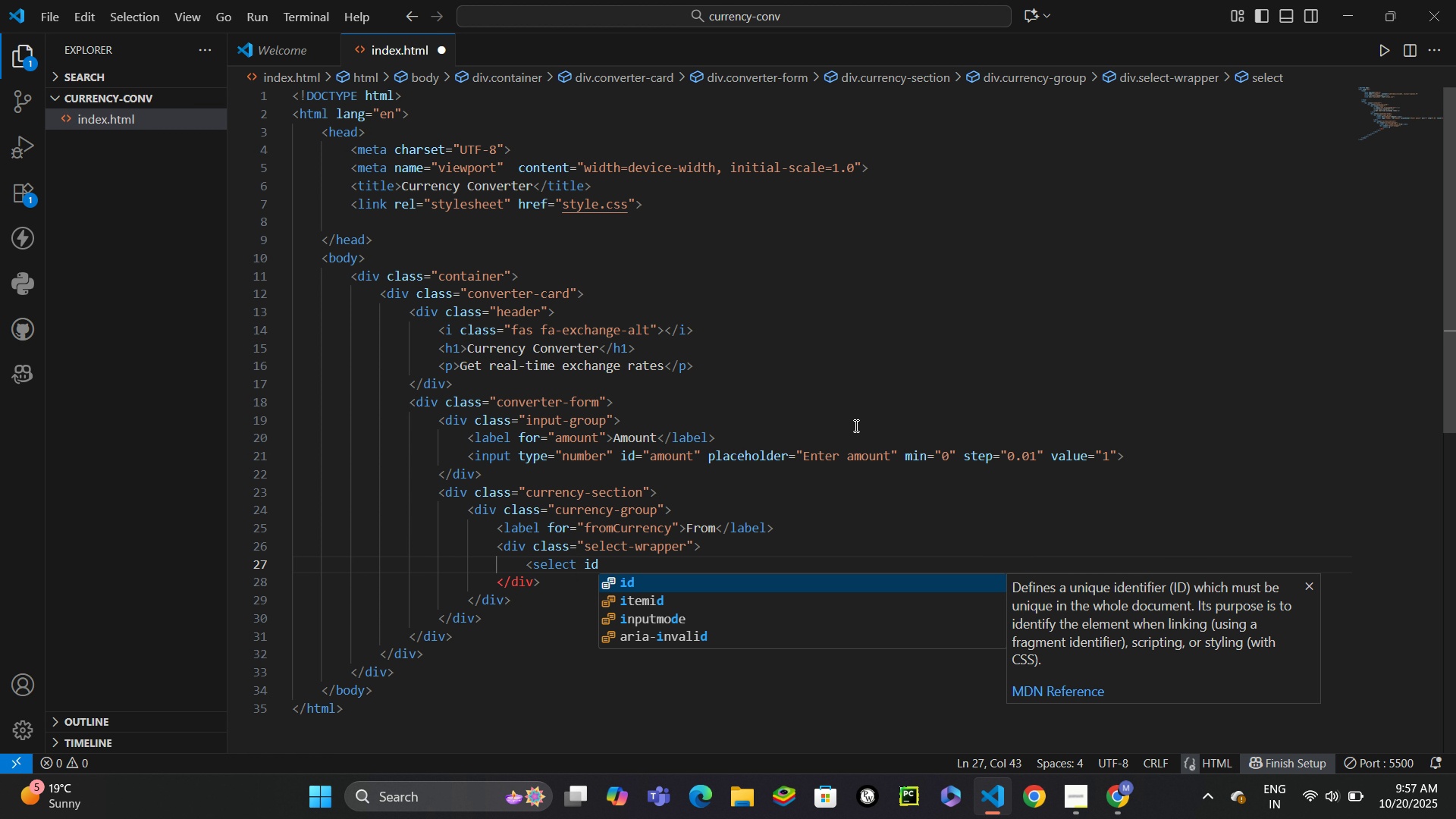 
key(Enter)
 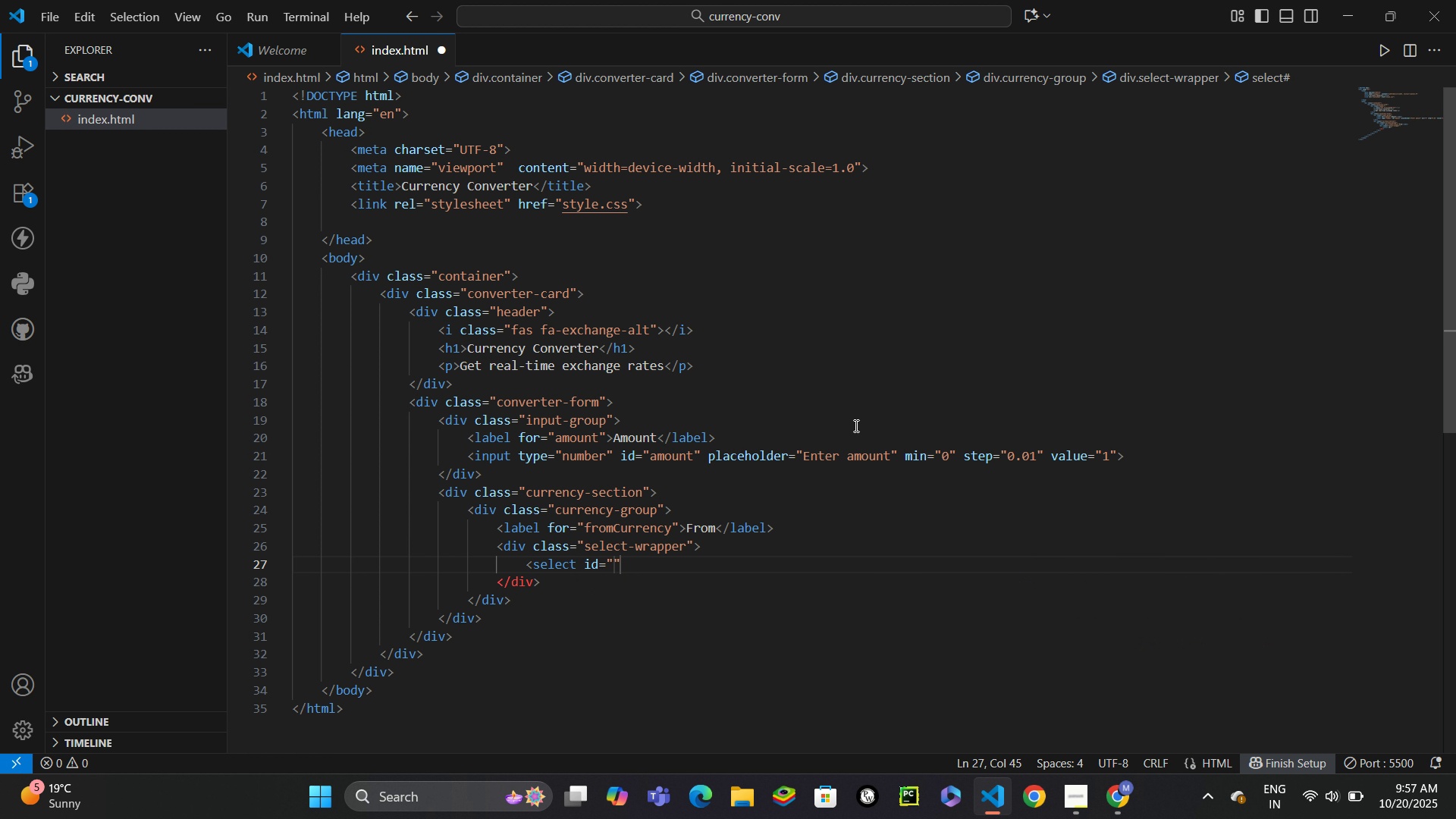 
type(fromCurrency)
 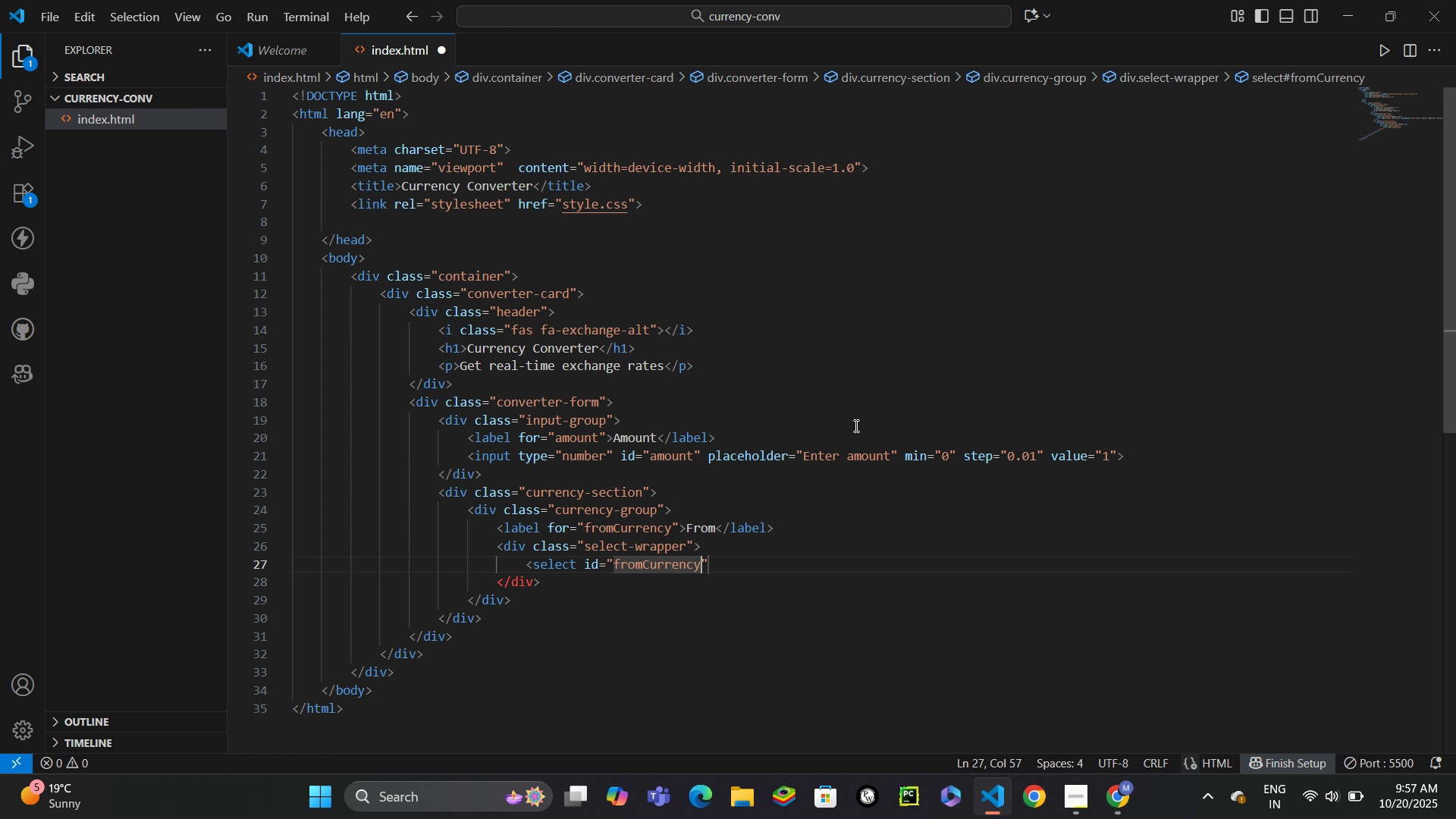 
key(ArrowRight)
 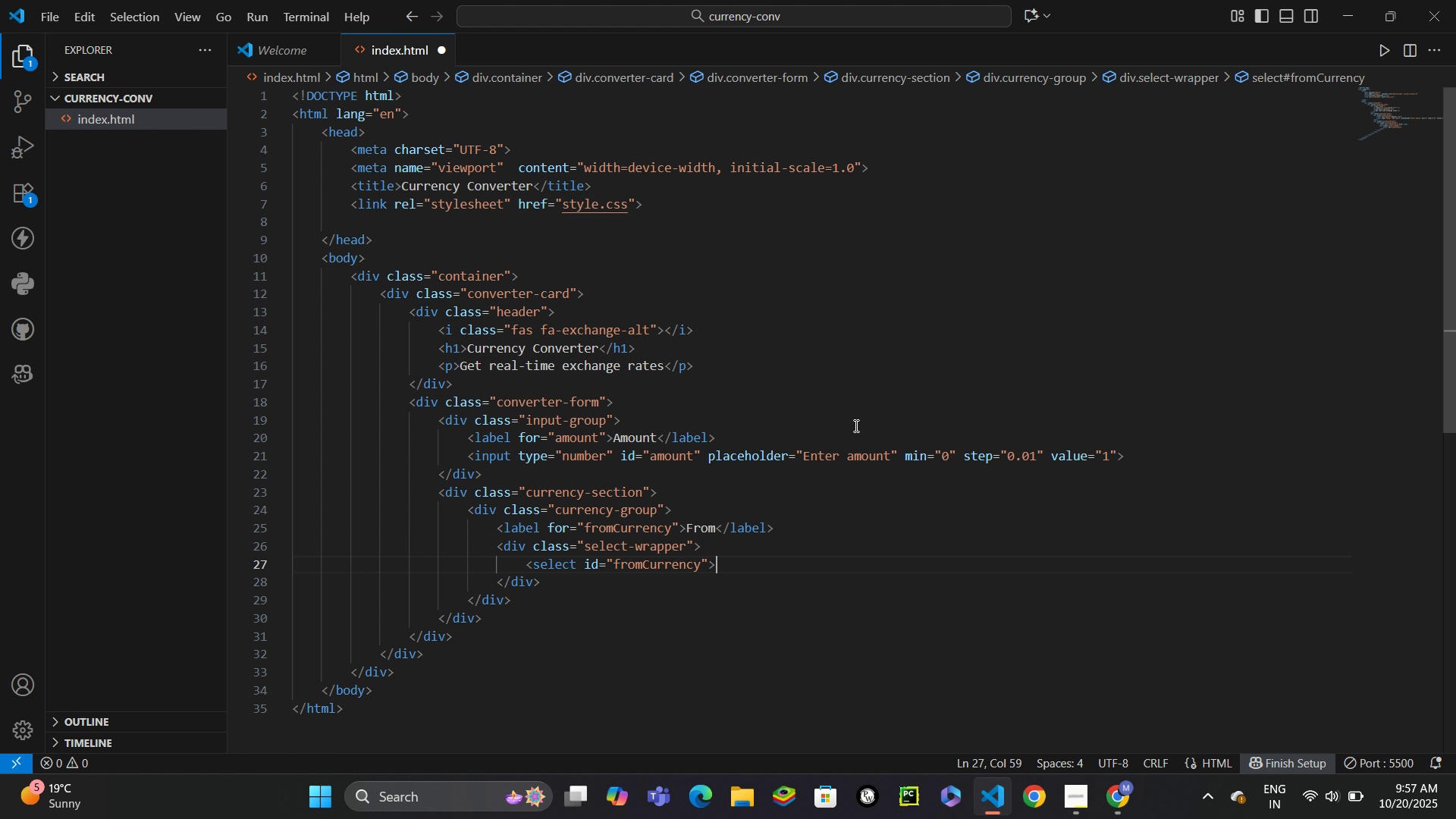 
key(Shift+Period)
 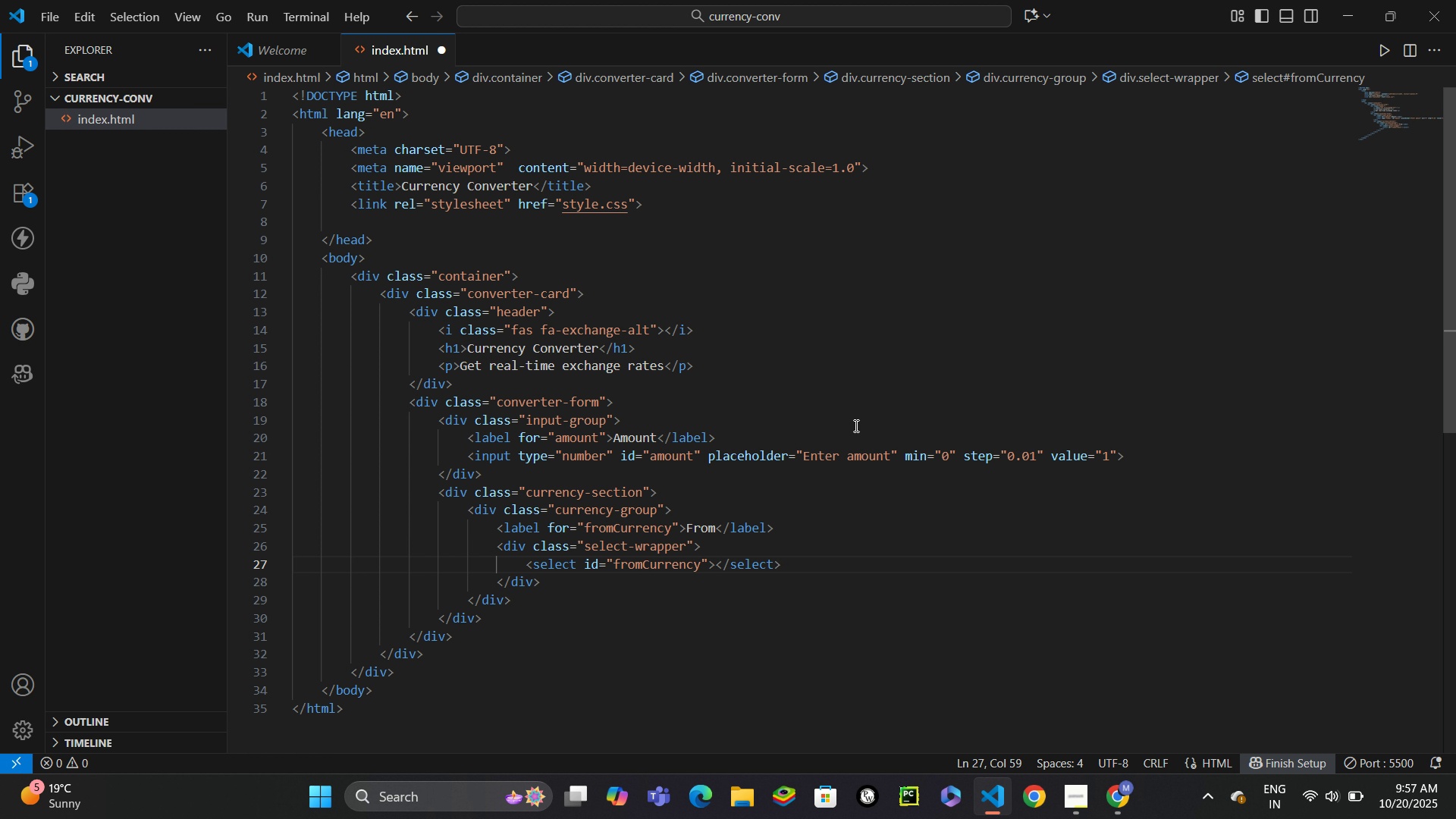 
key(Enter)
 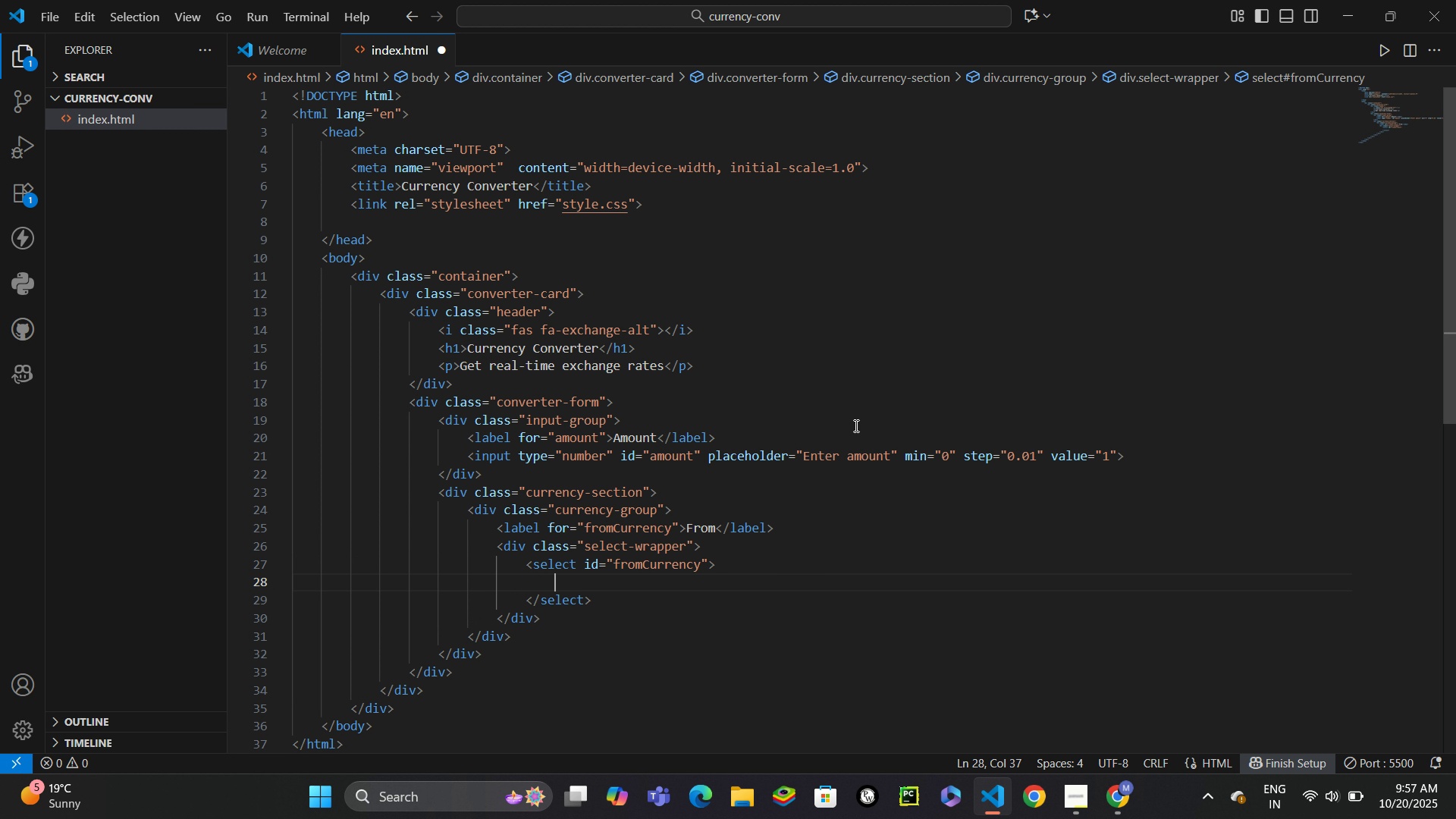 
hold_key(key=ShiftLeft, duration=0.46)
 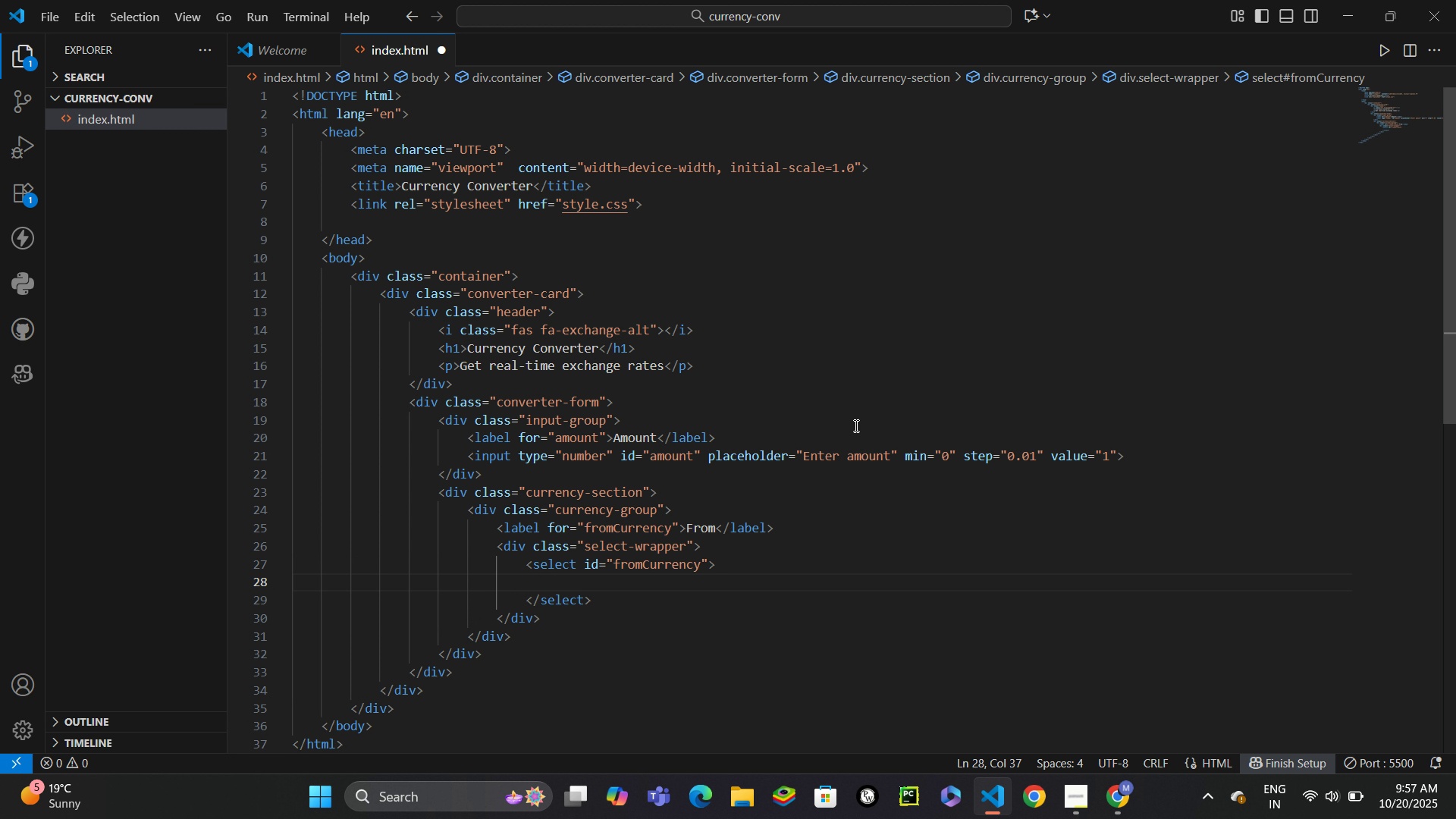 
hold_key(key=ShiftLeft, duration=0.54)
 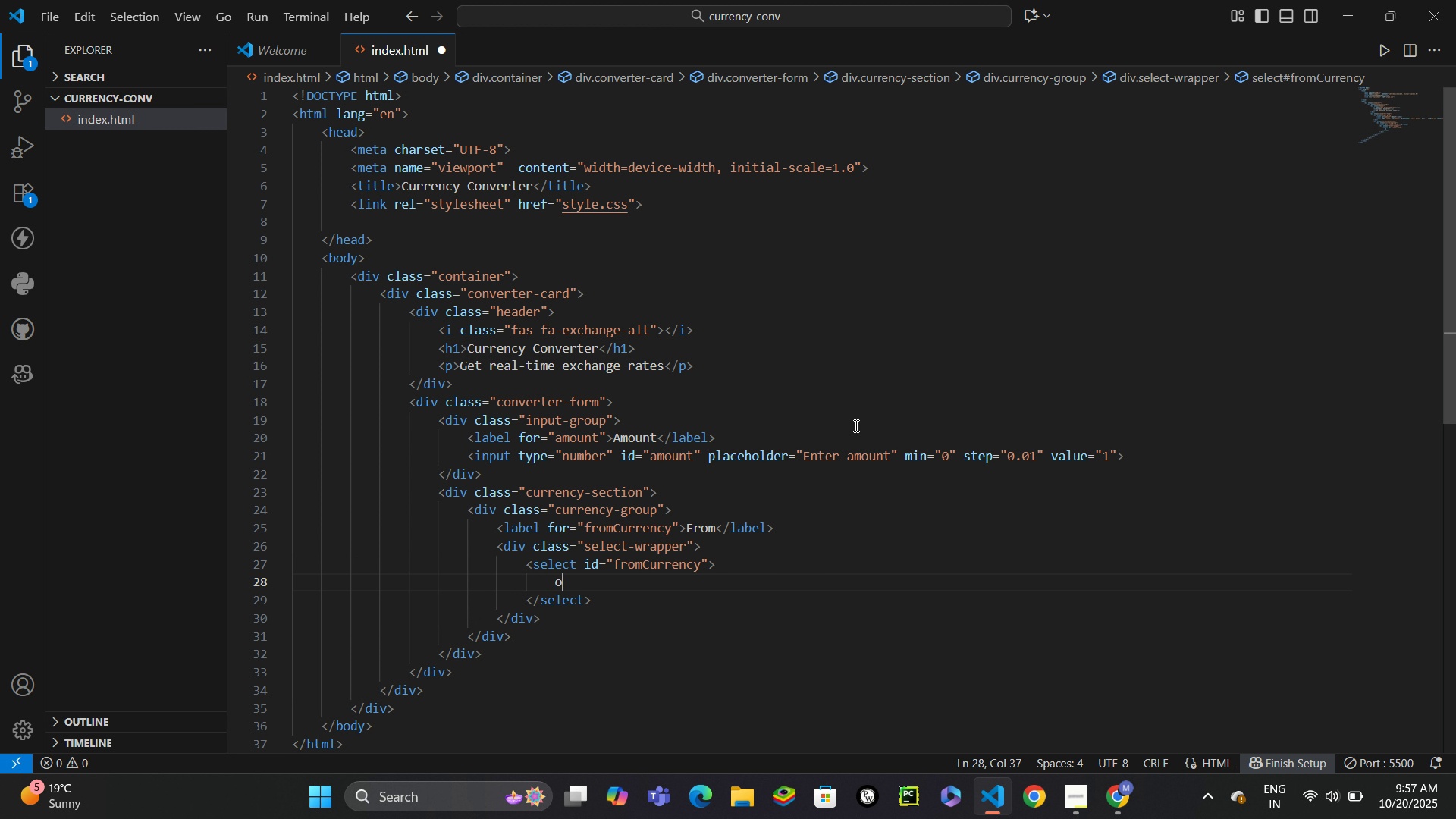 
type(option)
 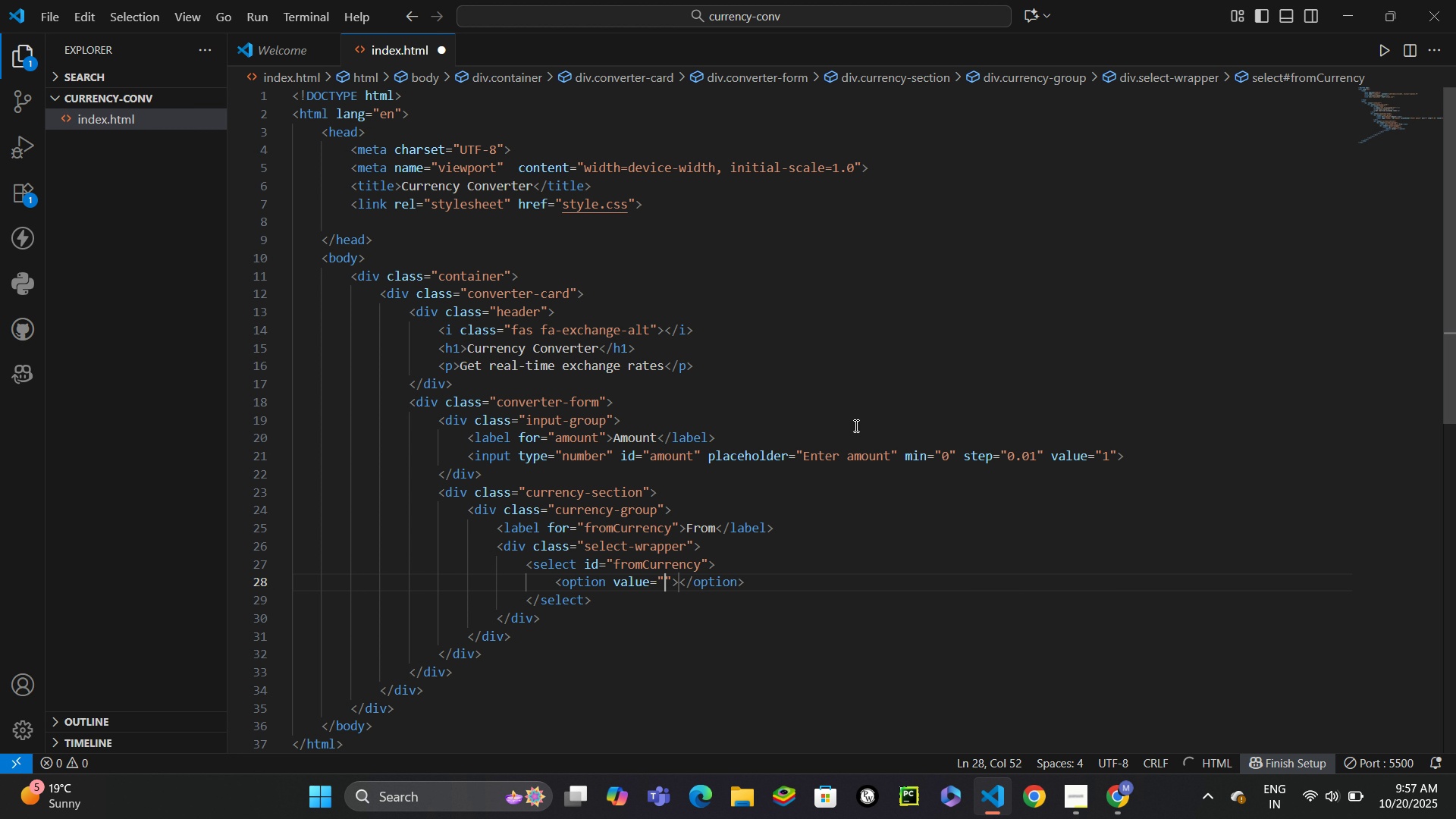 
key(Enter)
 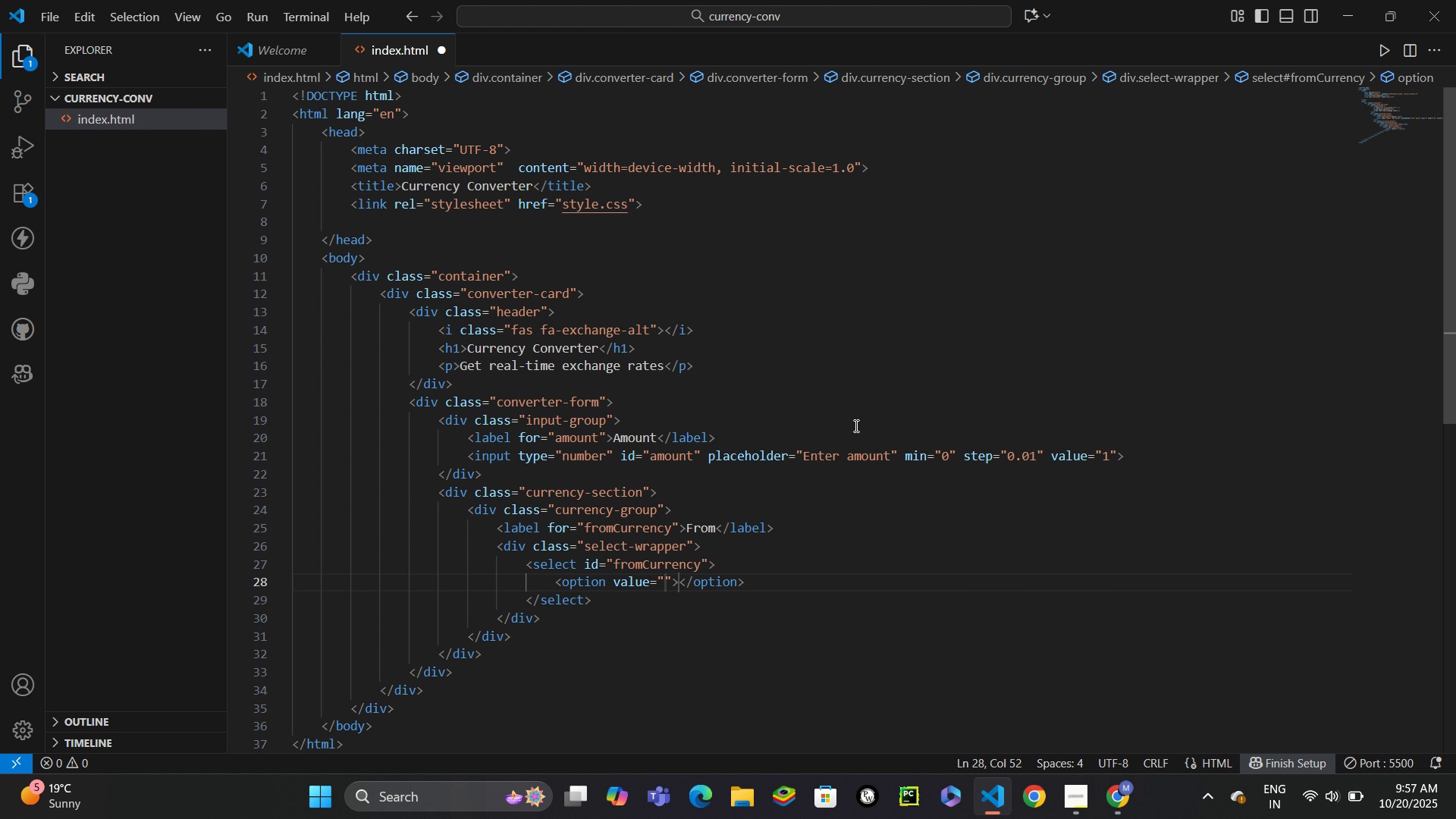 
type(USD)
 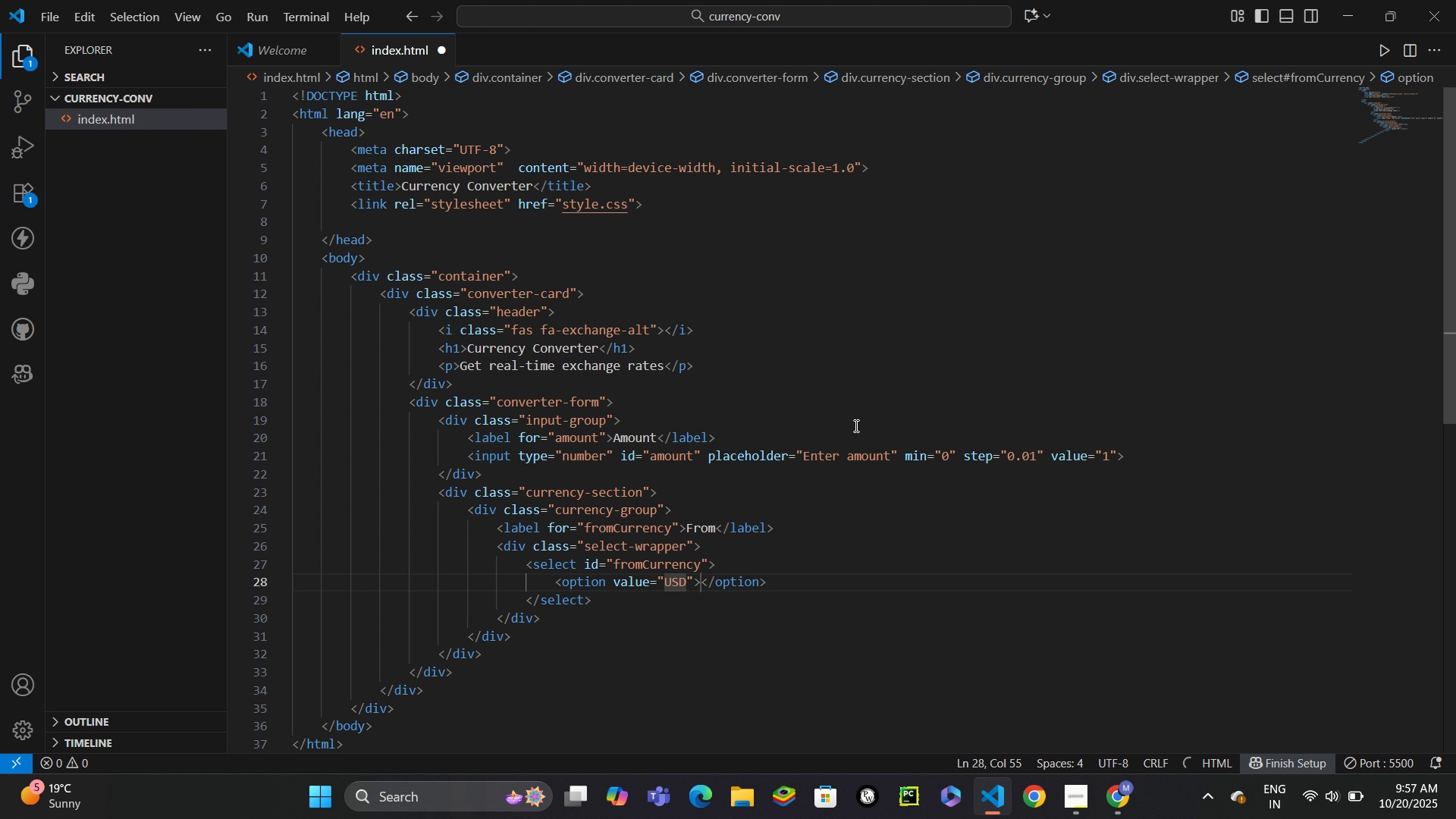 
key(ArrowRight)
 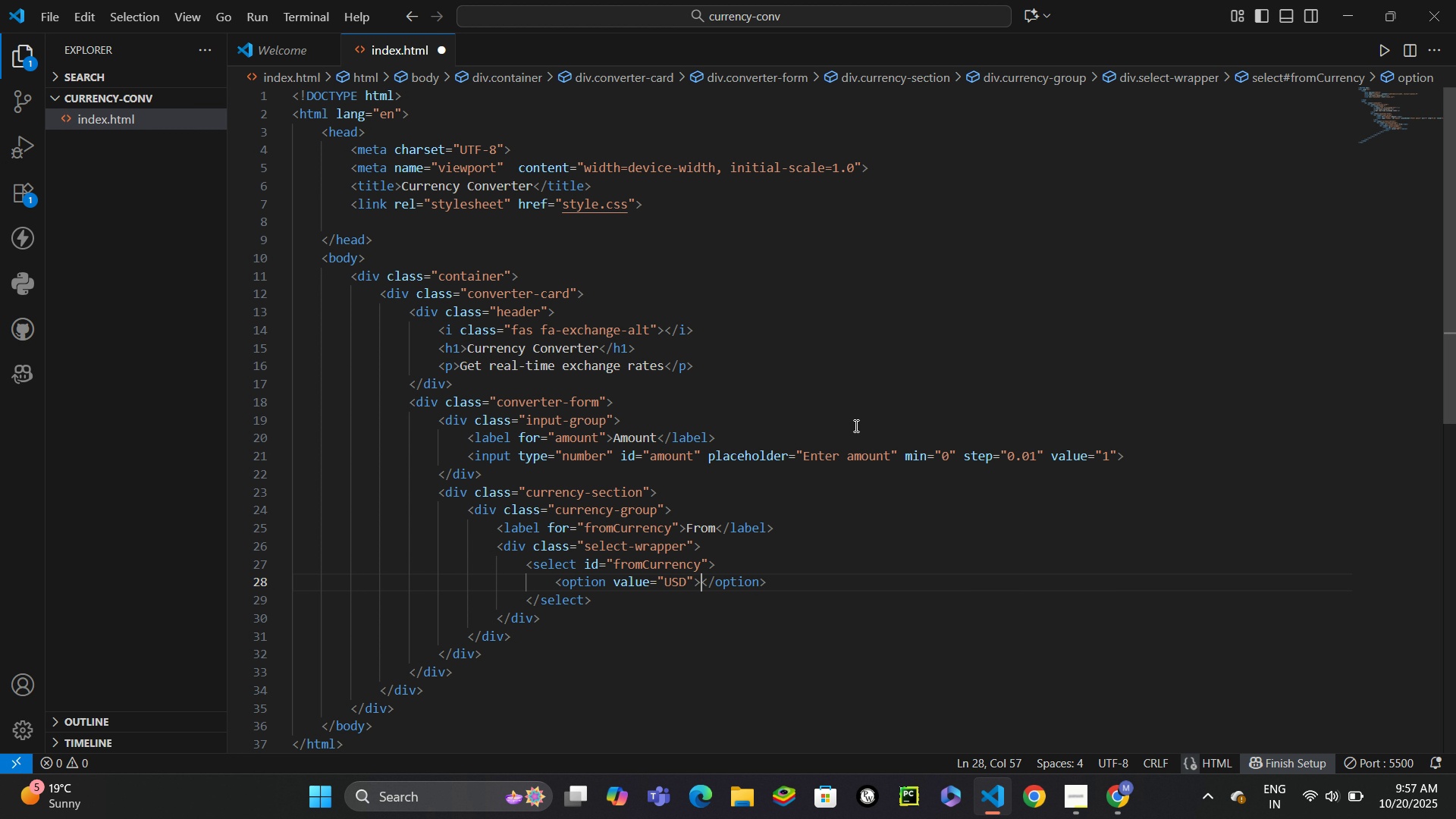 
key(ArrowRight)
 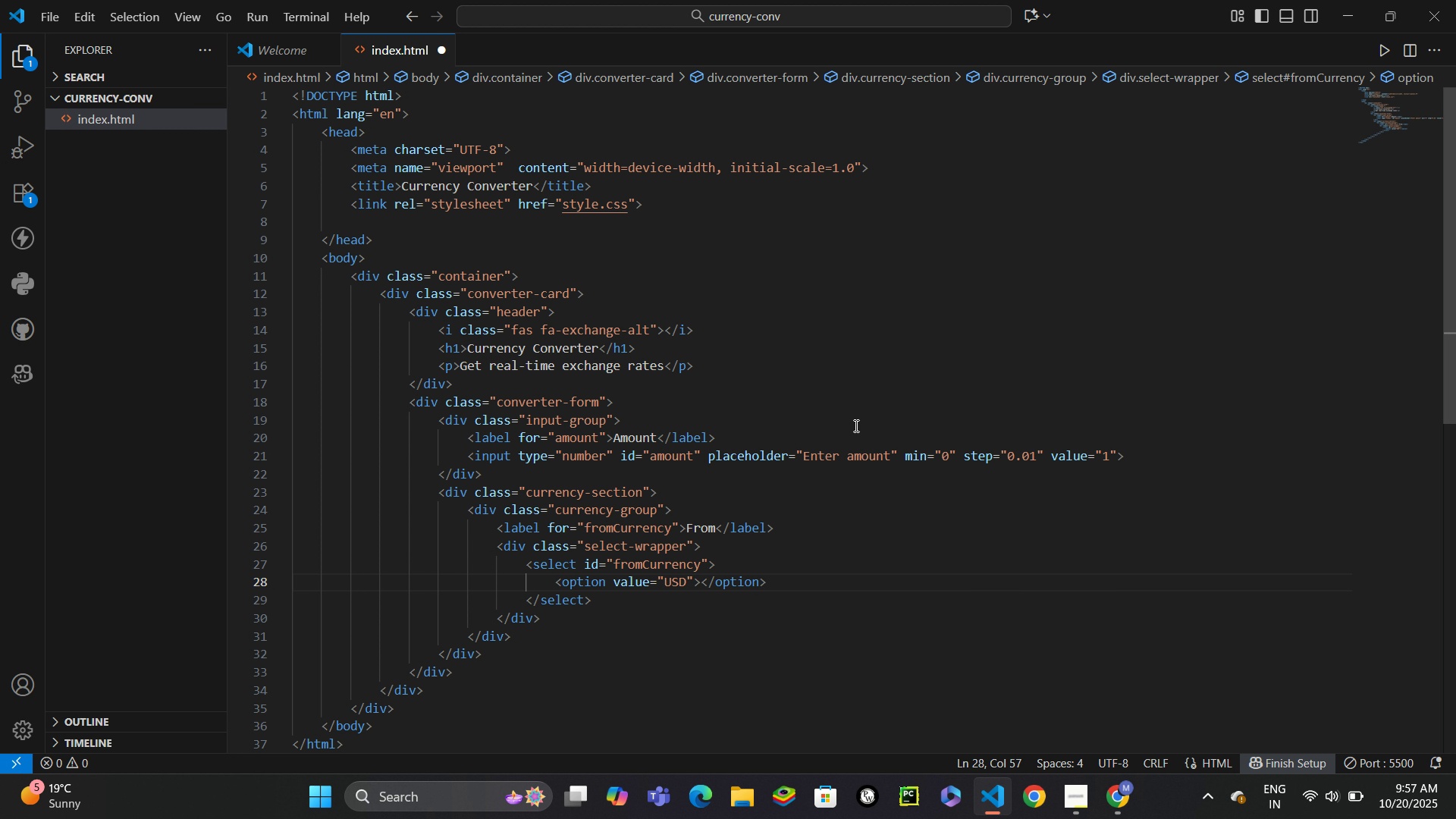 
type(USD - US Dollar)
 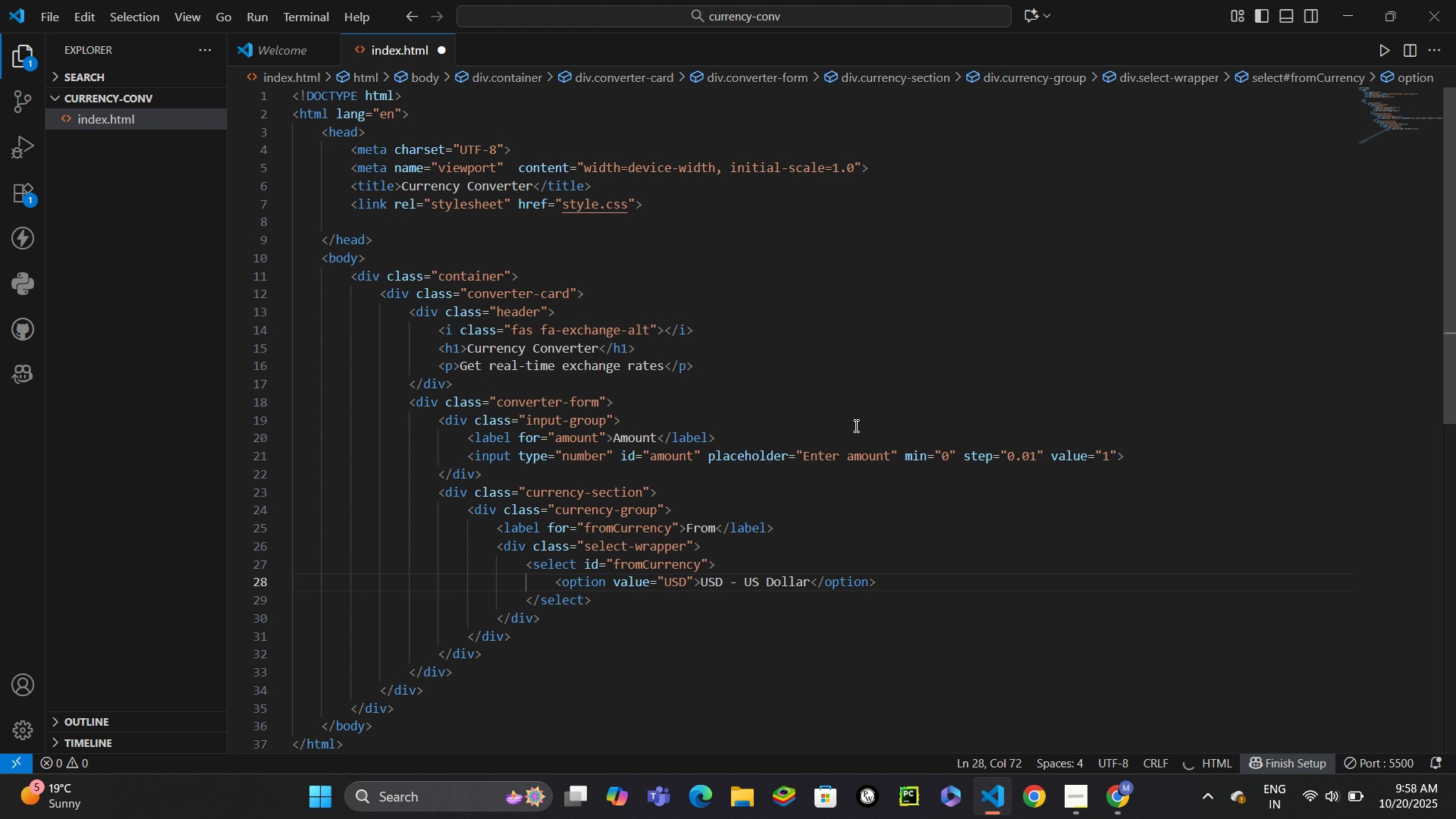 
key(Control+Enter)
 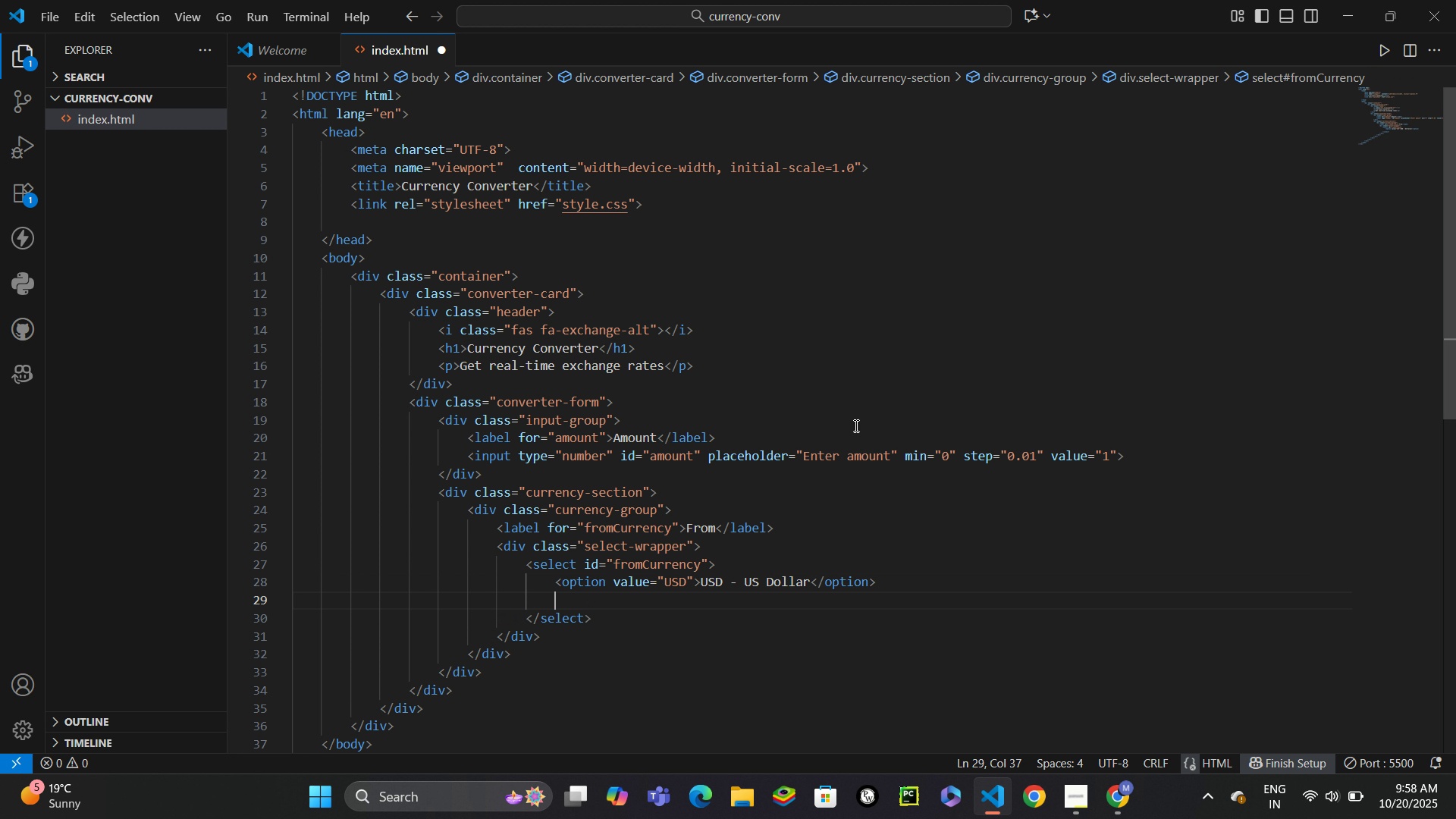 
type(optio)
 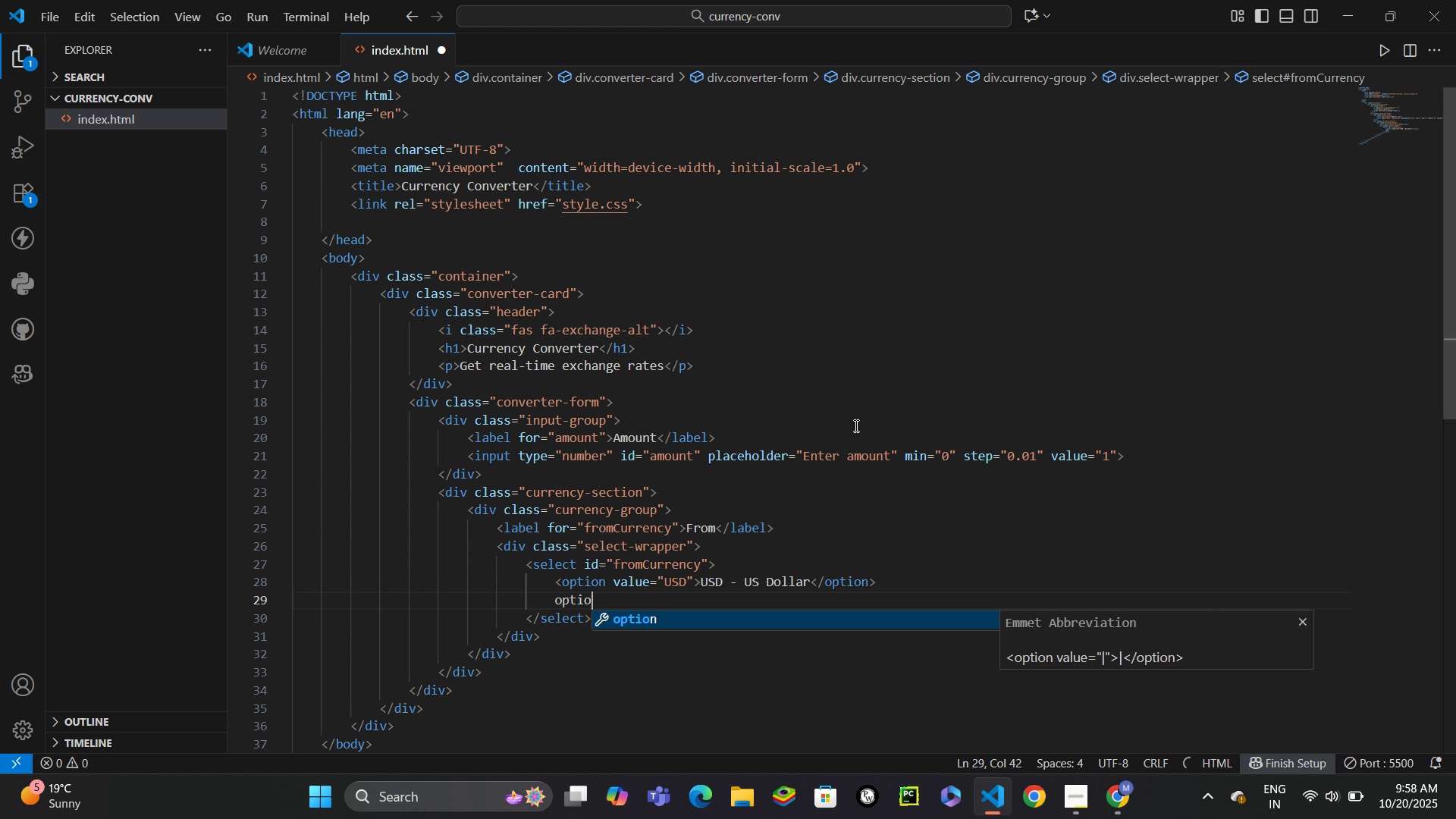 
key(Enter)
 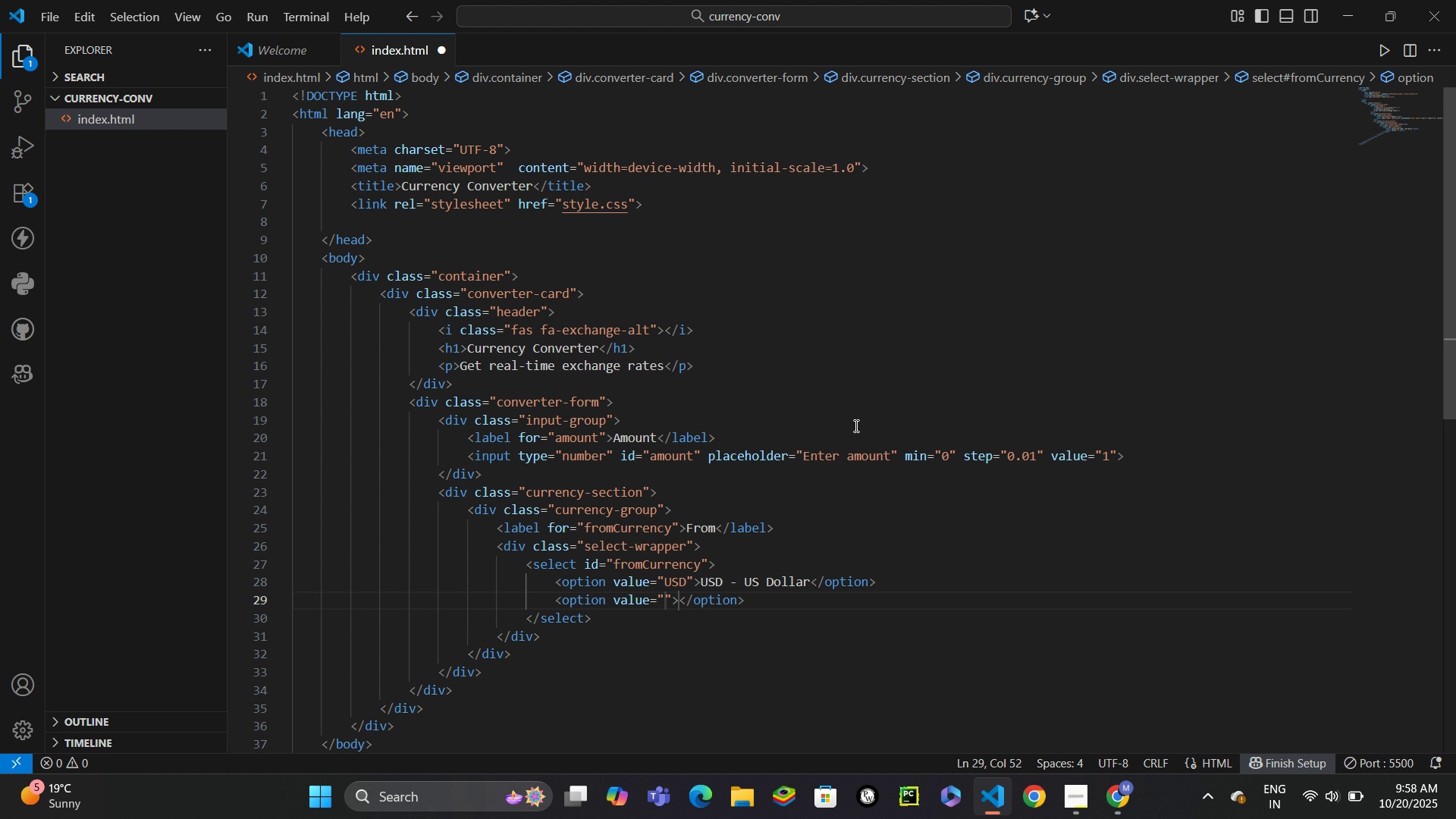 
type(EUR)
 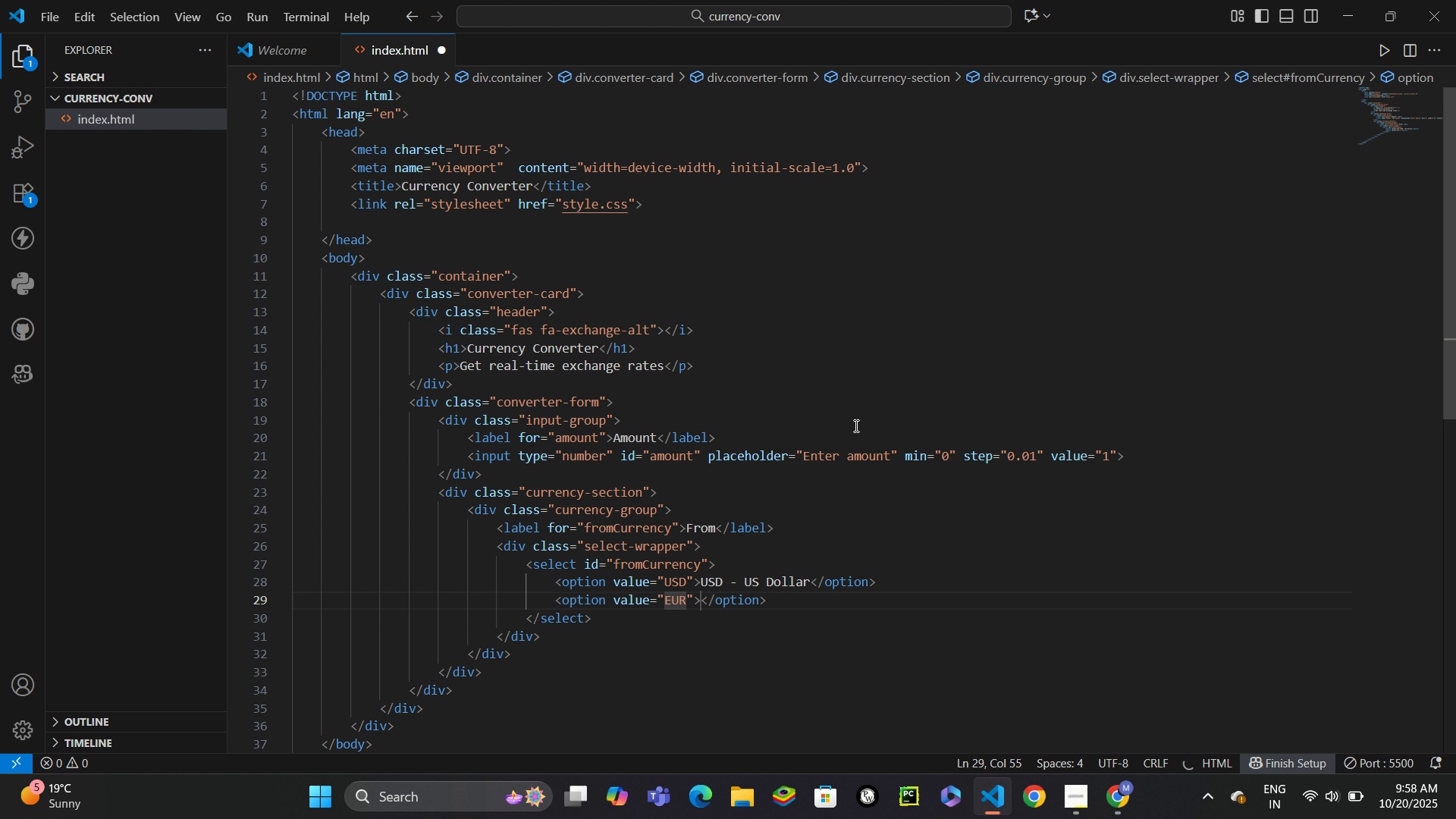 
key(Control+Enter)
 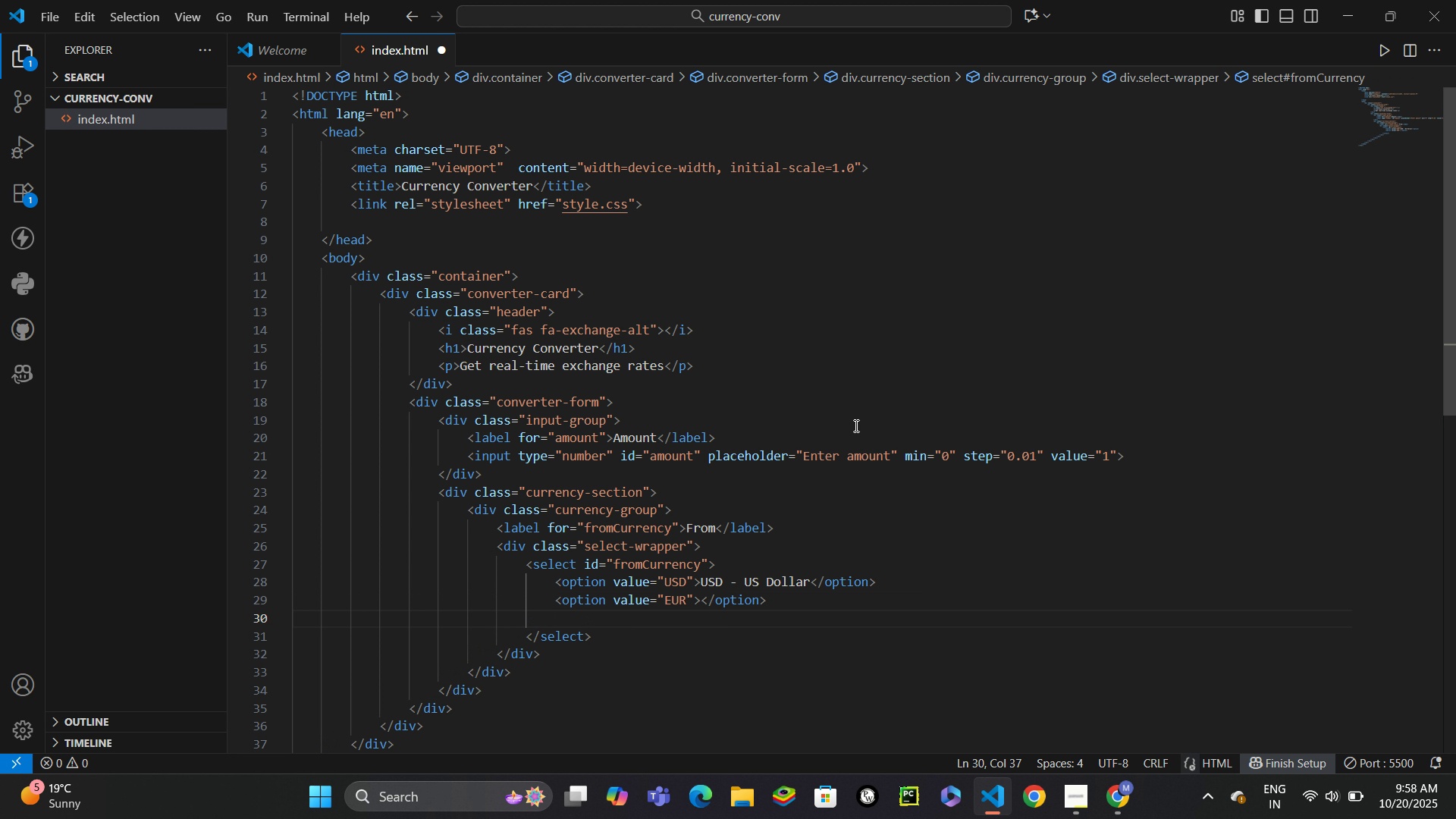 
type(opti)
 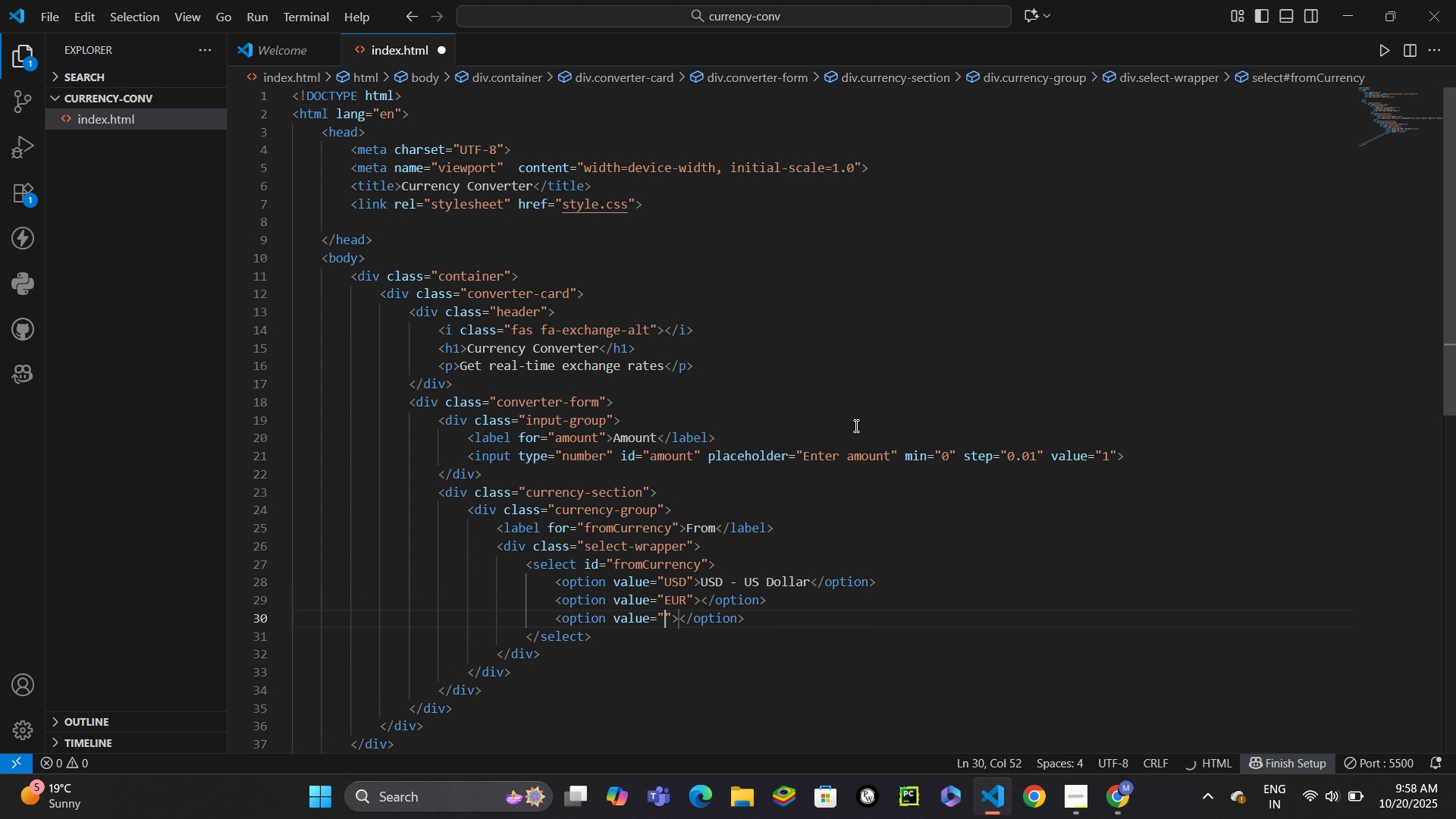 
key(Enter)
 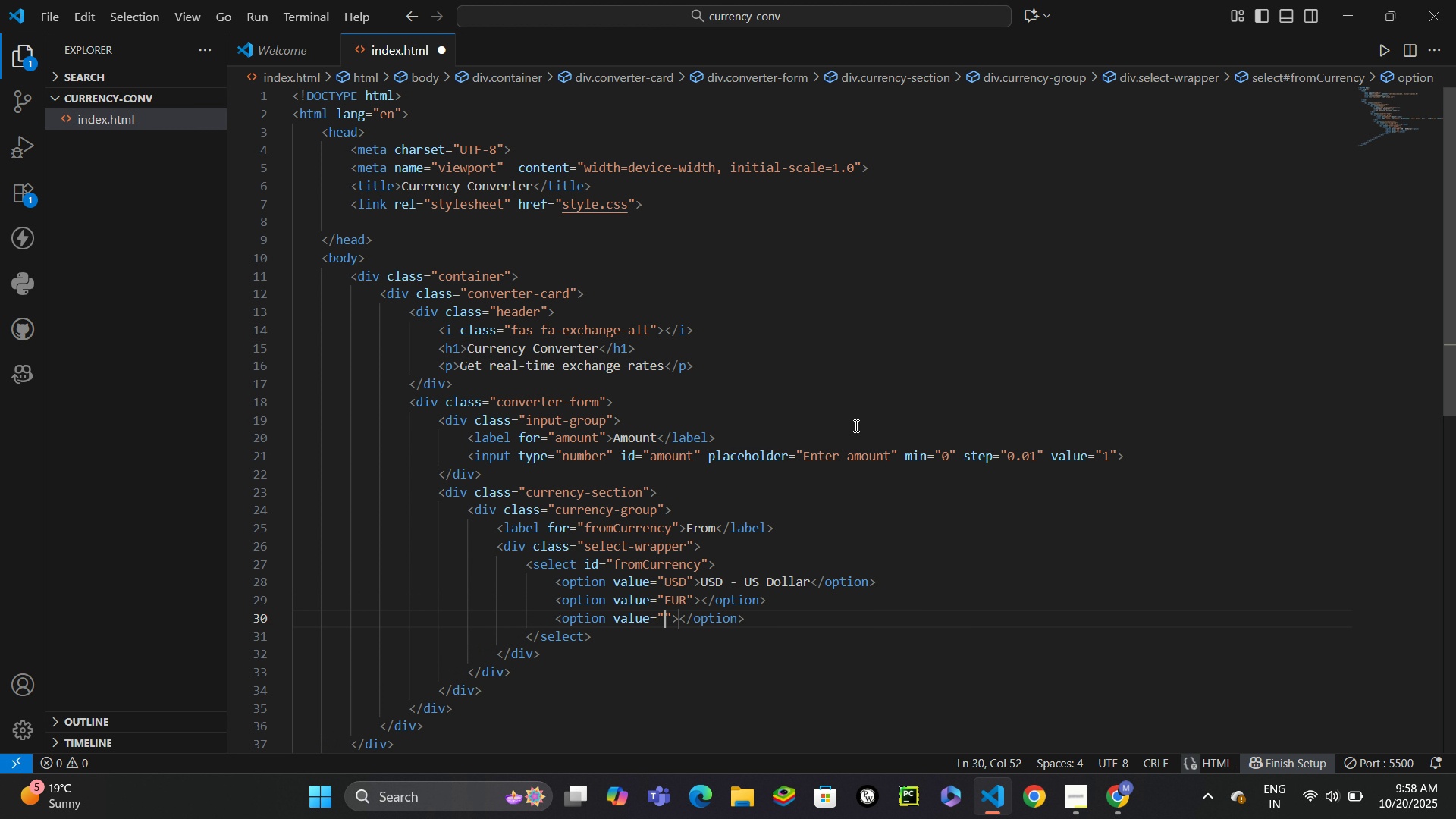 
type(GBP)
 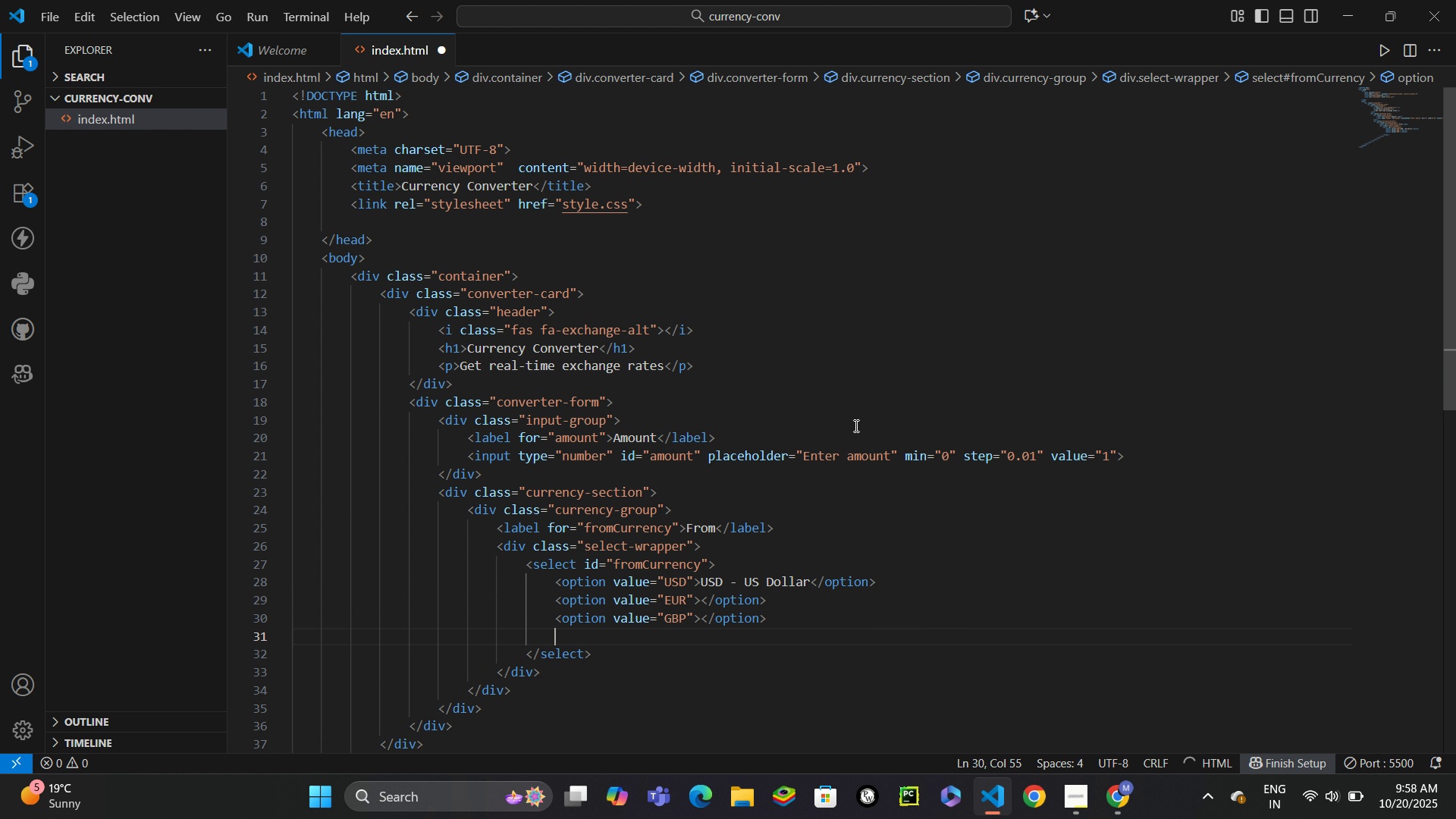 
 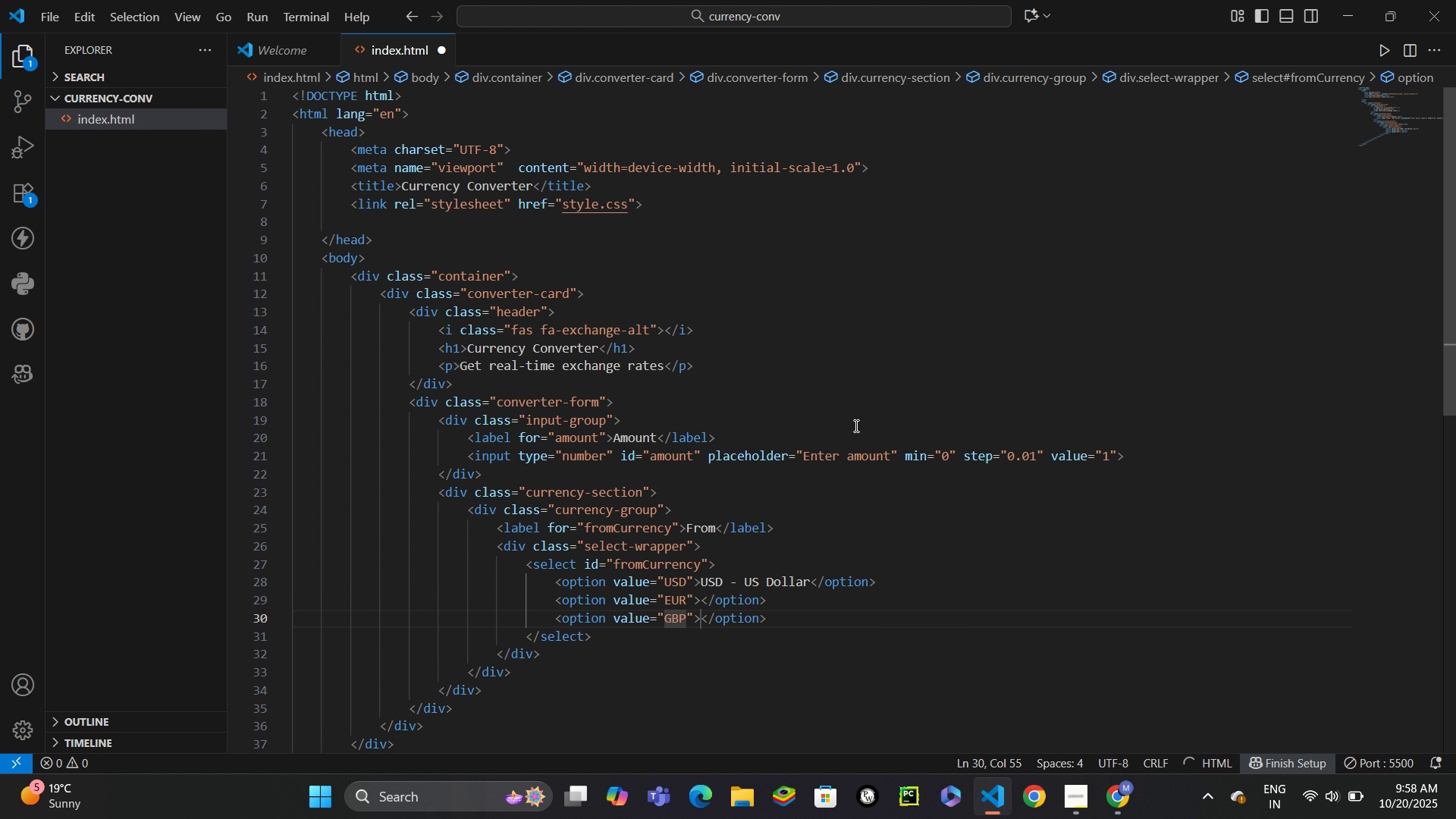 
key(Control+ControlLeft)
 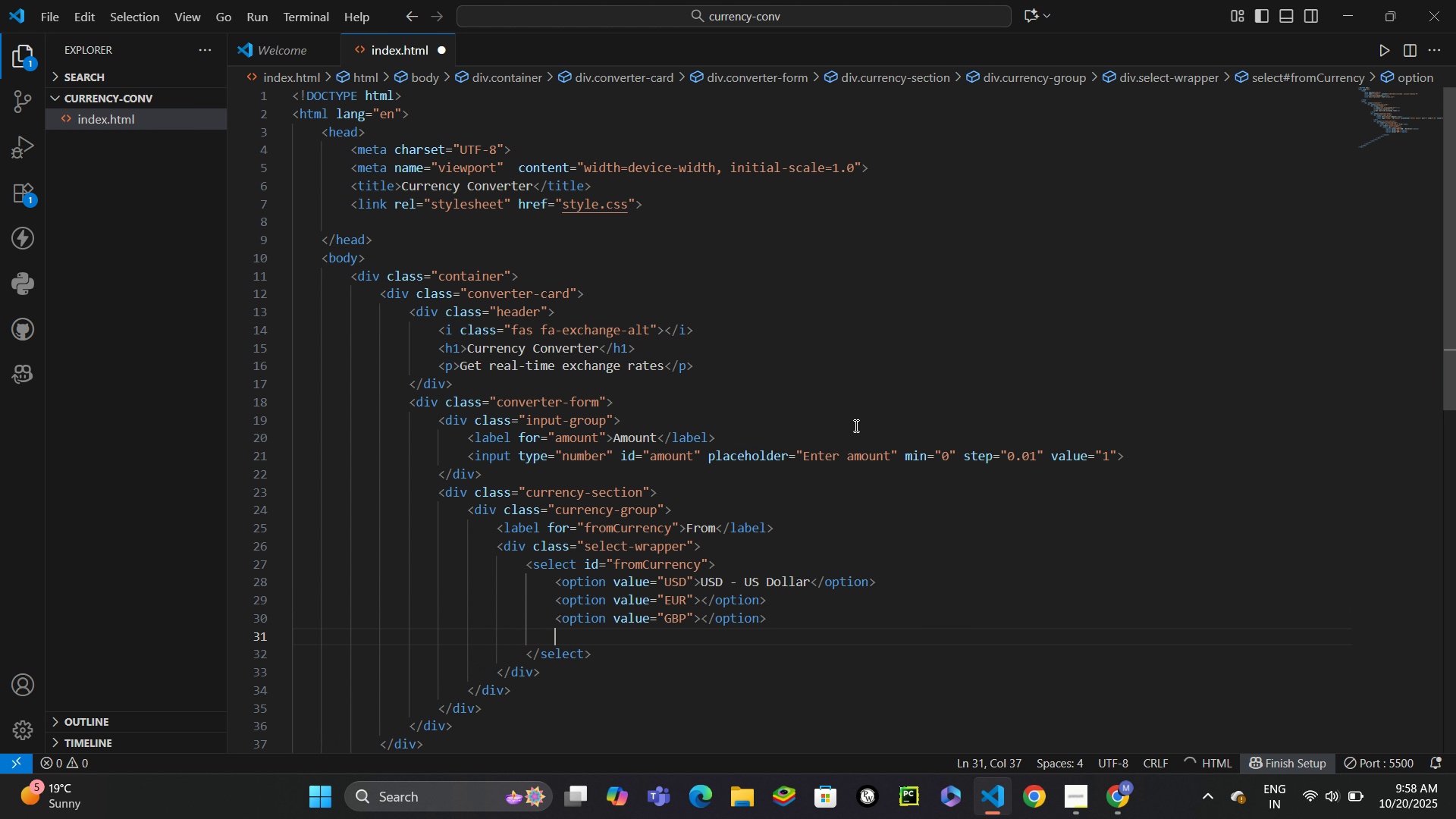 
key(Control+Enter)
 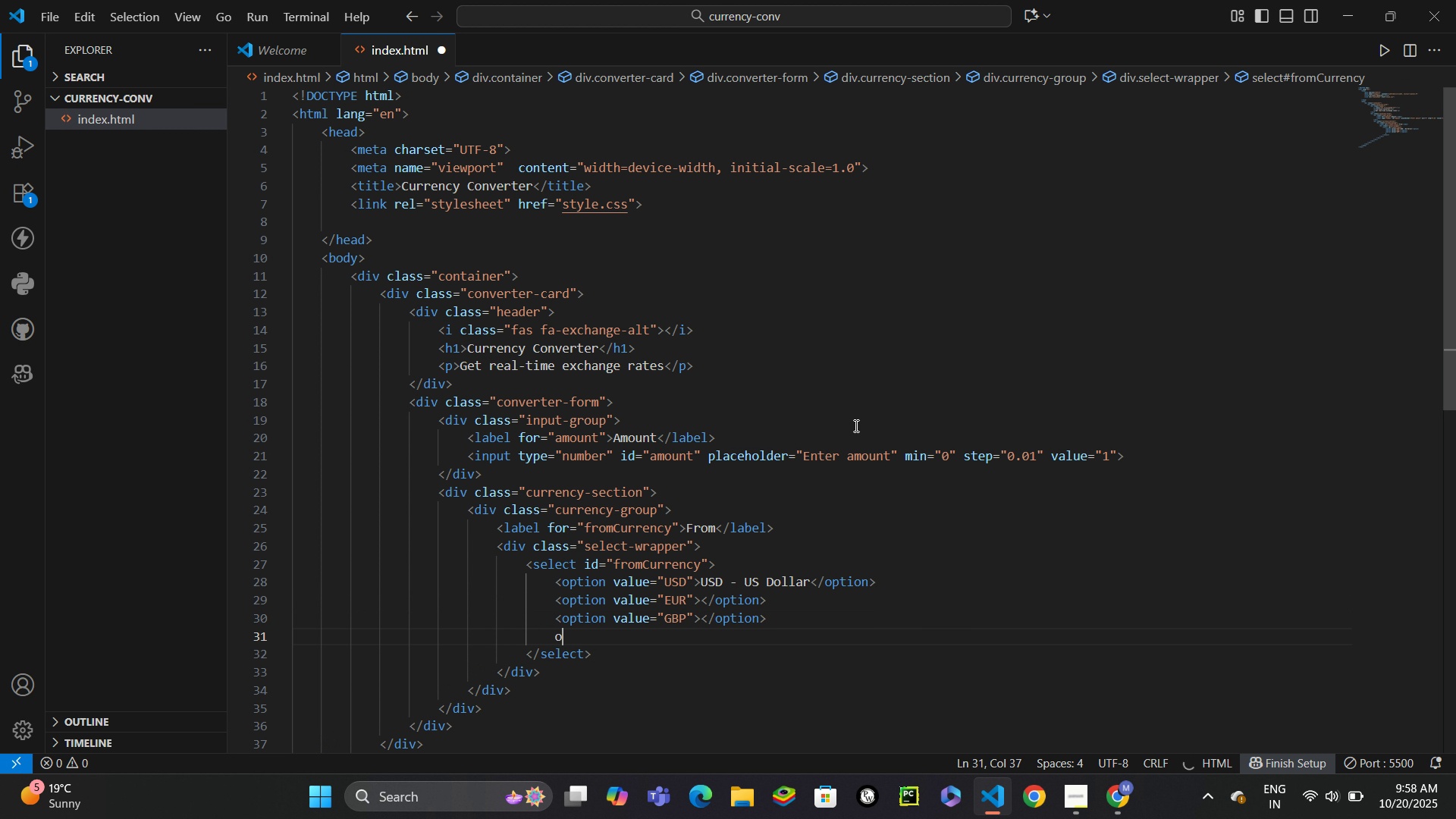 
type(opto)
 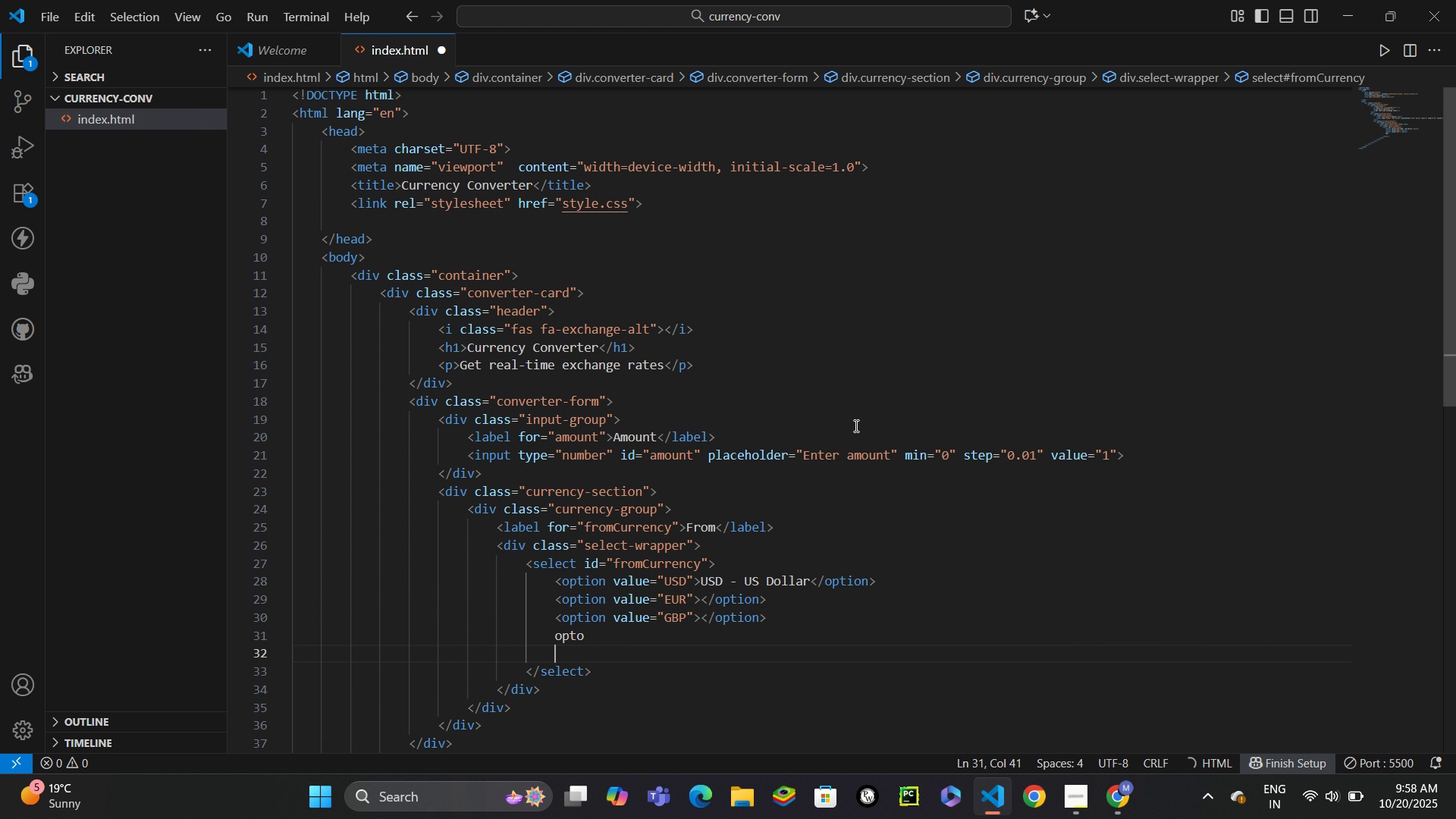 
key(Enter)
 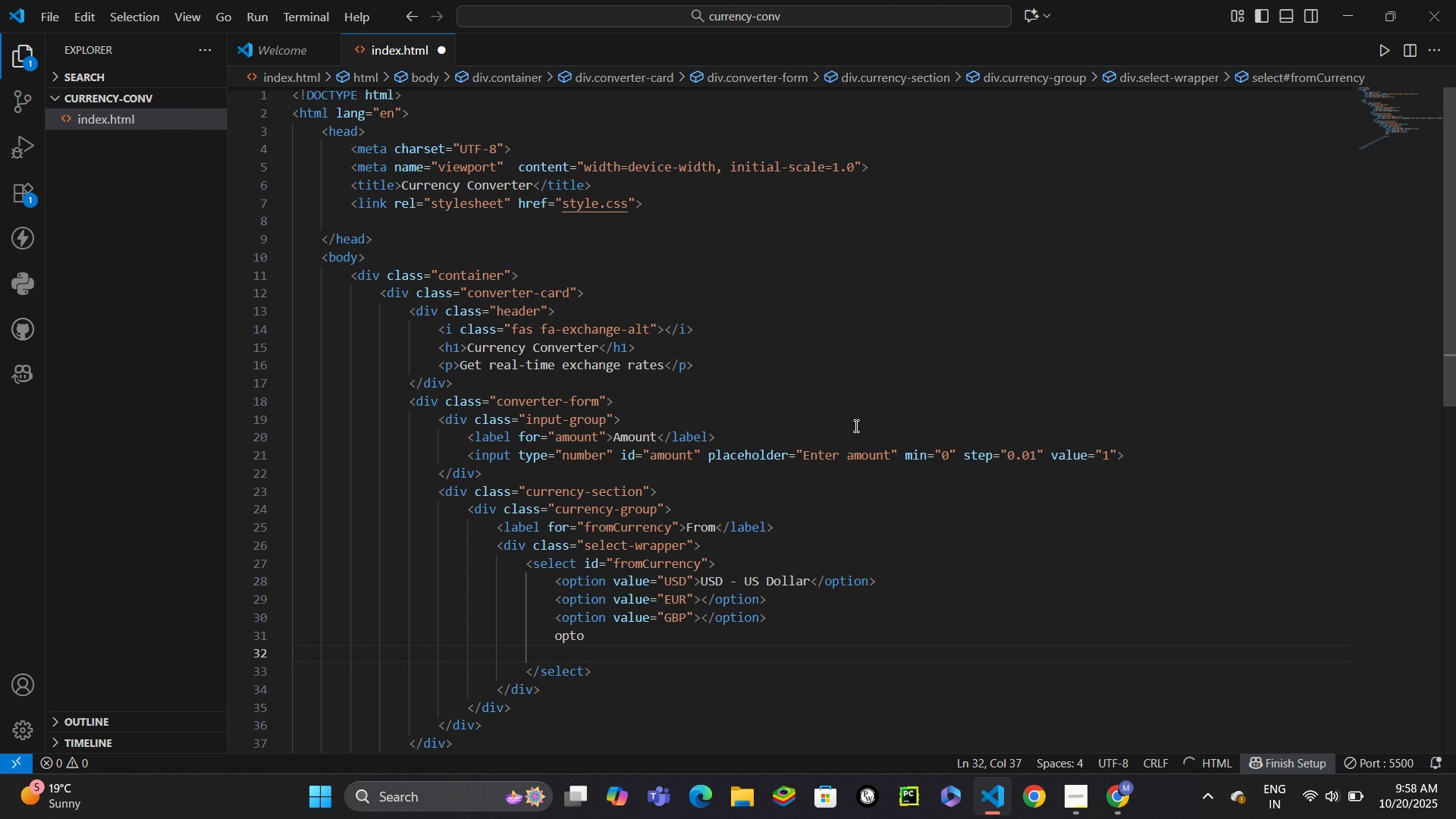 
key(Control+Z)
 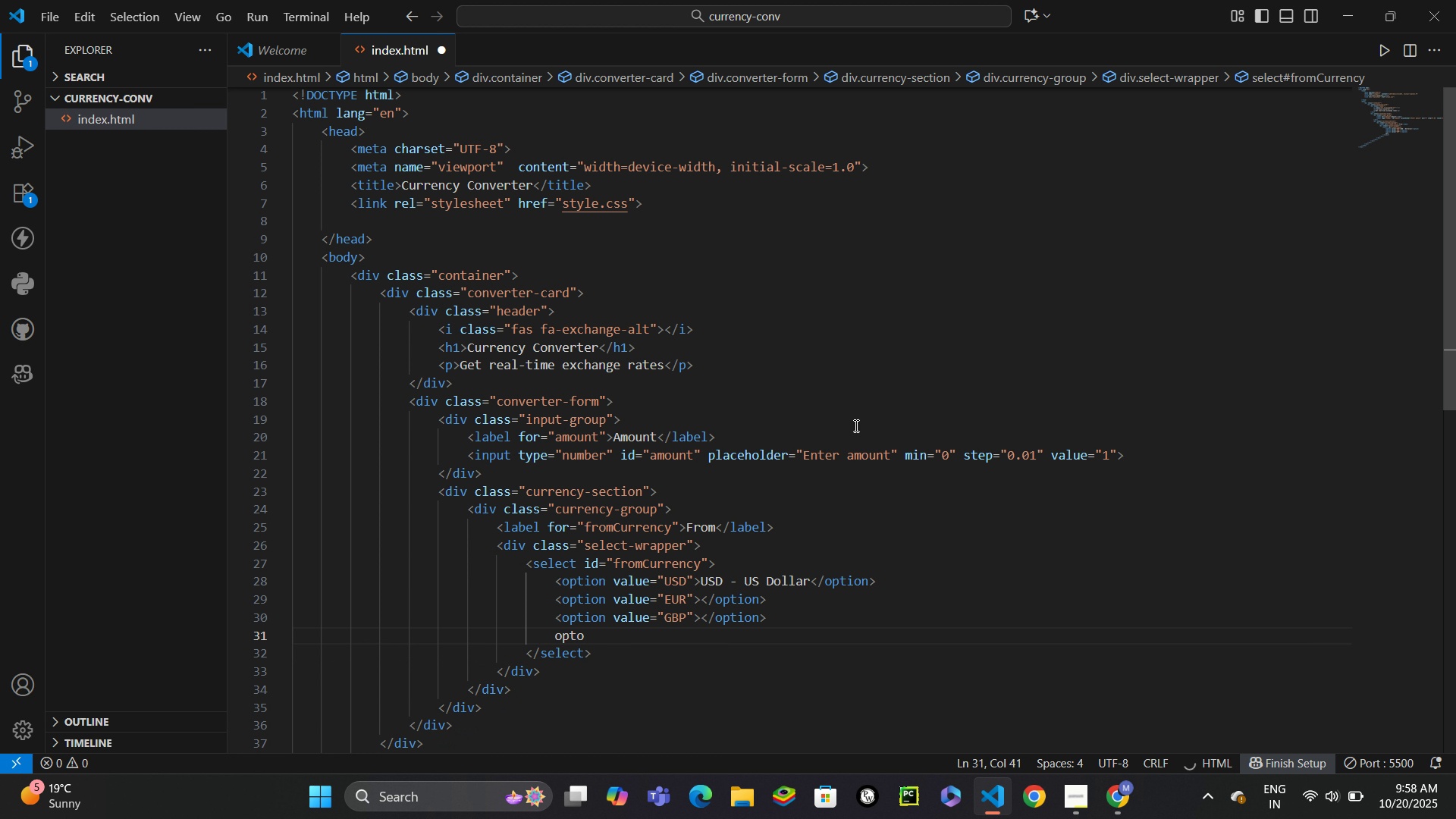 
key(Backspace)
type(io)
 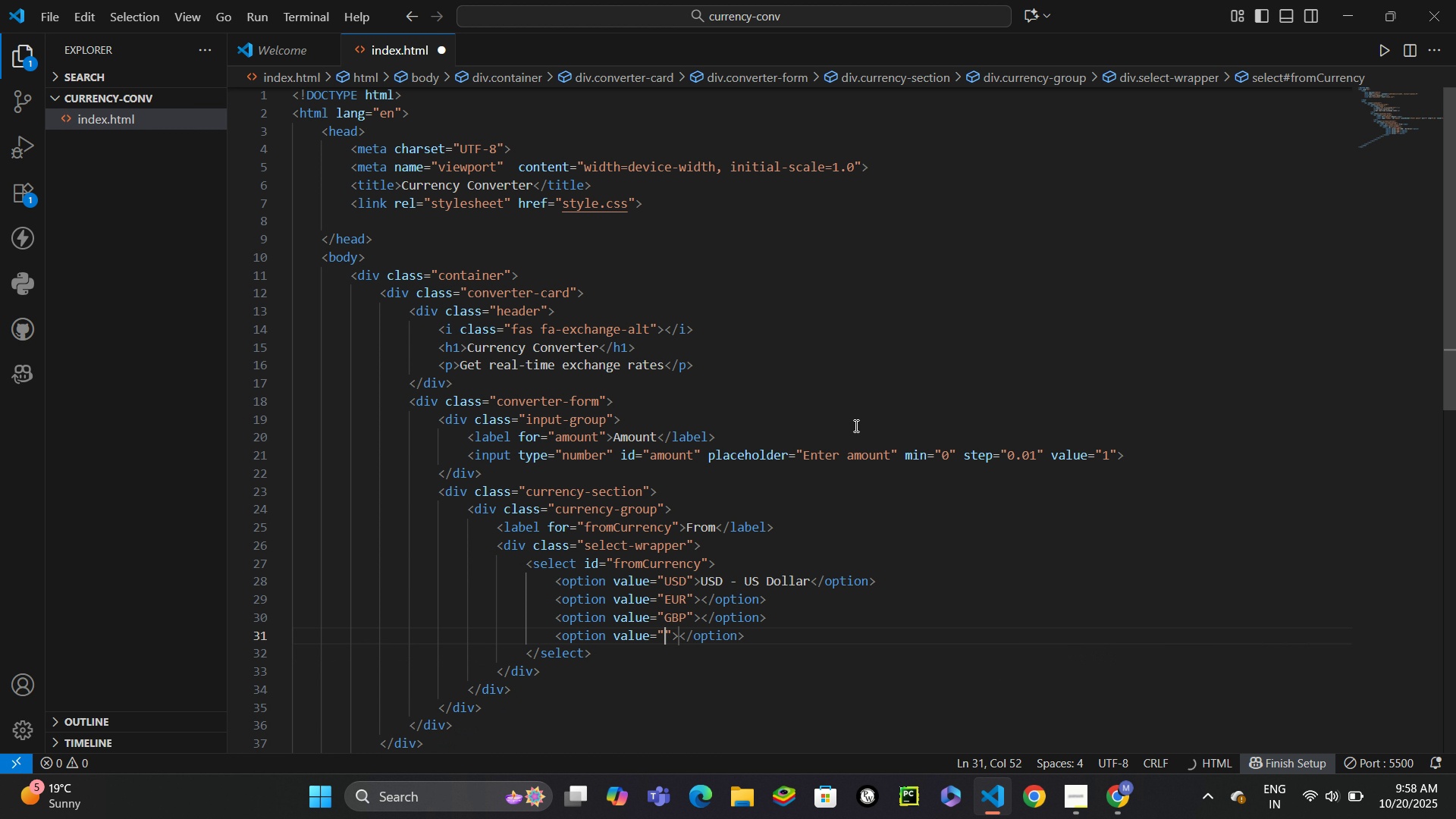 
key(Enter)
 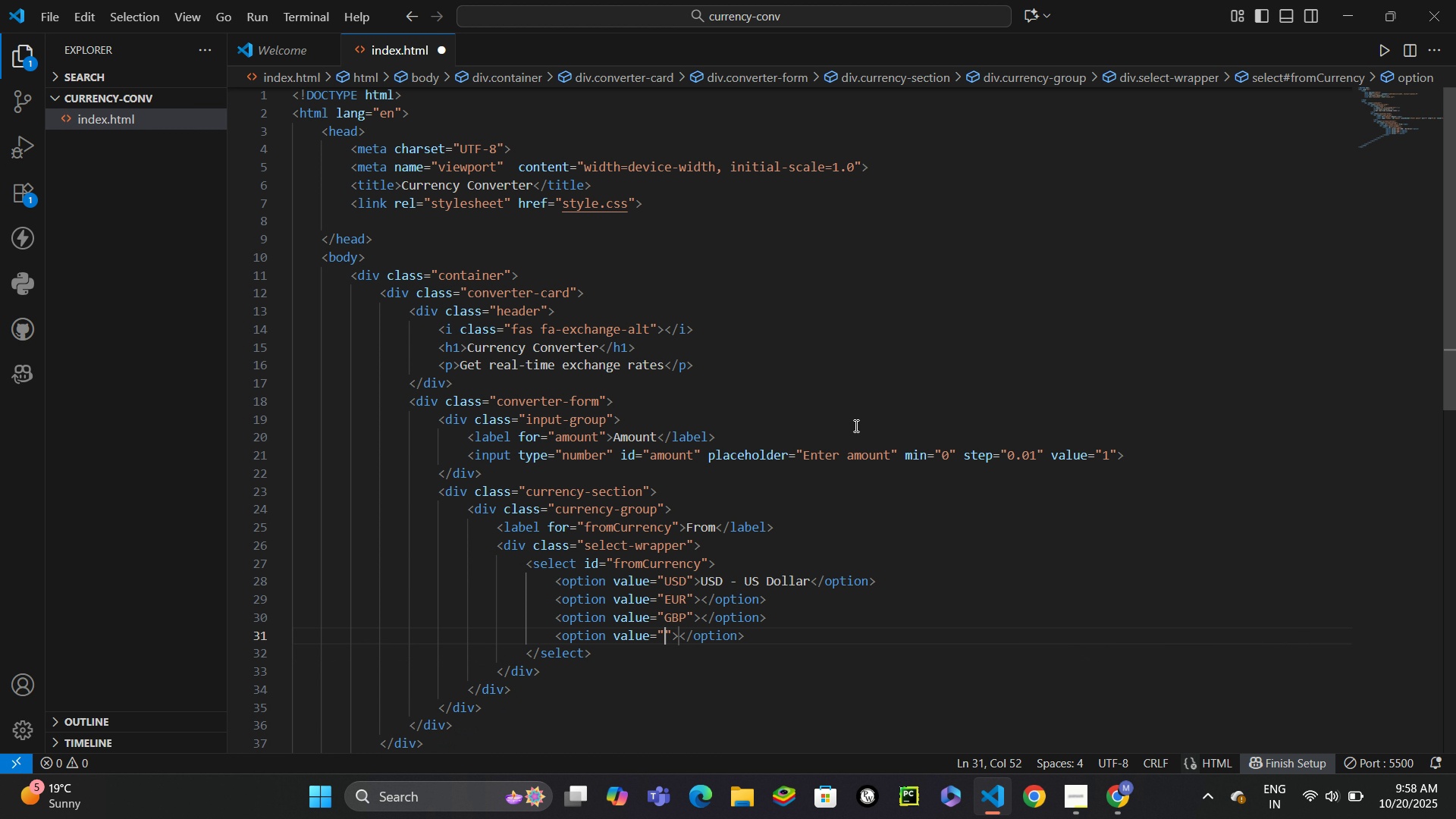 
type(JPY)
 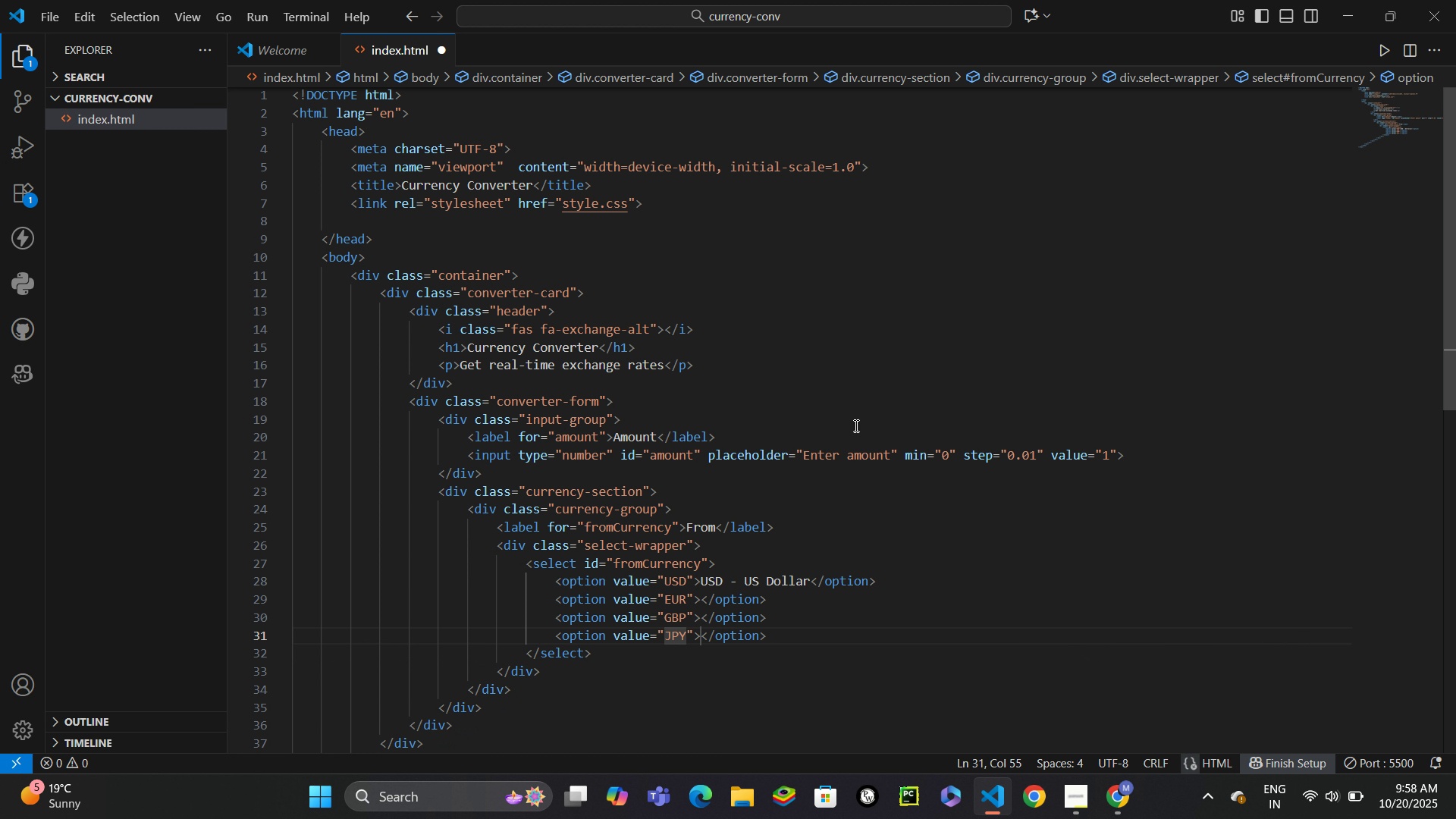 
key(Control+ControlLeft)
 